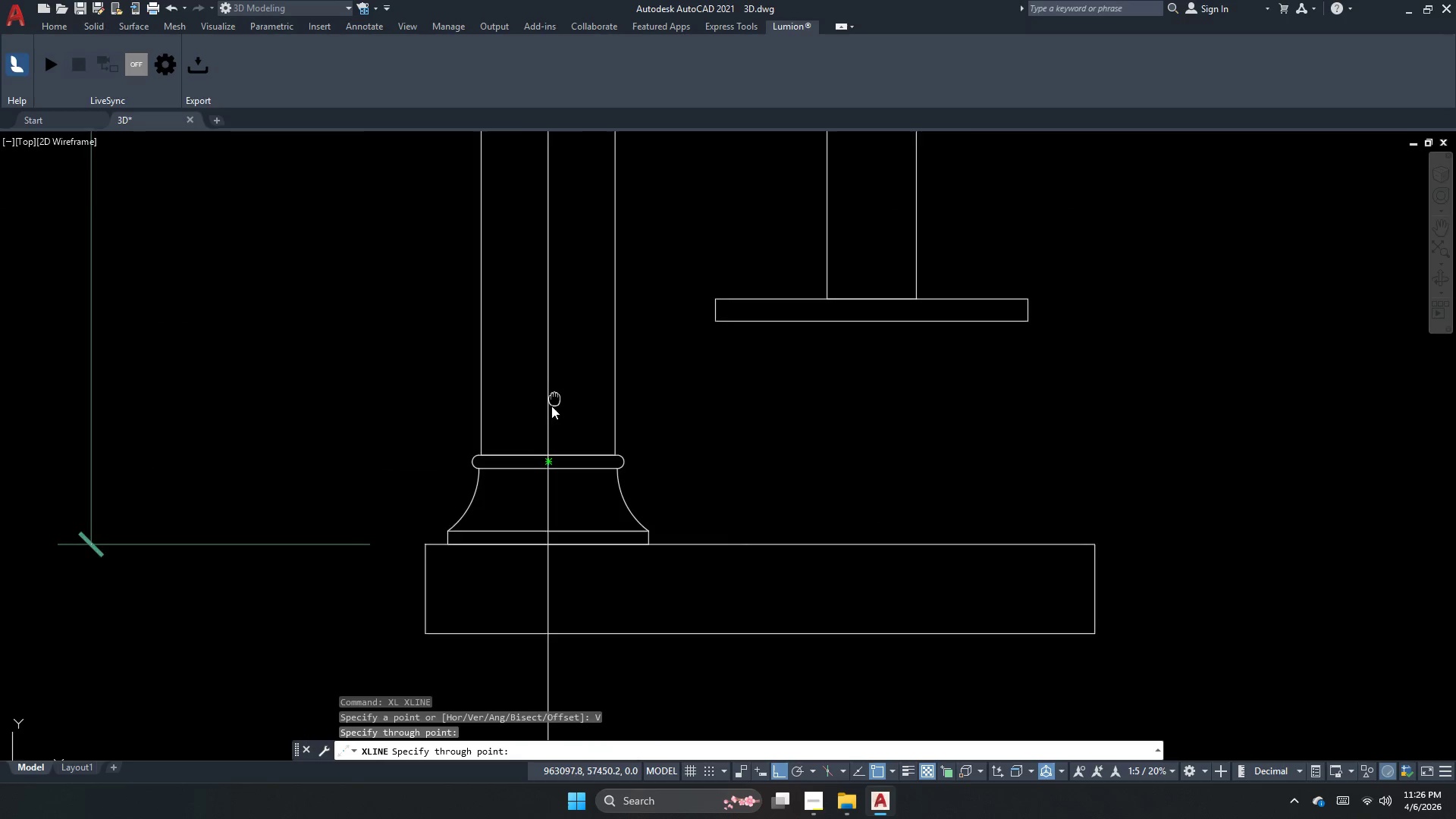 
scroll: coordinate [538, 480], scroll_direction: down, amount: 2.0
 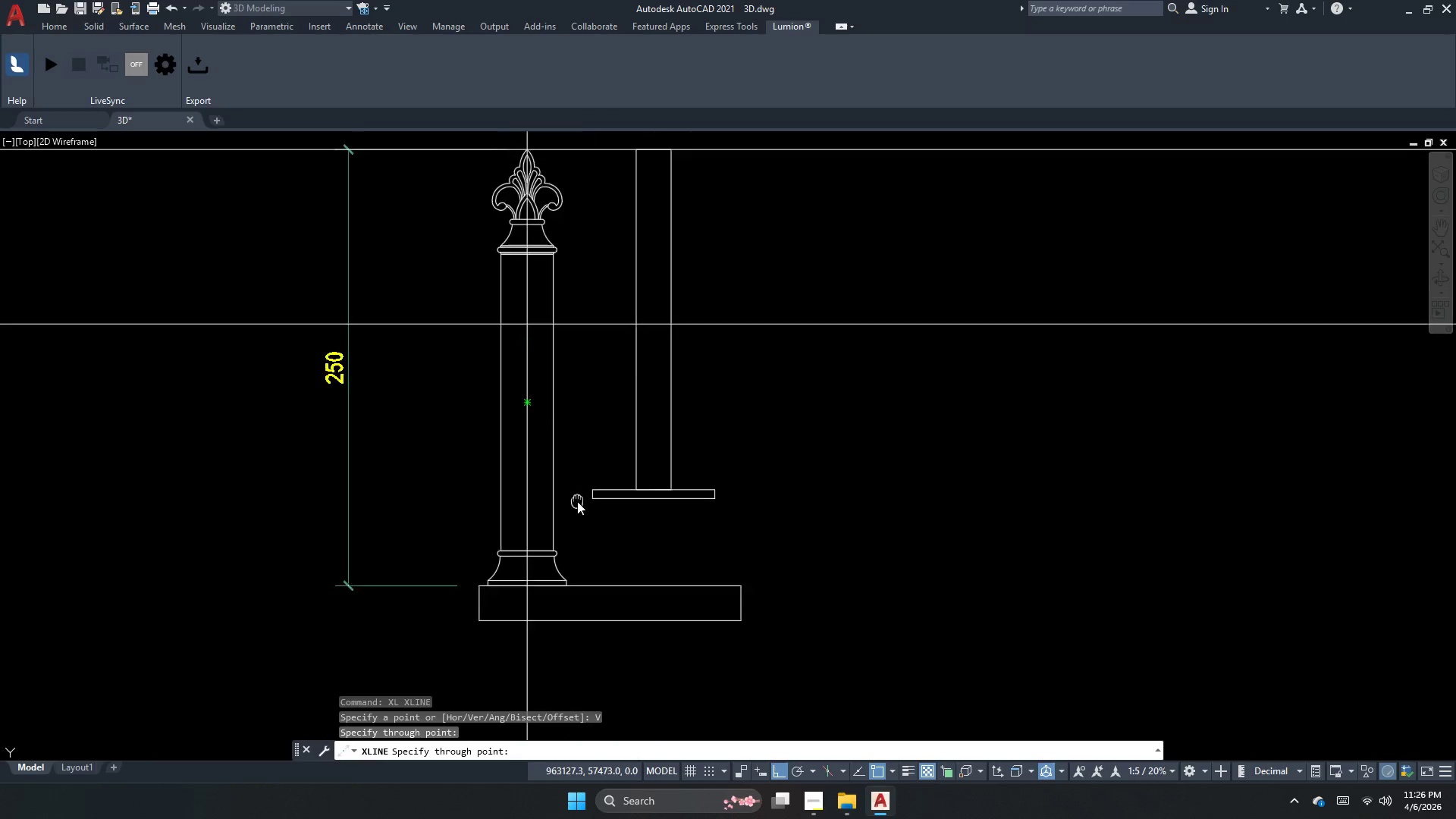 
key(Escape)
 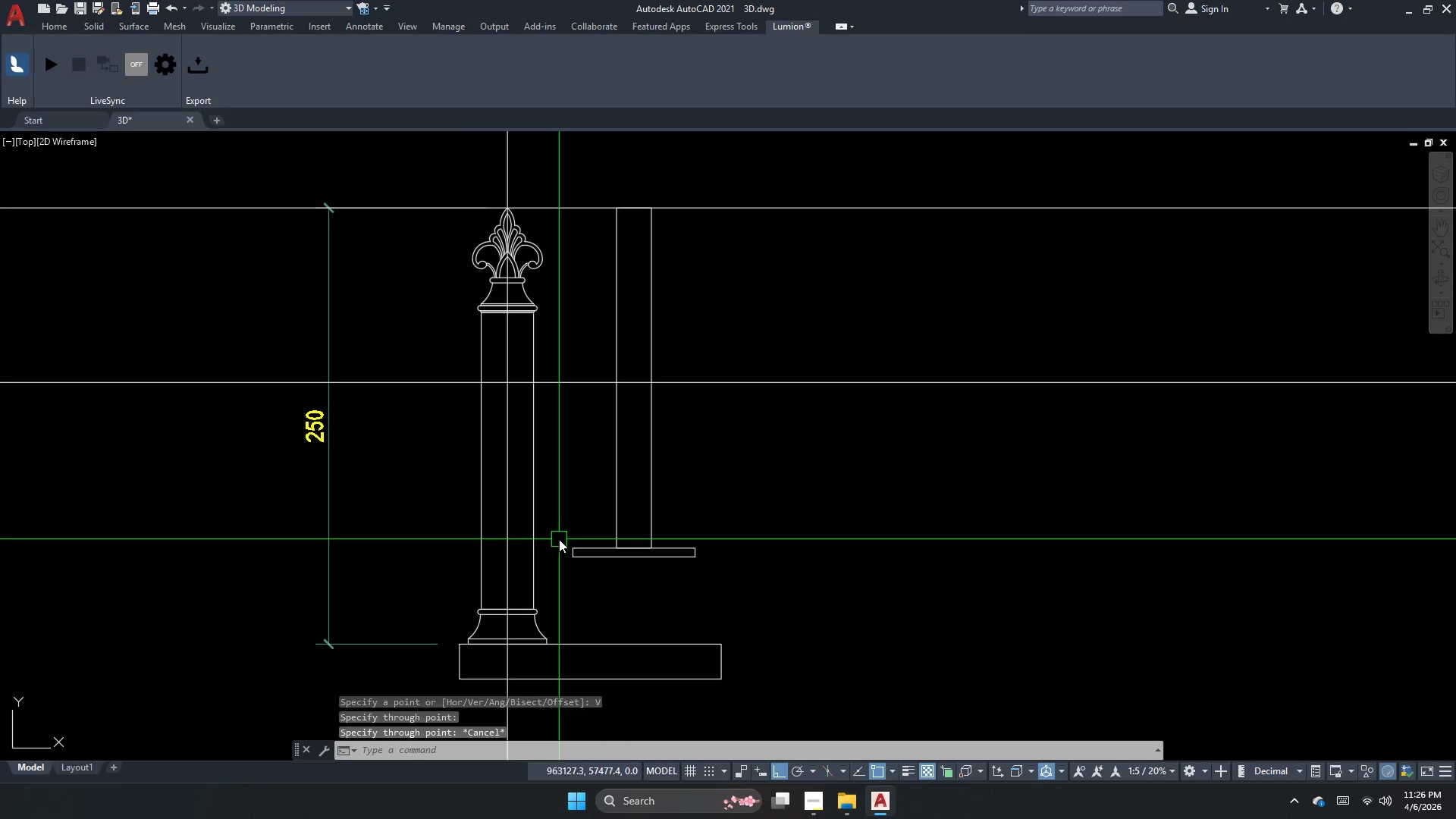 
key(Escape)
 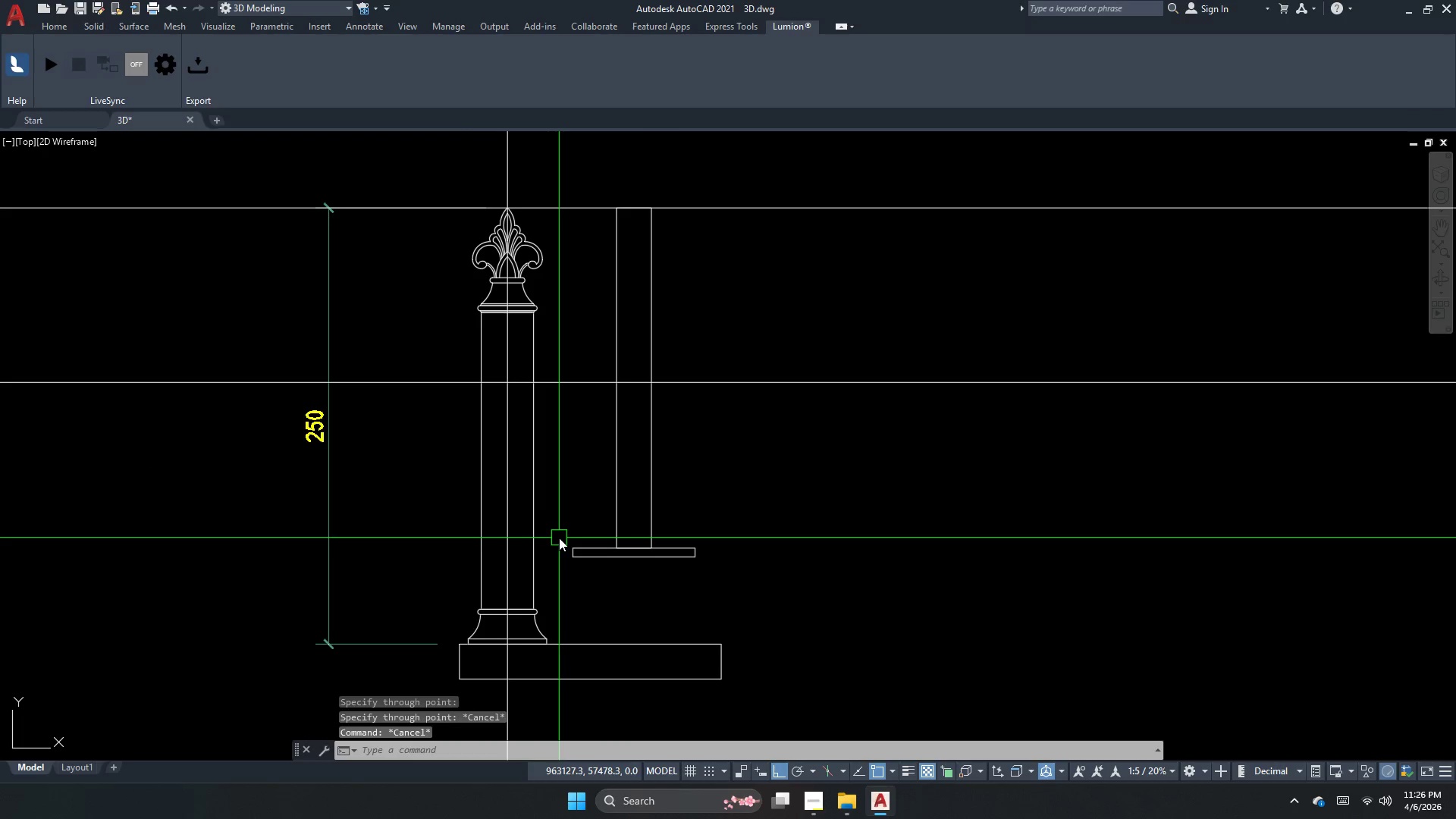 
key(Escape)
 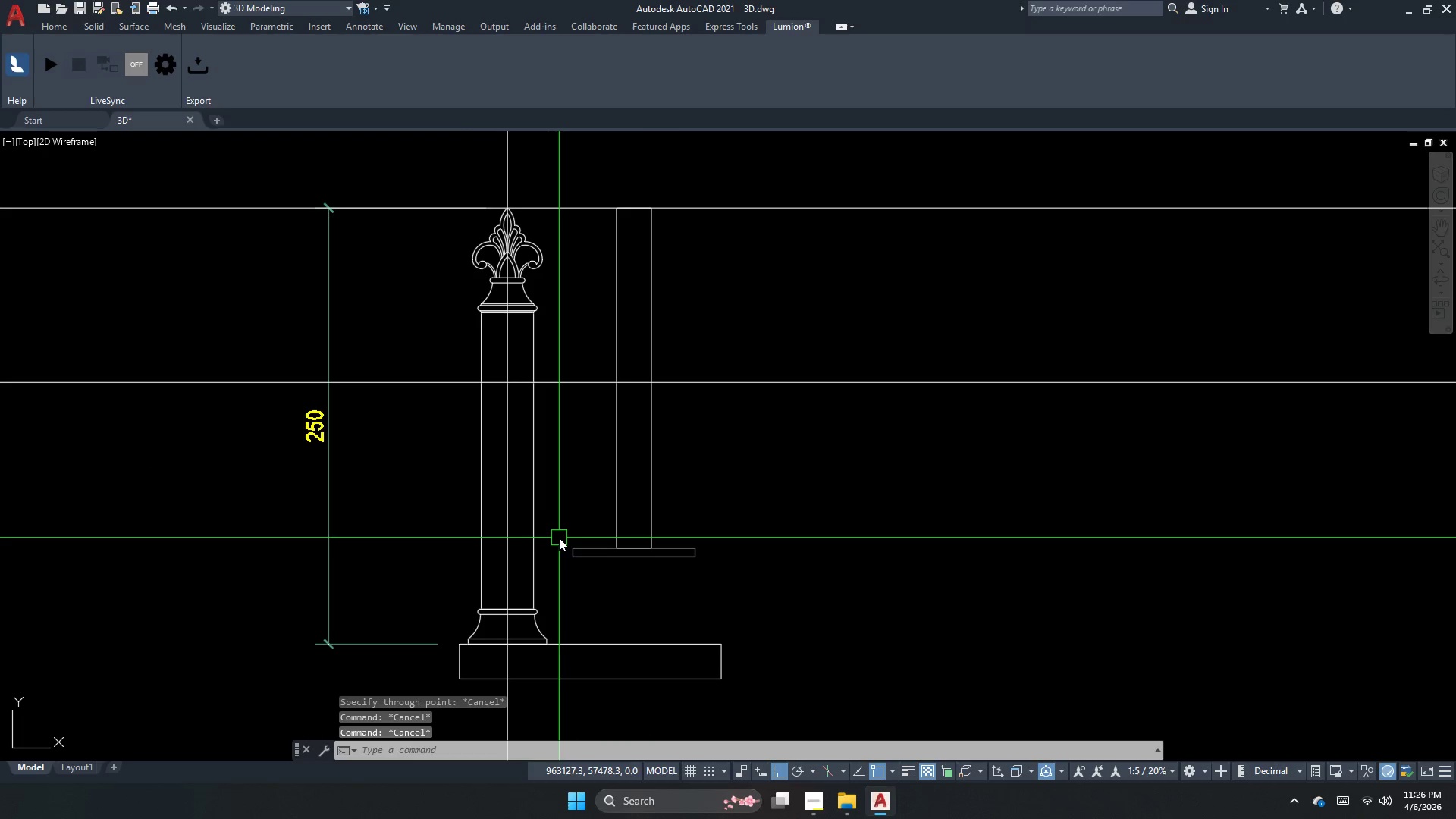 
key(Escape)
 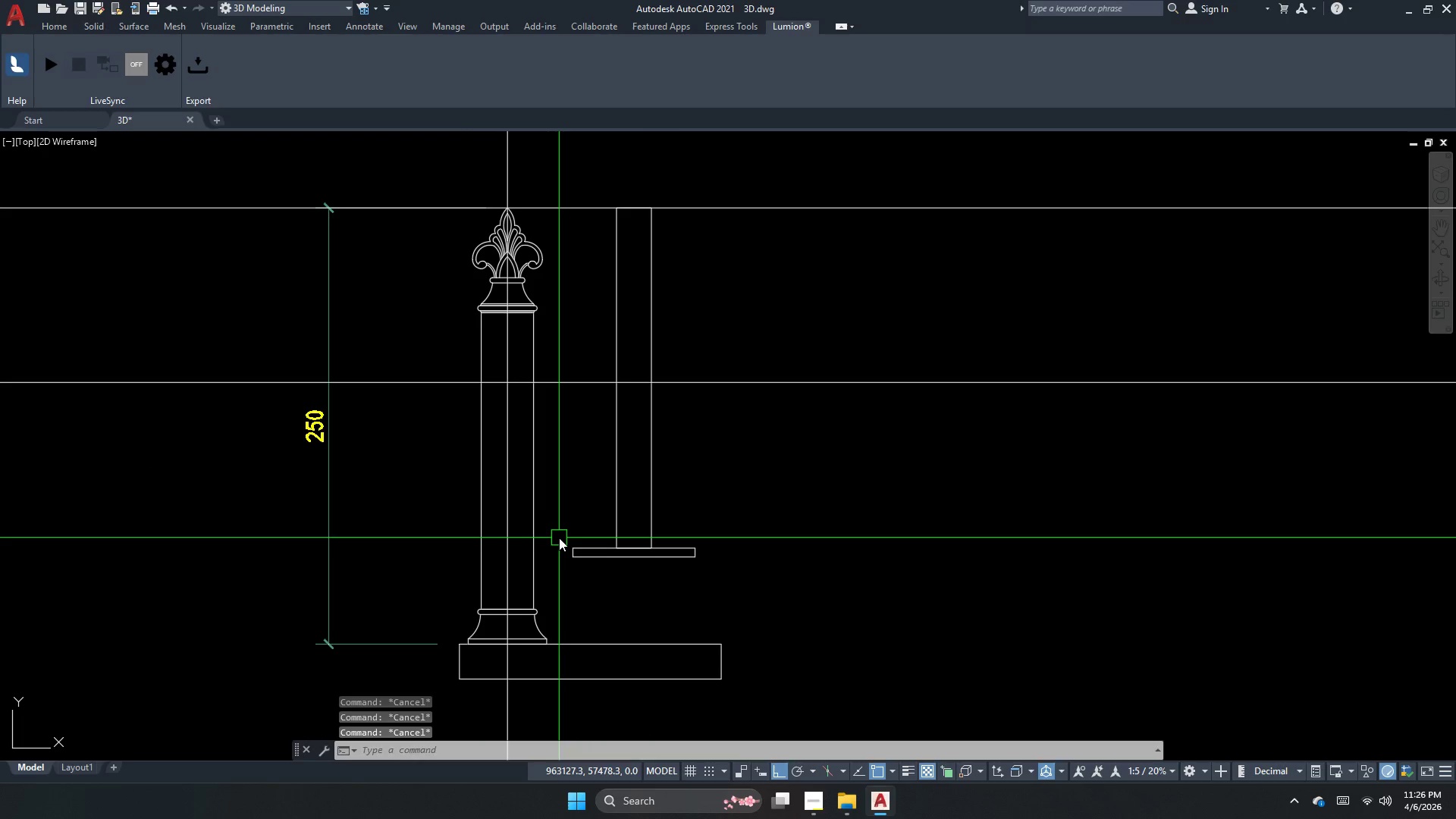 
key(O)
 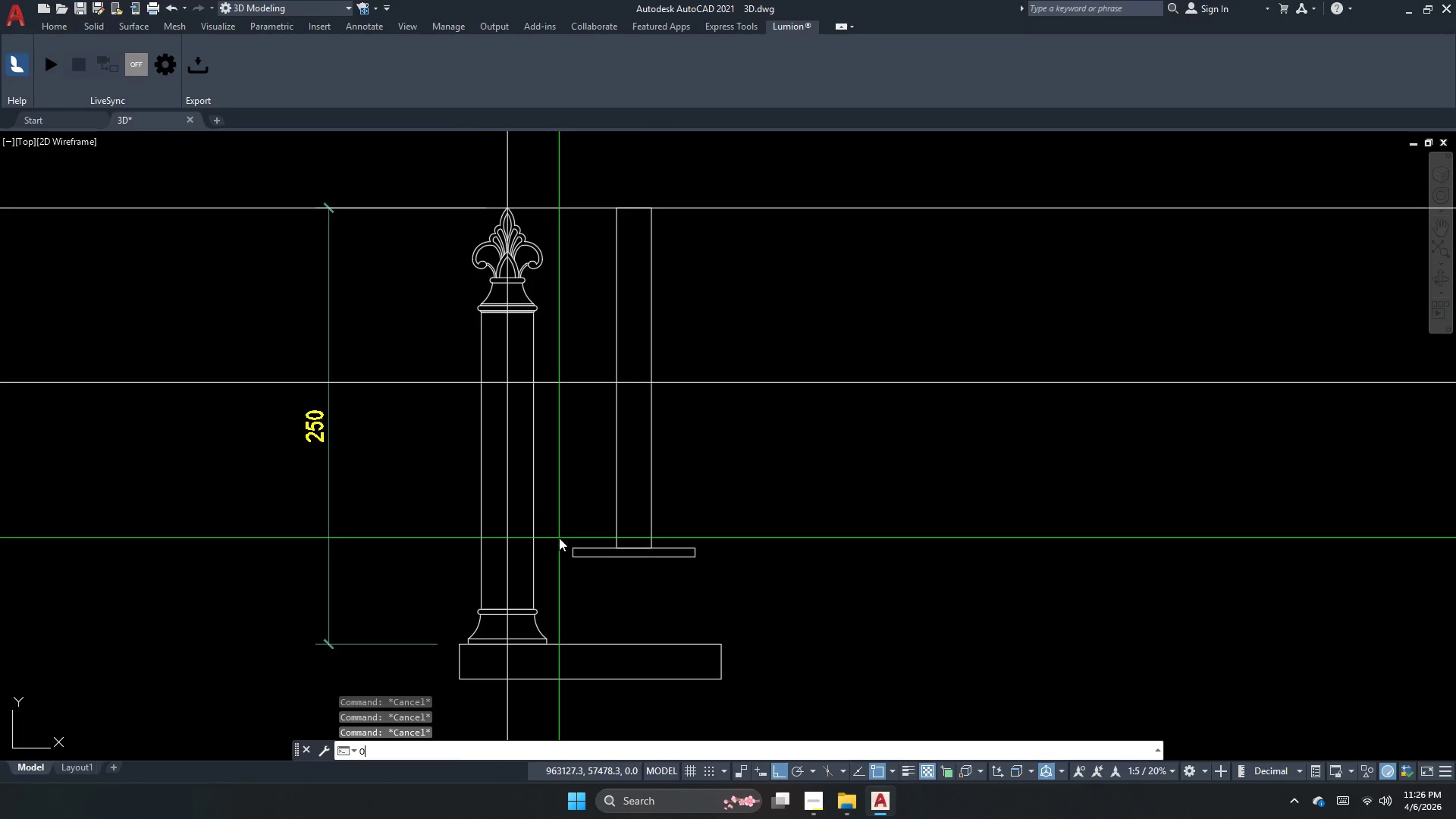 
key(Space)
 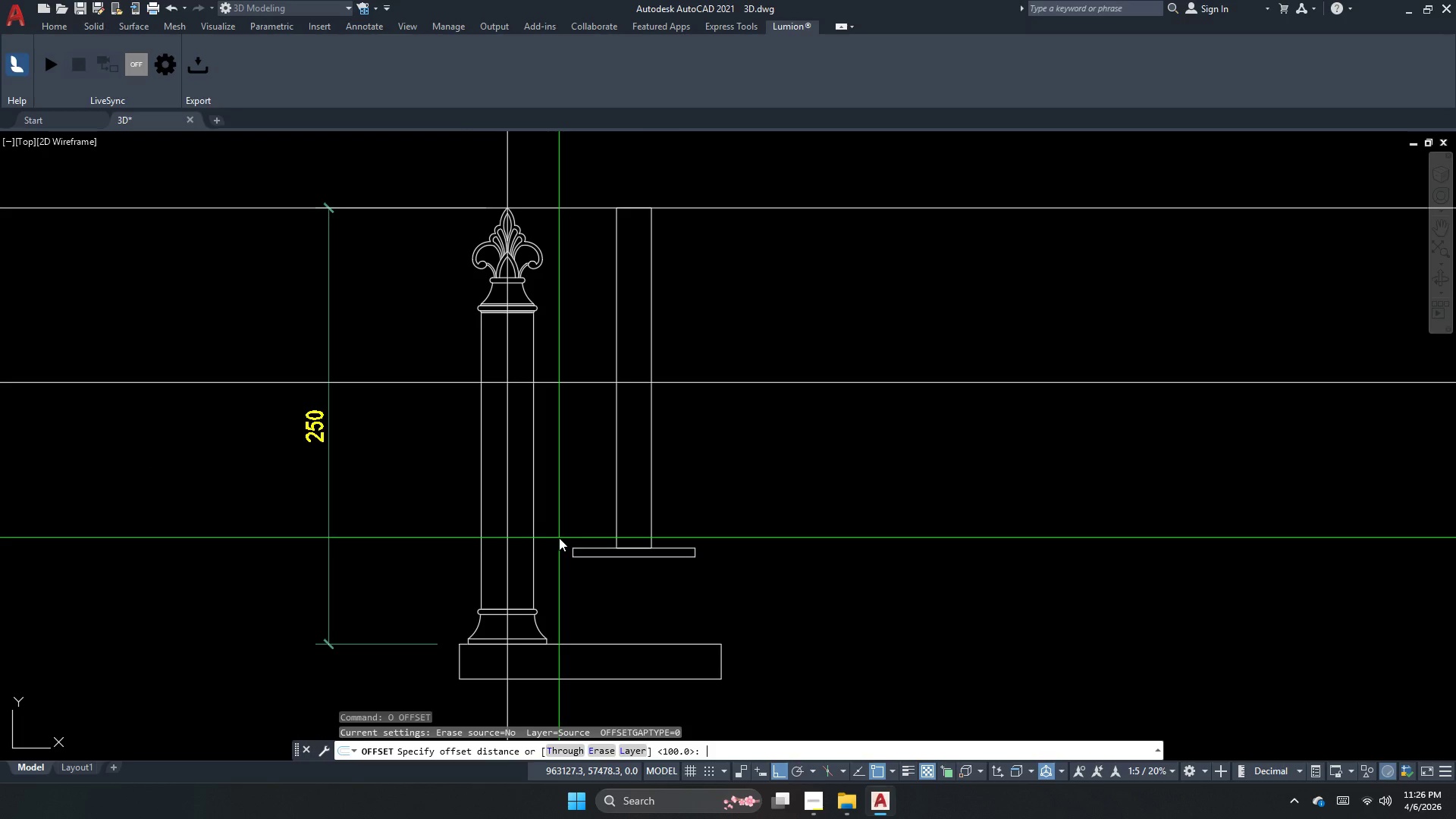 
key(Numpad7)
 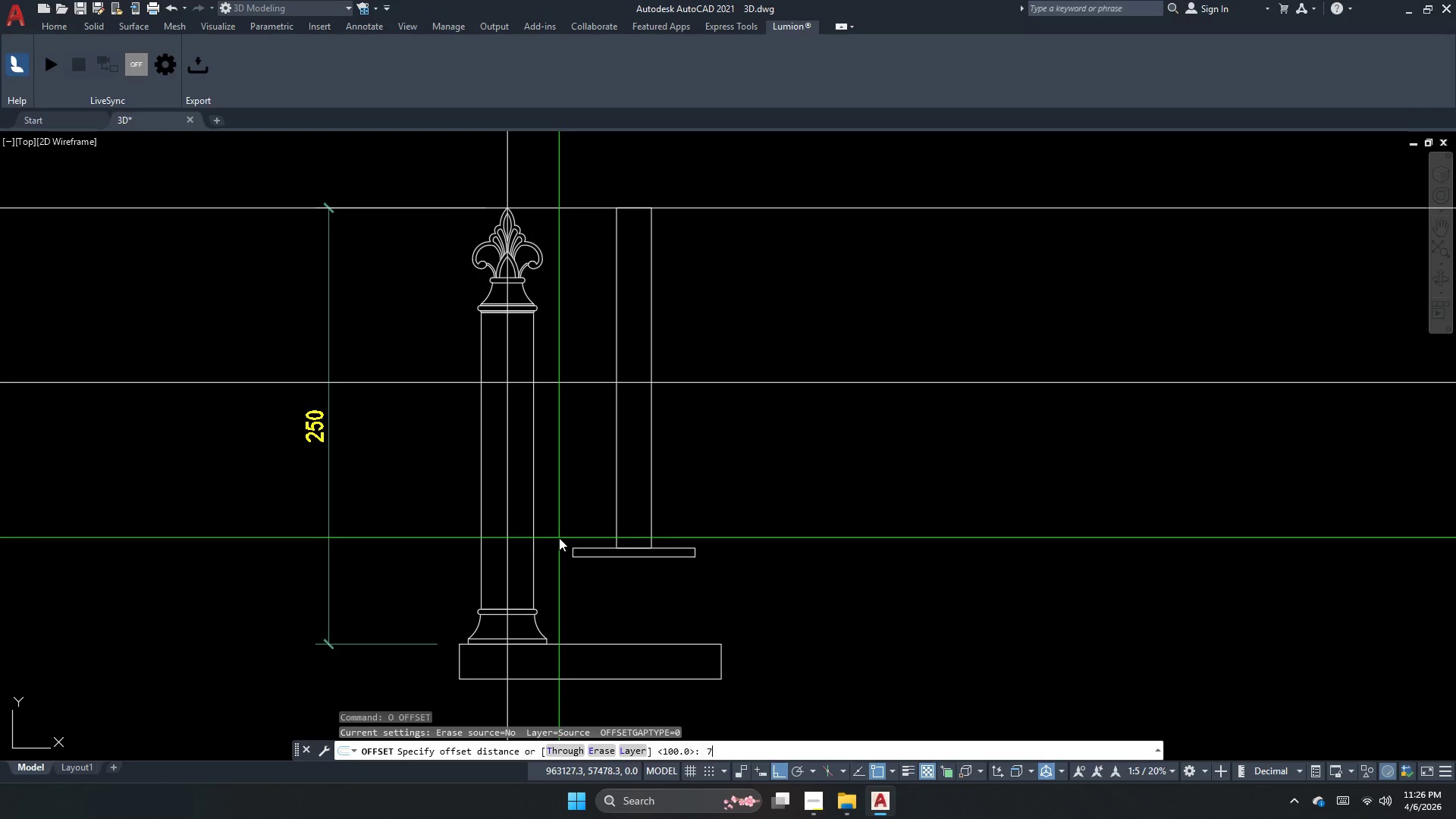 
key(NumpadDecimal)
 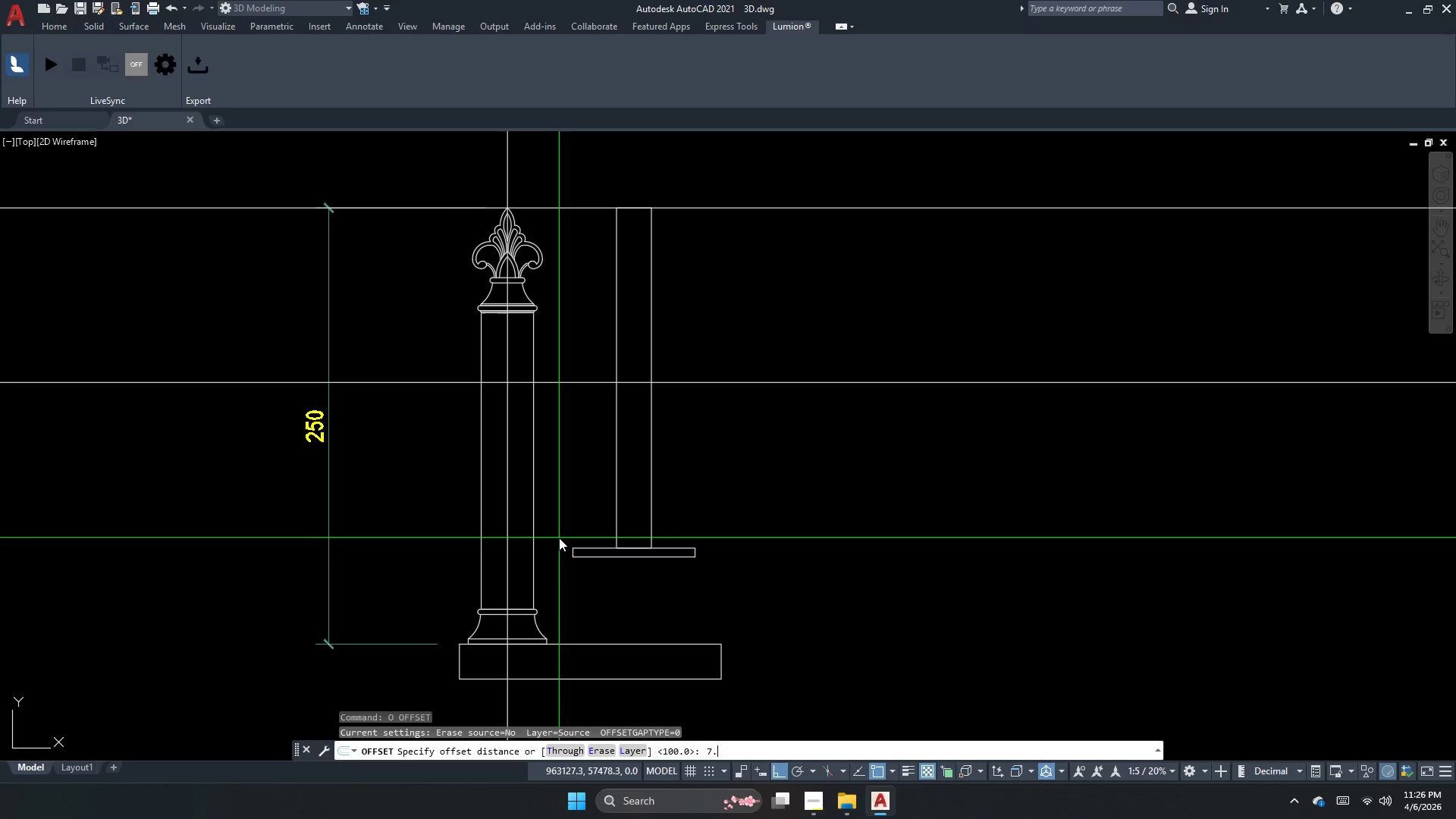 
key(Numpad5)
 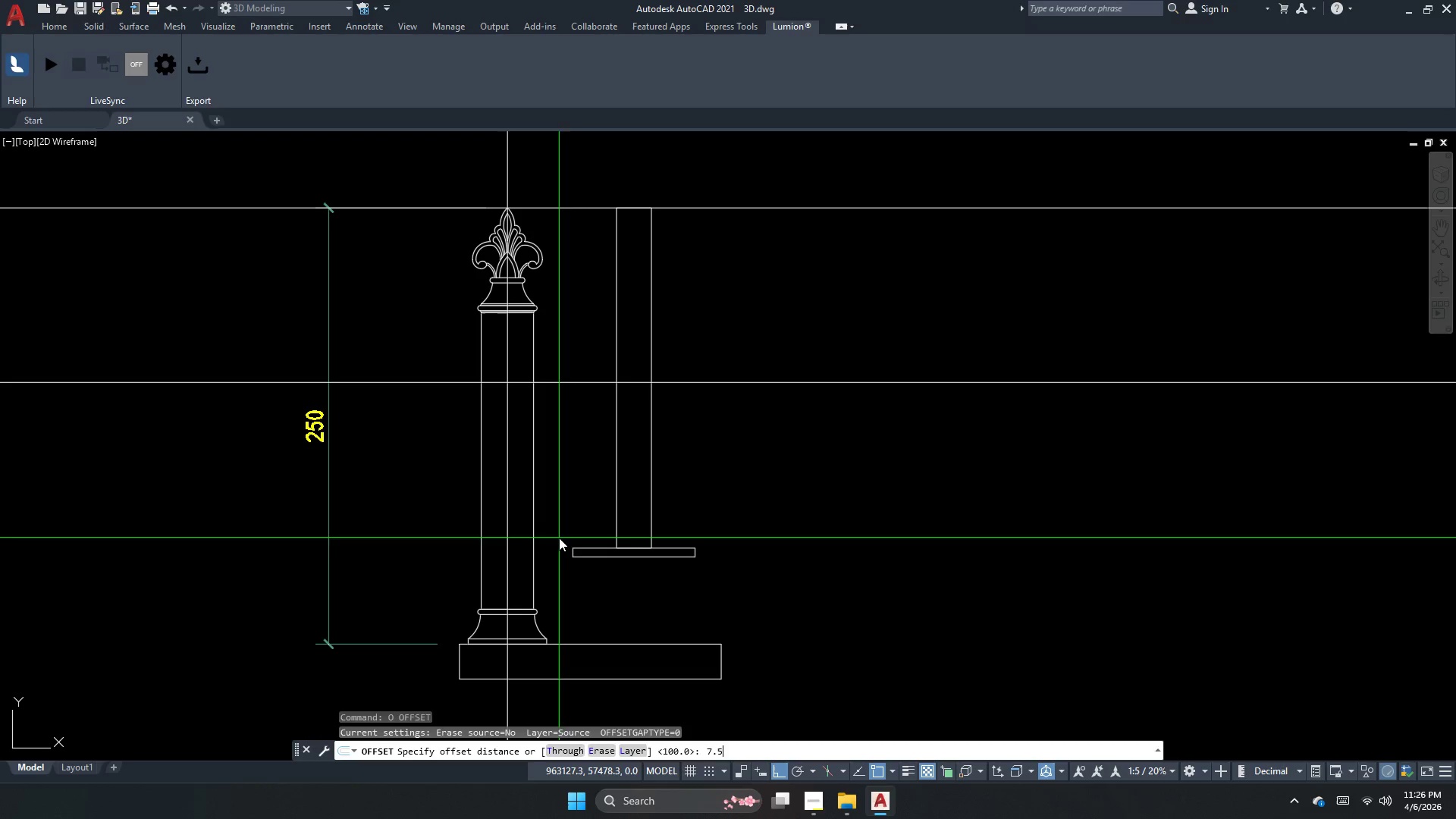 
key(NumpadEnter)
 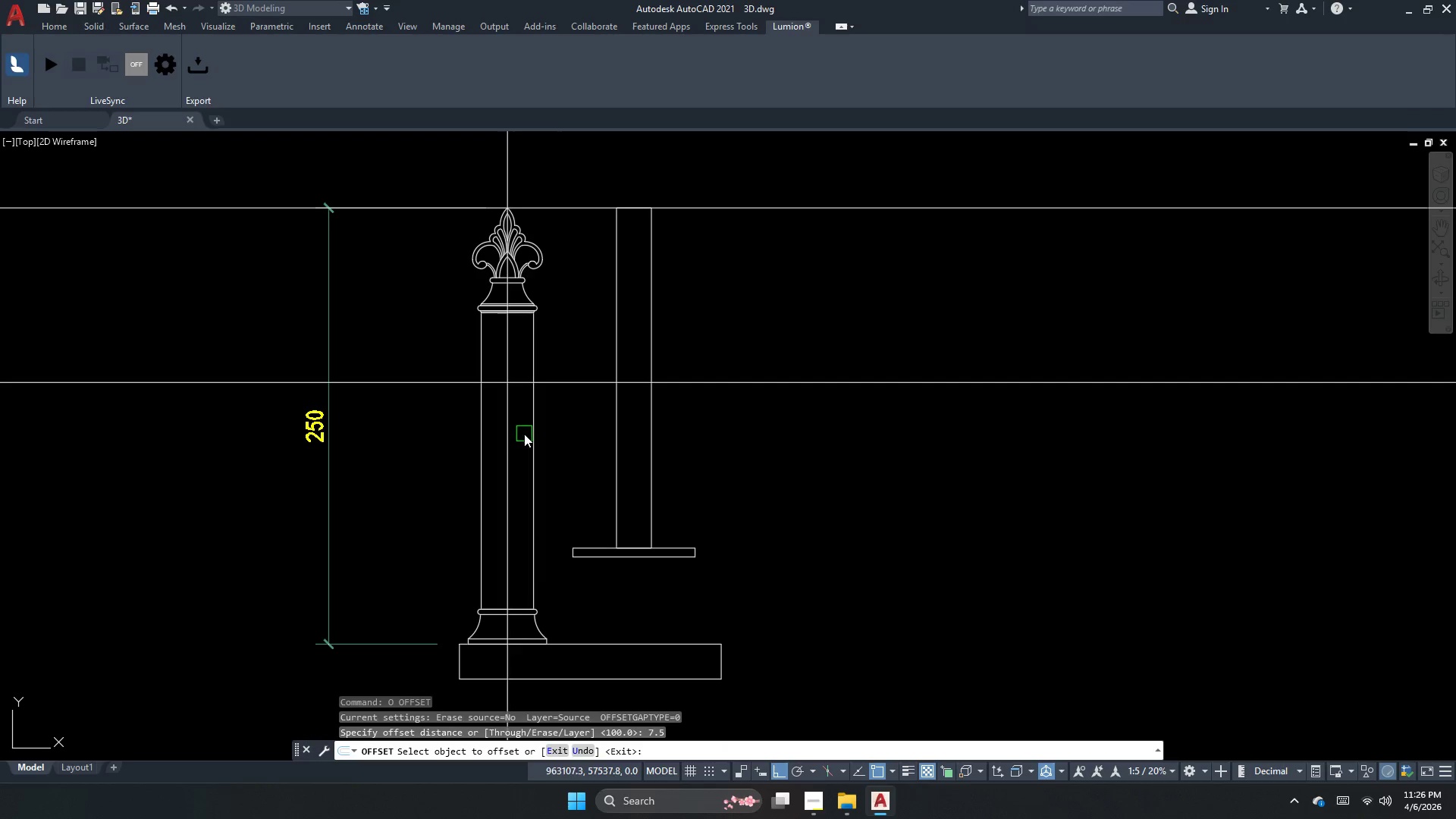 
left_click_drag(start_coordinate=[510, 441], to_coordinate=[491, 451])
 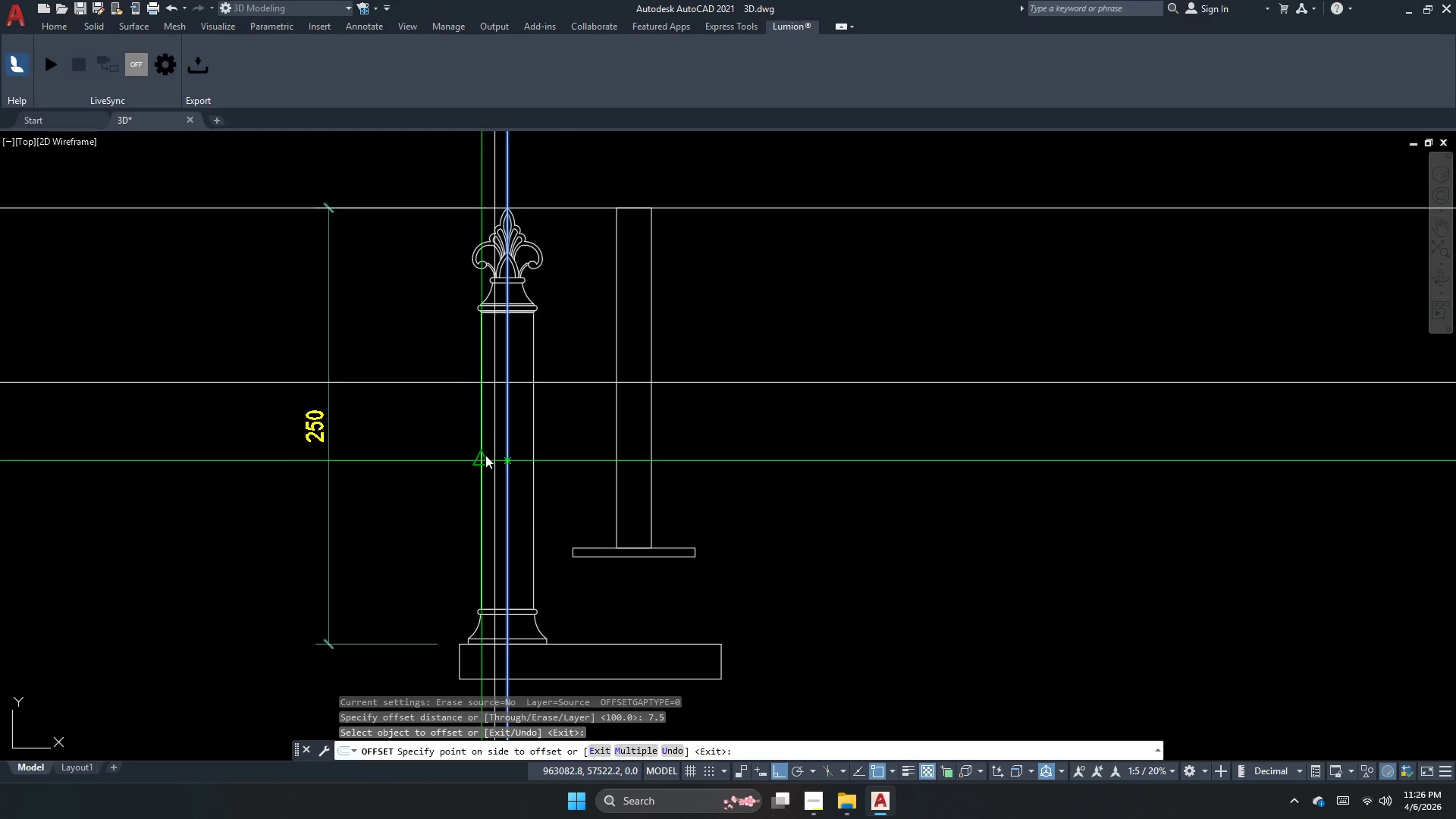 
key(Escape)
 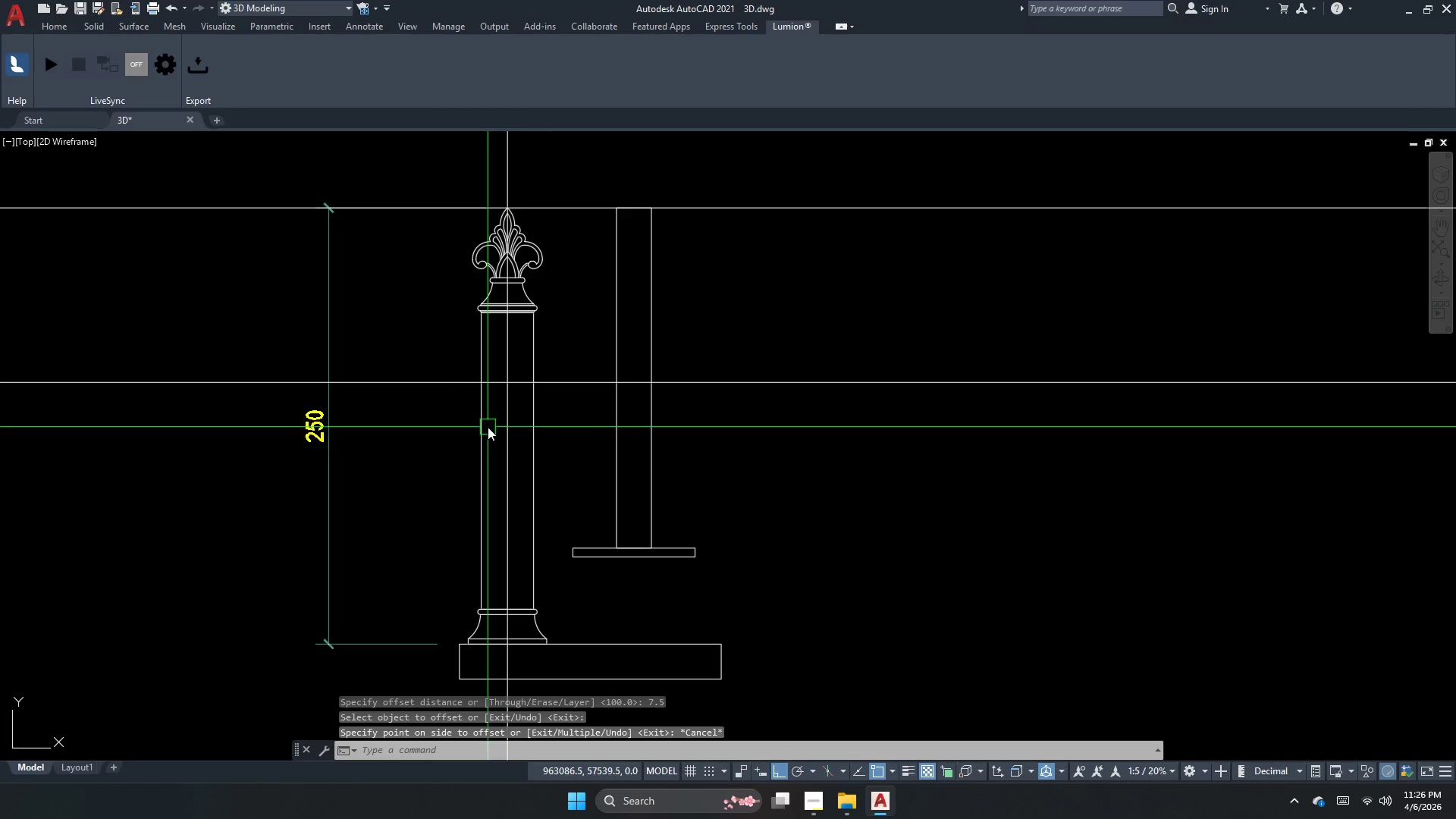 
key(Escape)
 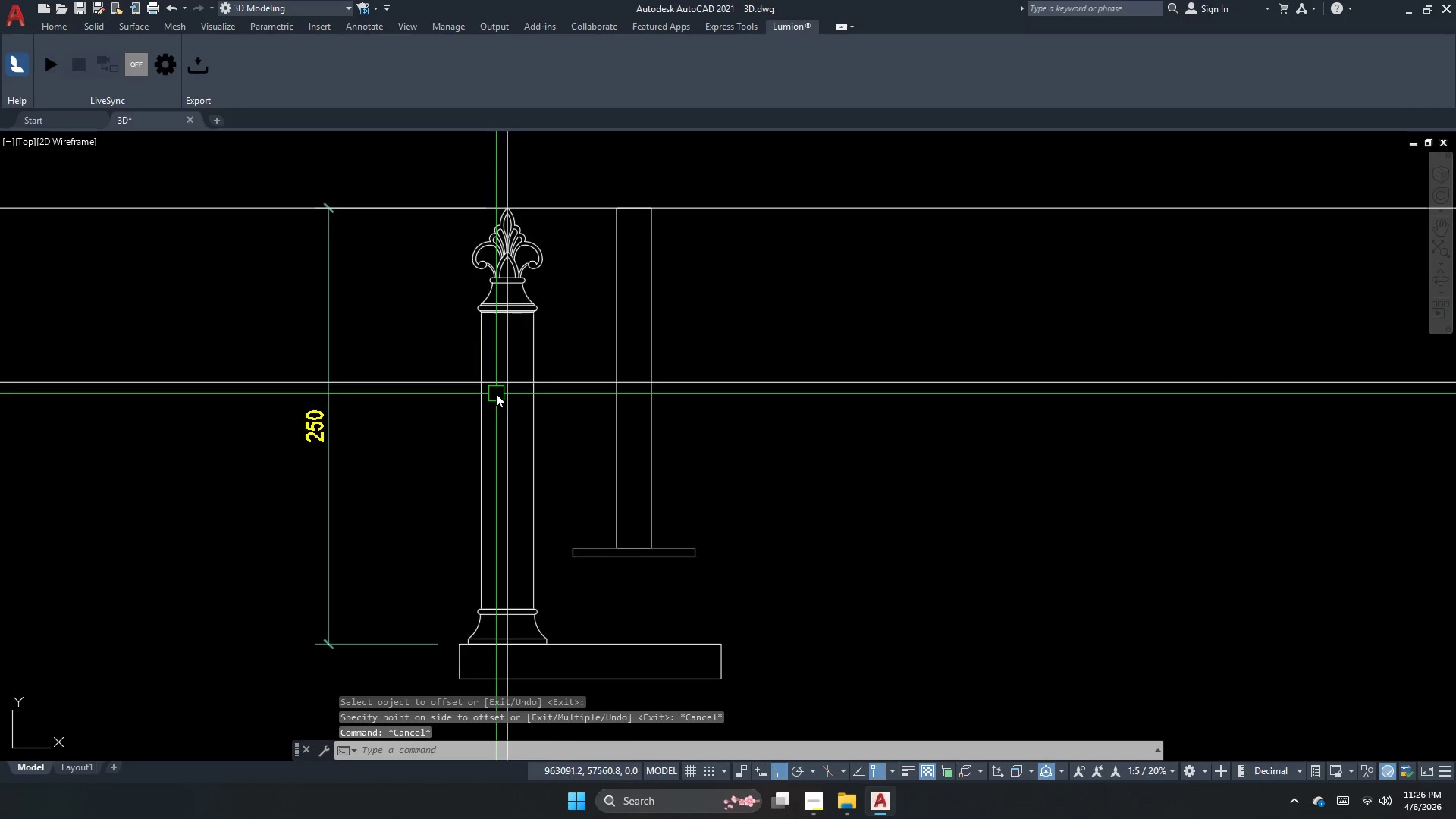 
key(Escape)
 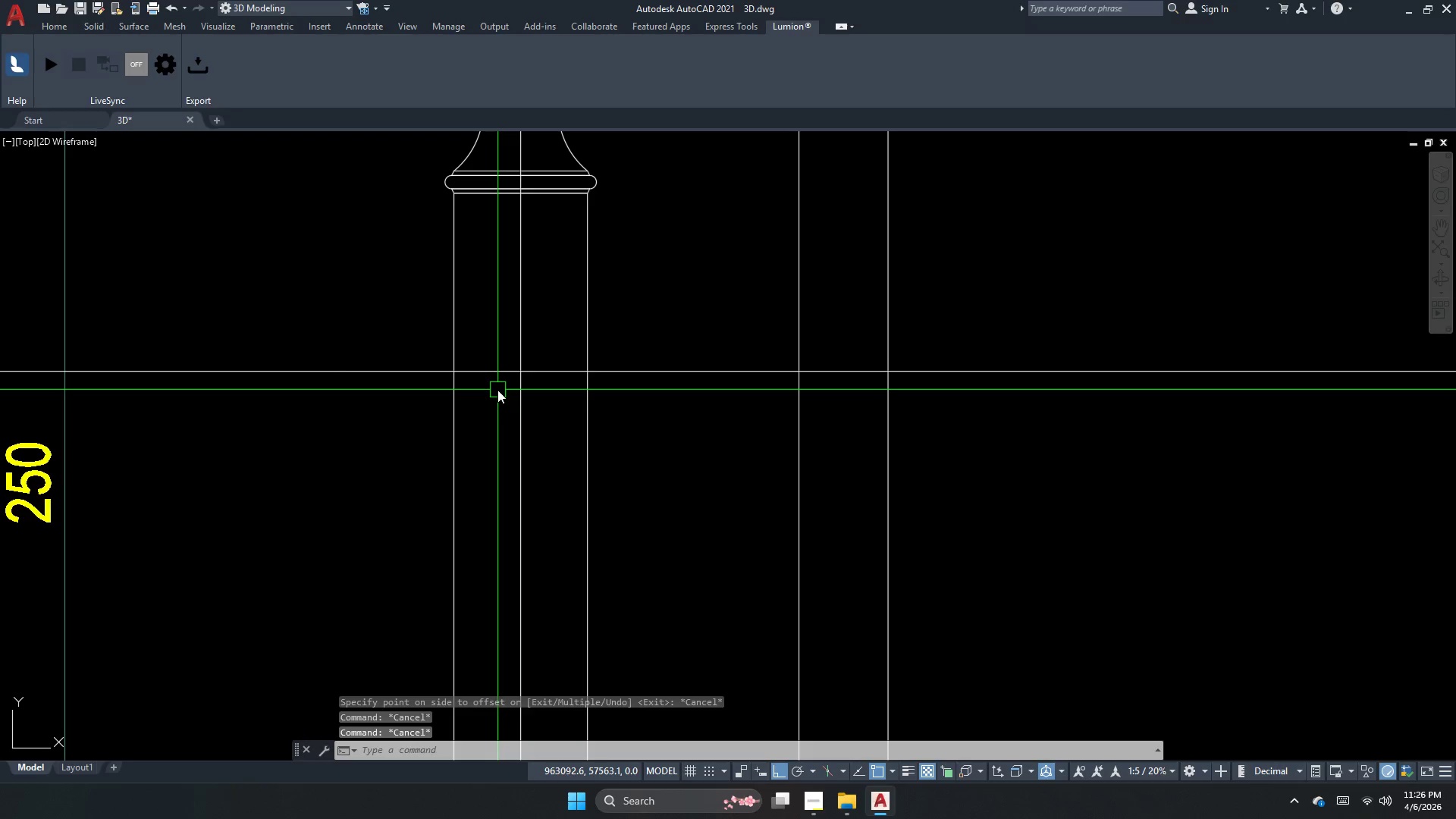 
scroll: coordinate [497, 390], scroll_direction: up, amount: 2.0
 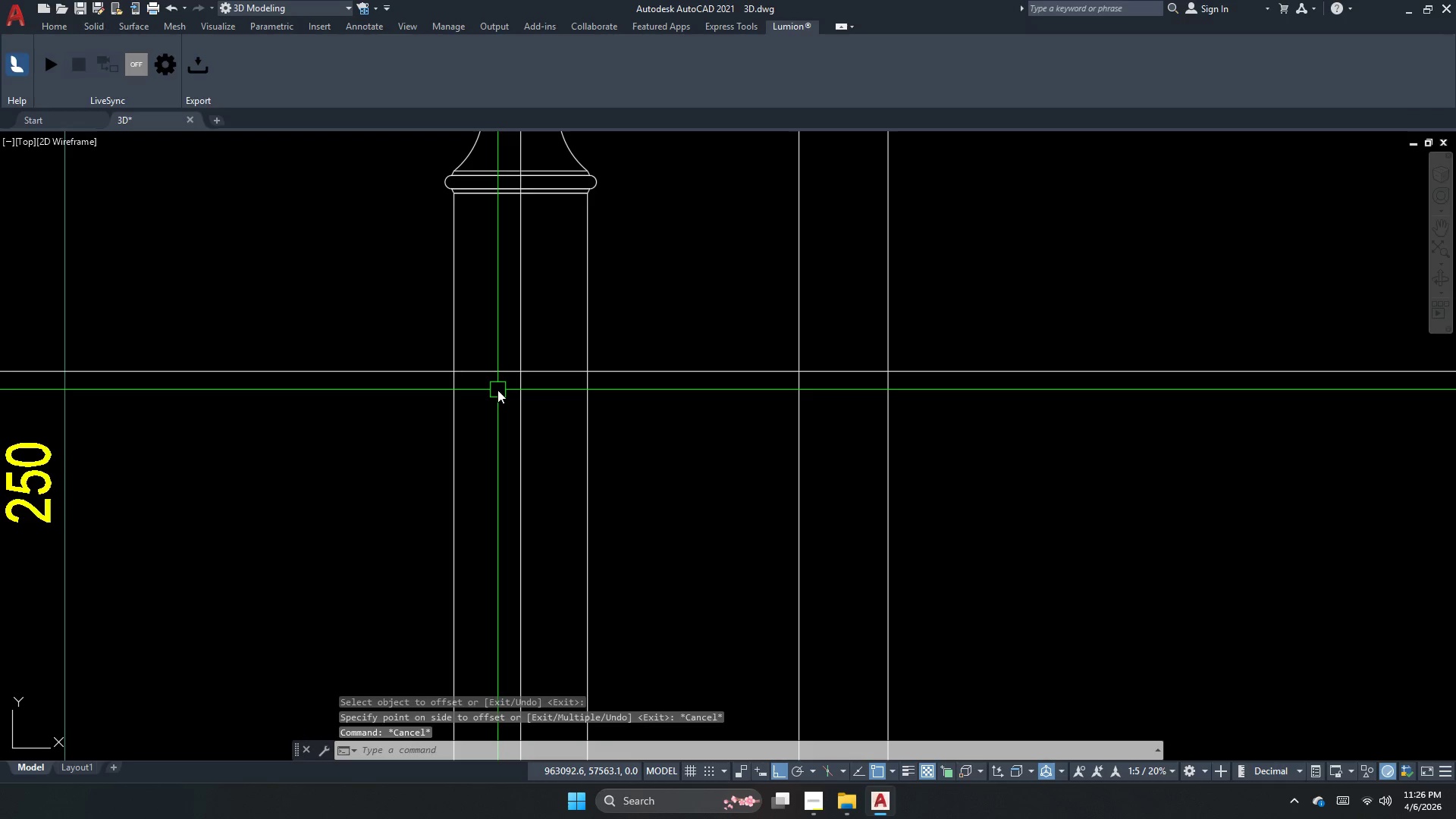 
key(Escape)
 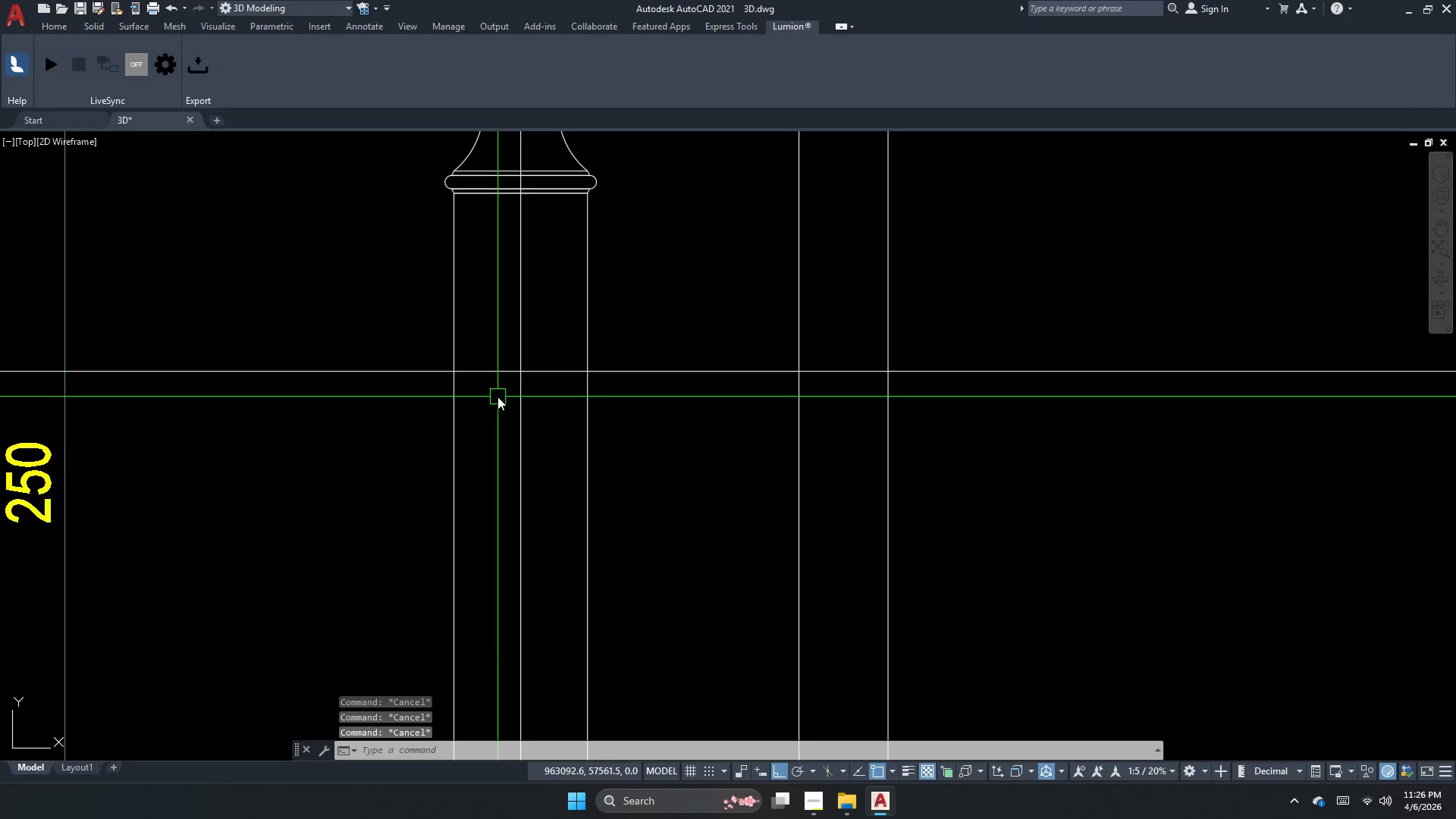 
key(Escape)
 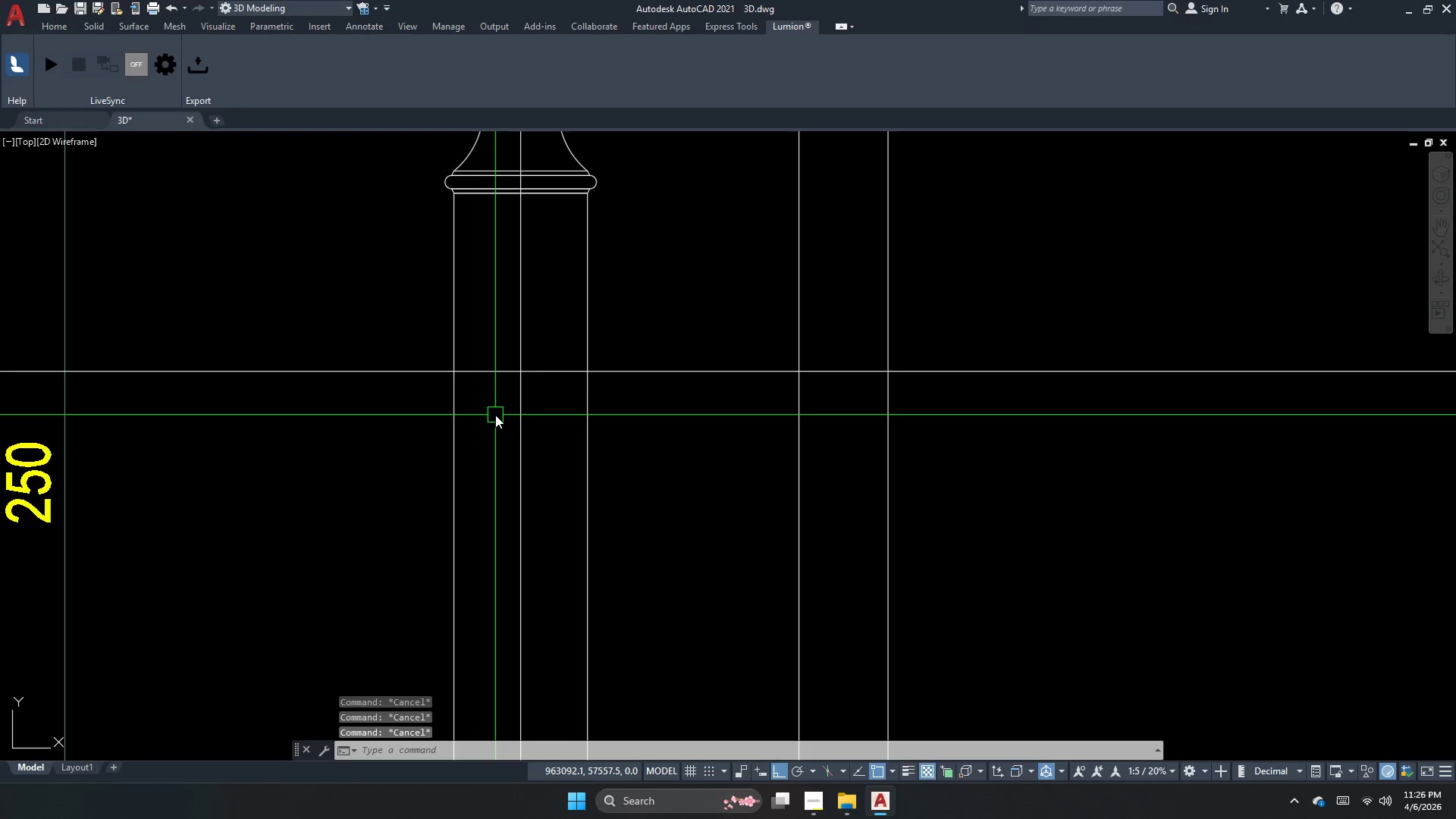 
key(I)
 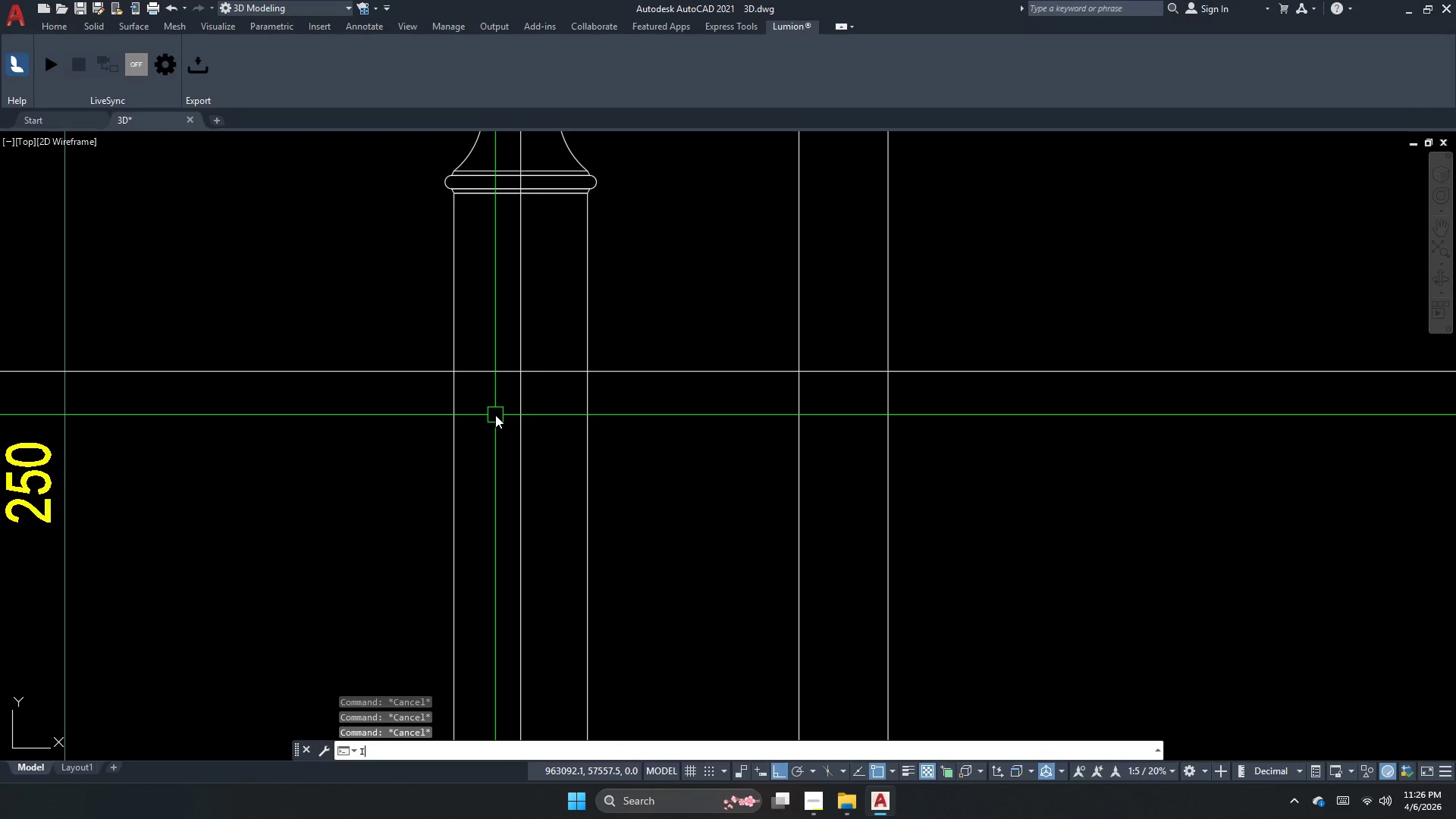 
key(Space)
 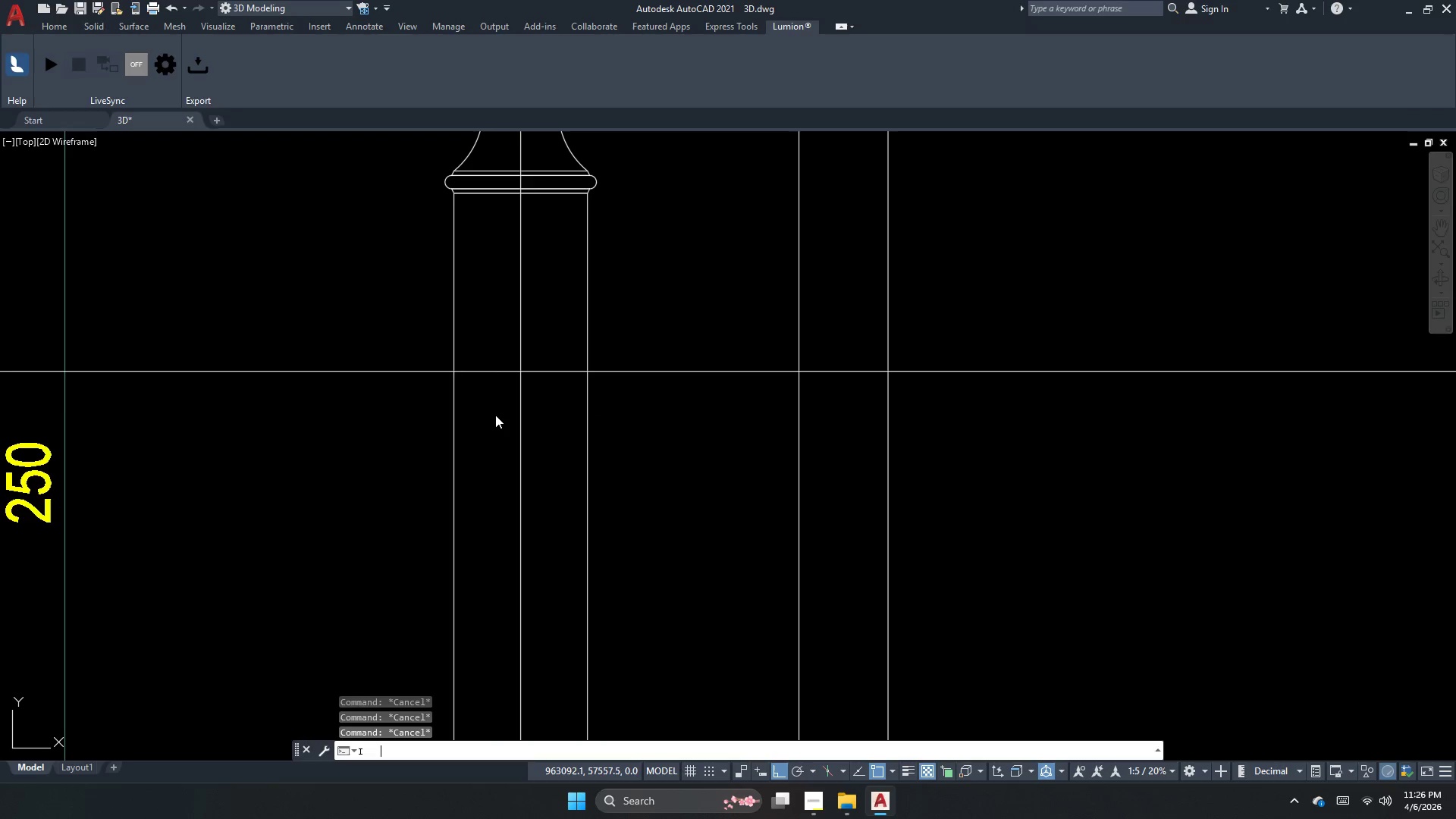 
key(Escape)
 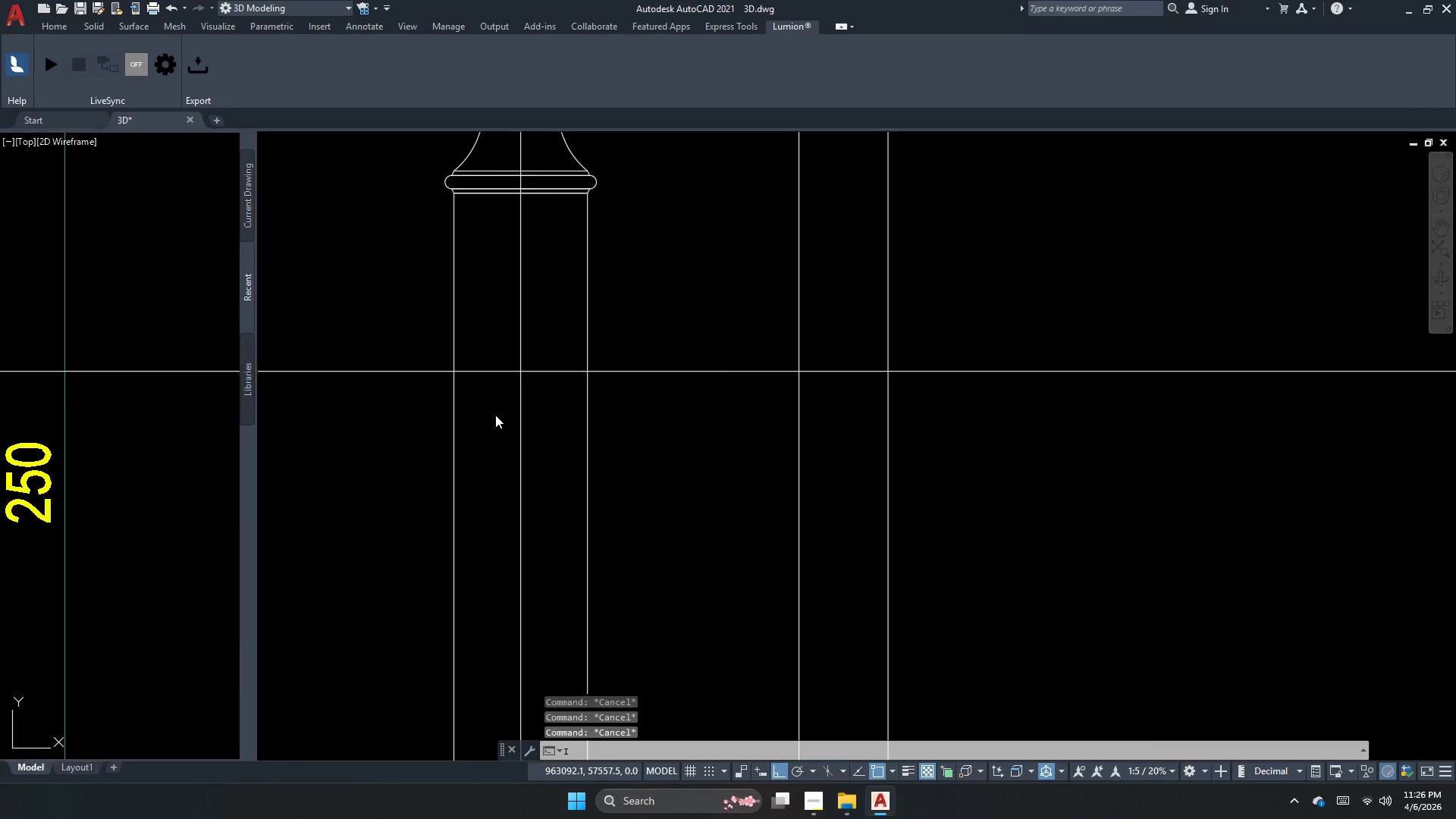 
key(Escape)
 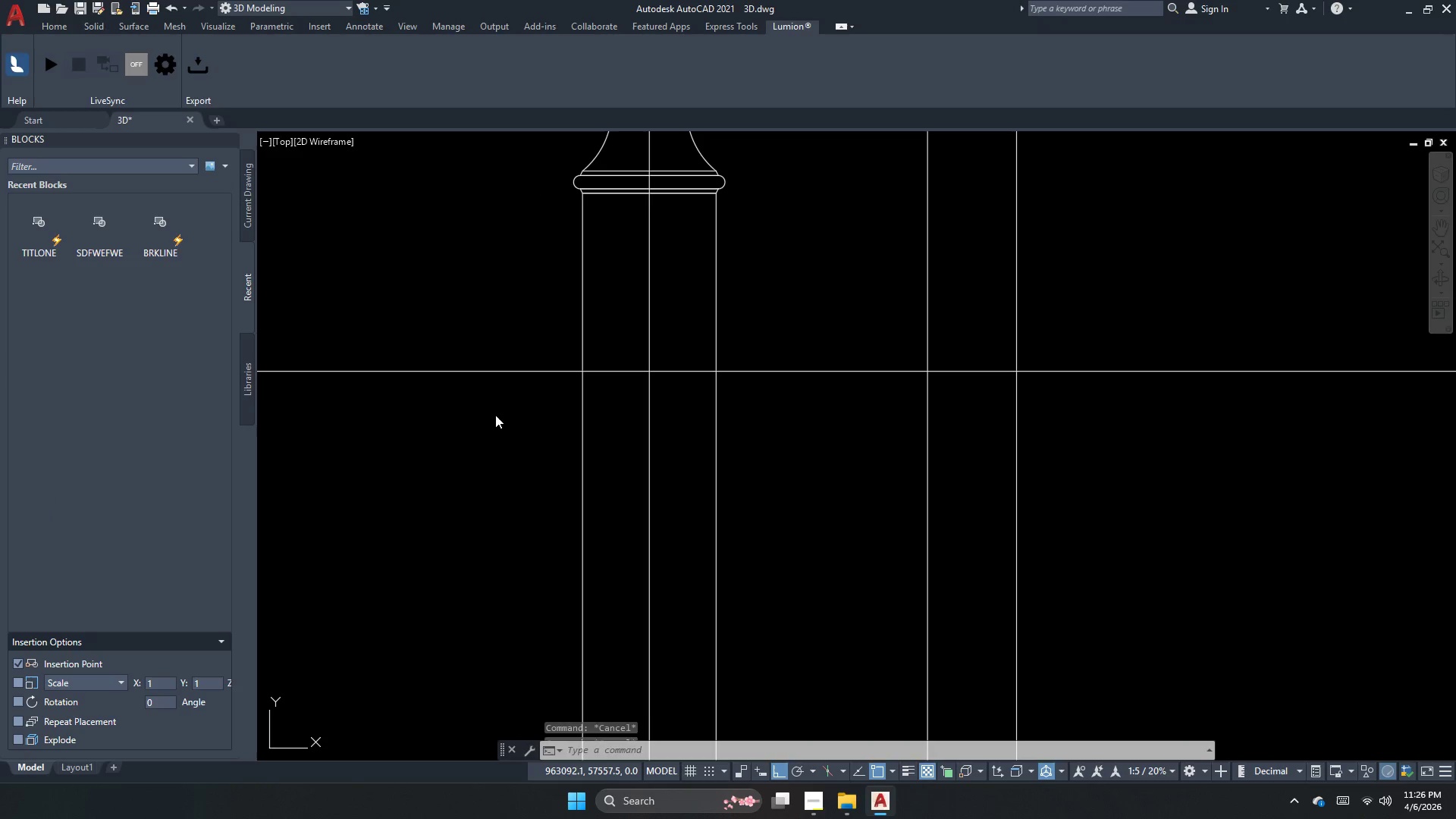 
key(O)
 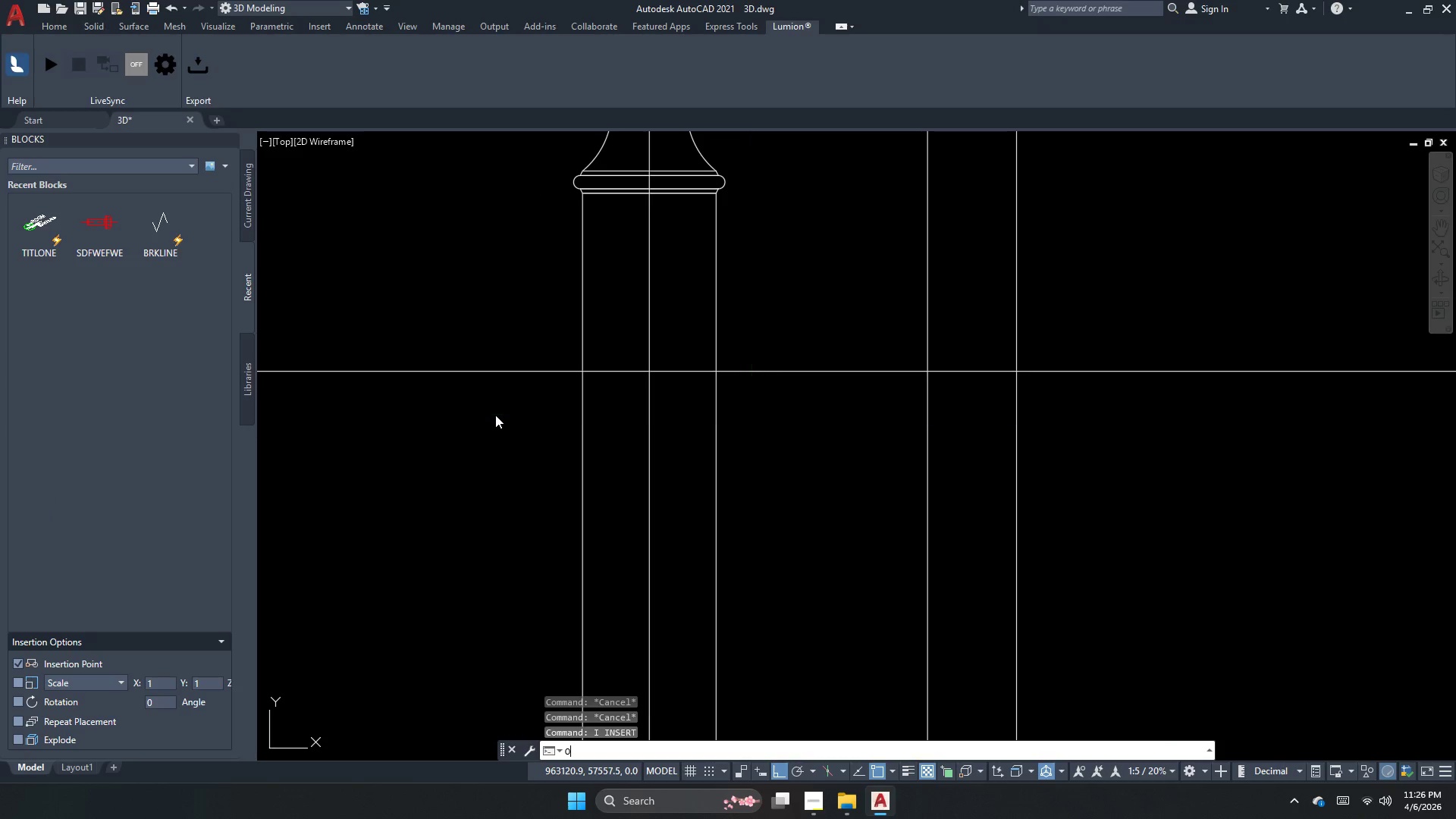 
key(Escape)
 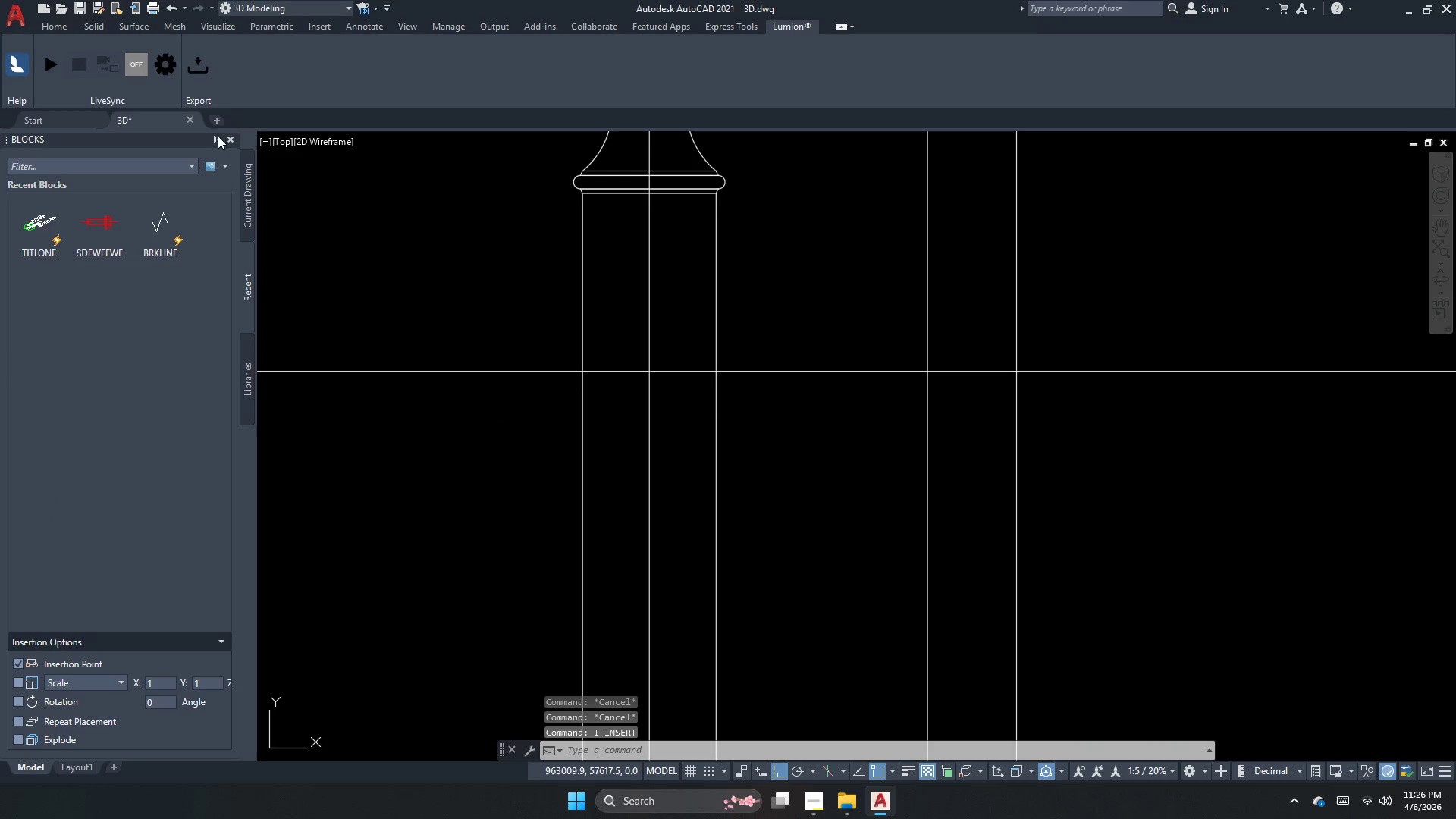 
left_click([235, 135])
 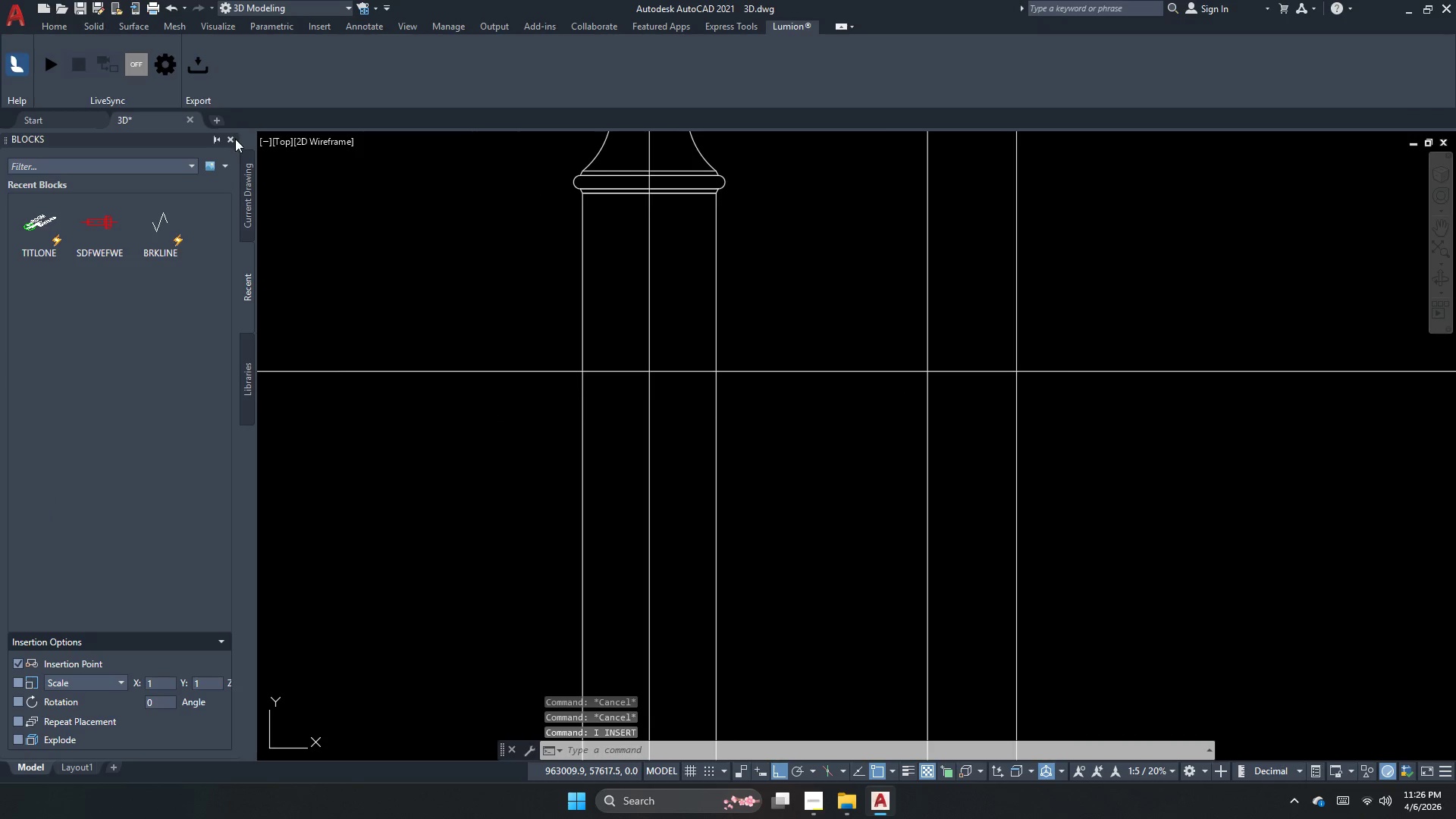 
left_click([235, 139])
 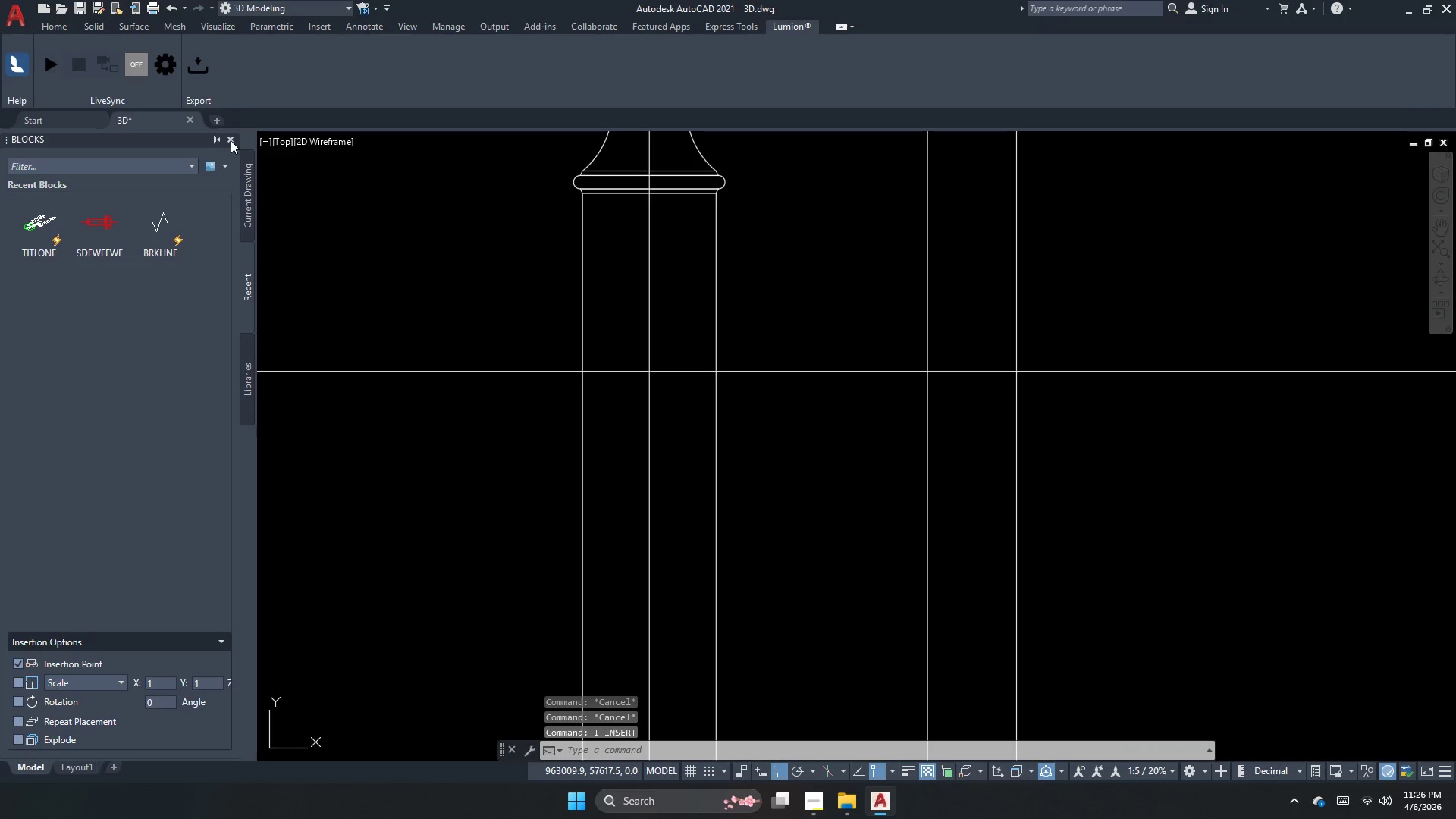 
left_click([231, 140])
 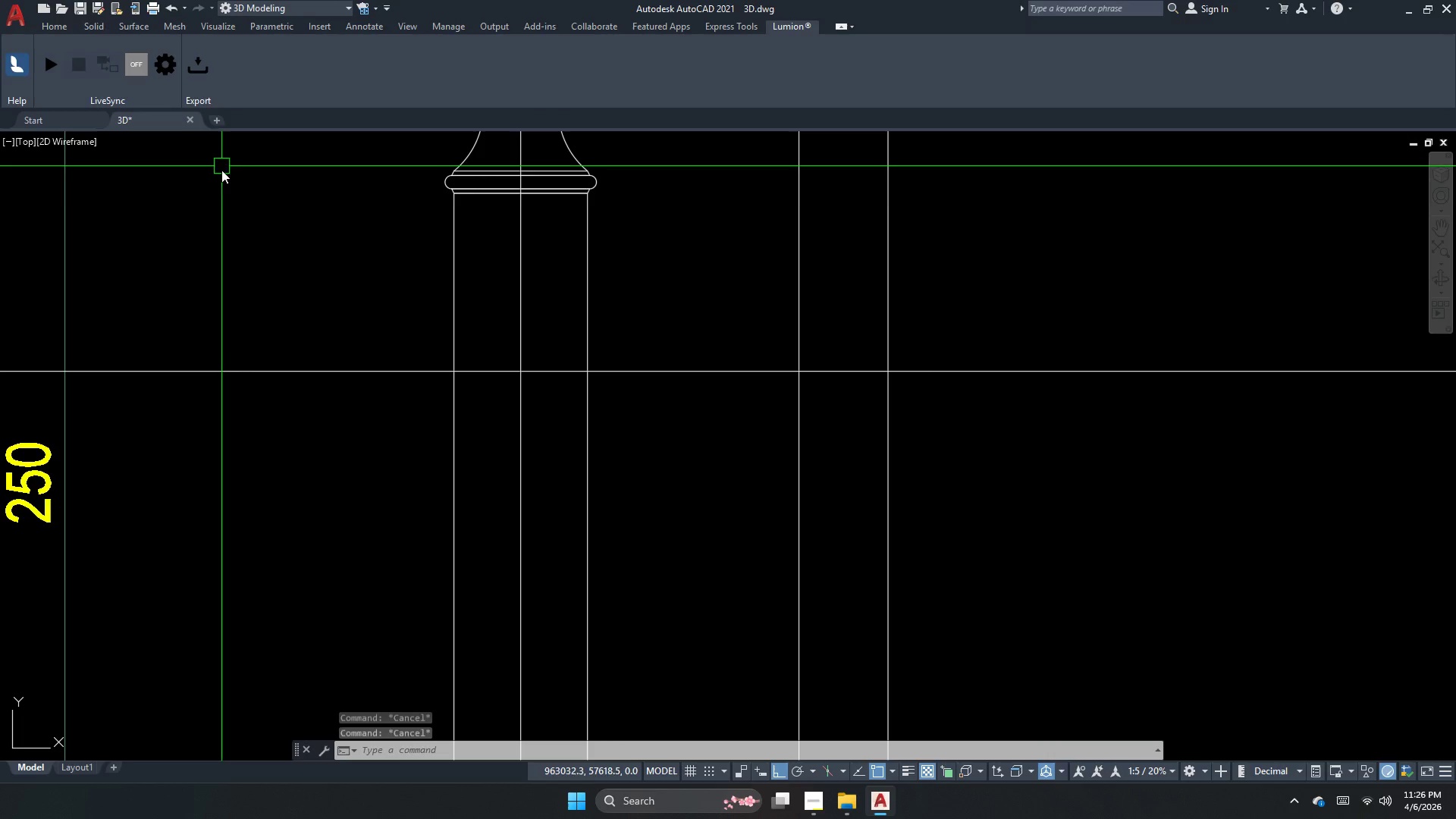 
key(Escape)
 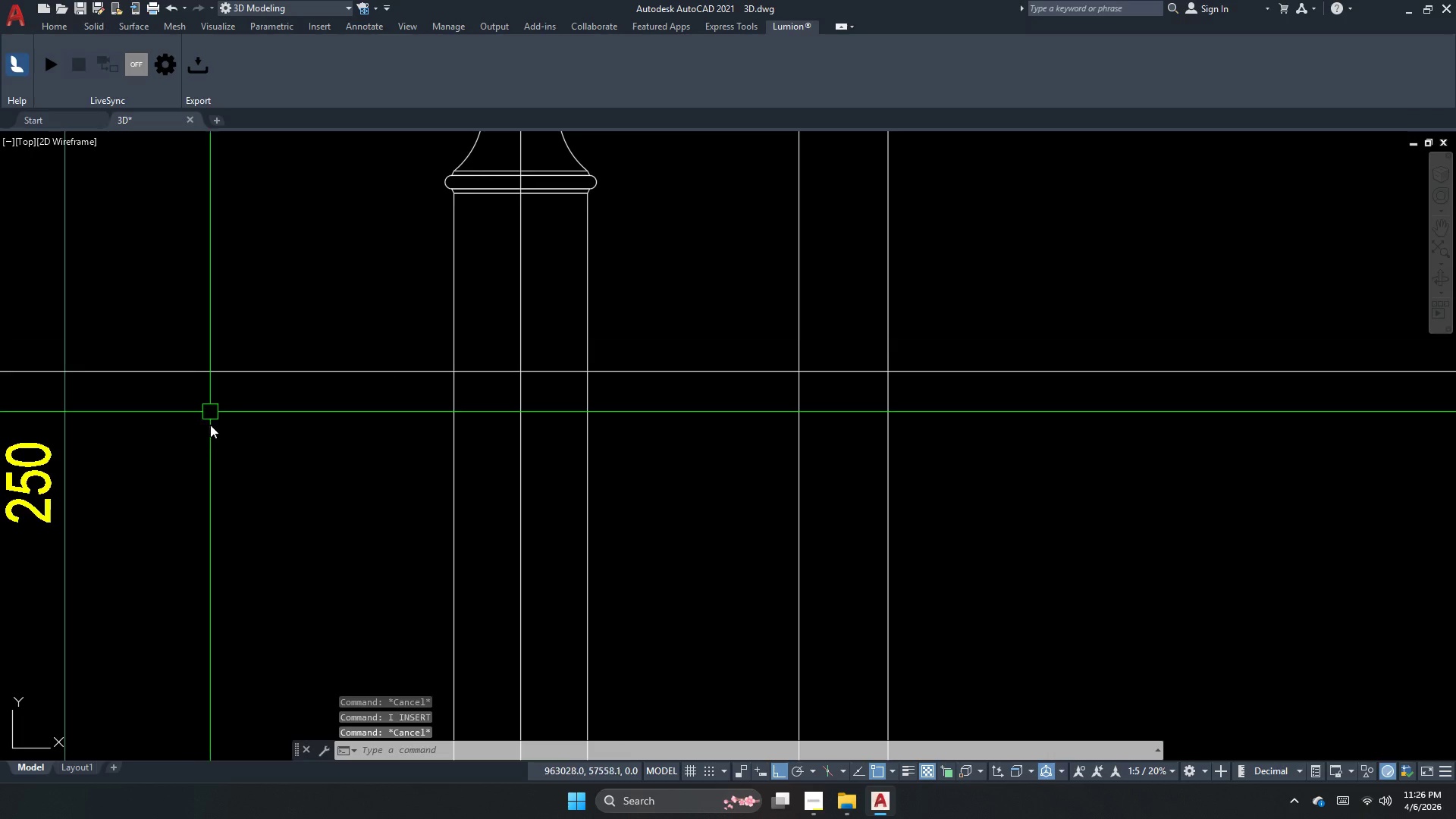 
key(Escape)
 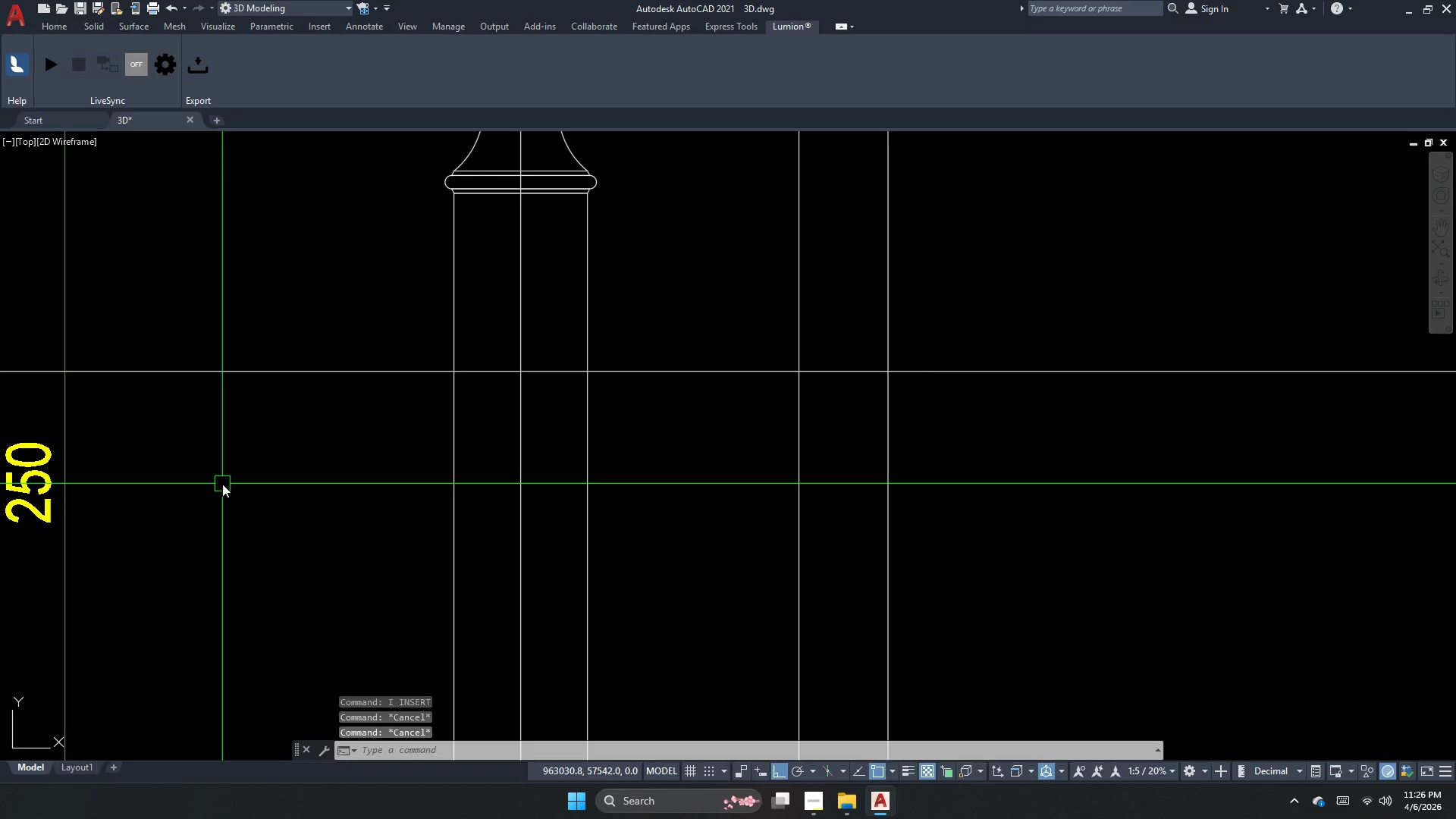 
key(O)
 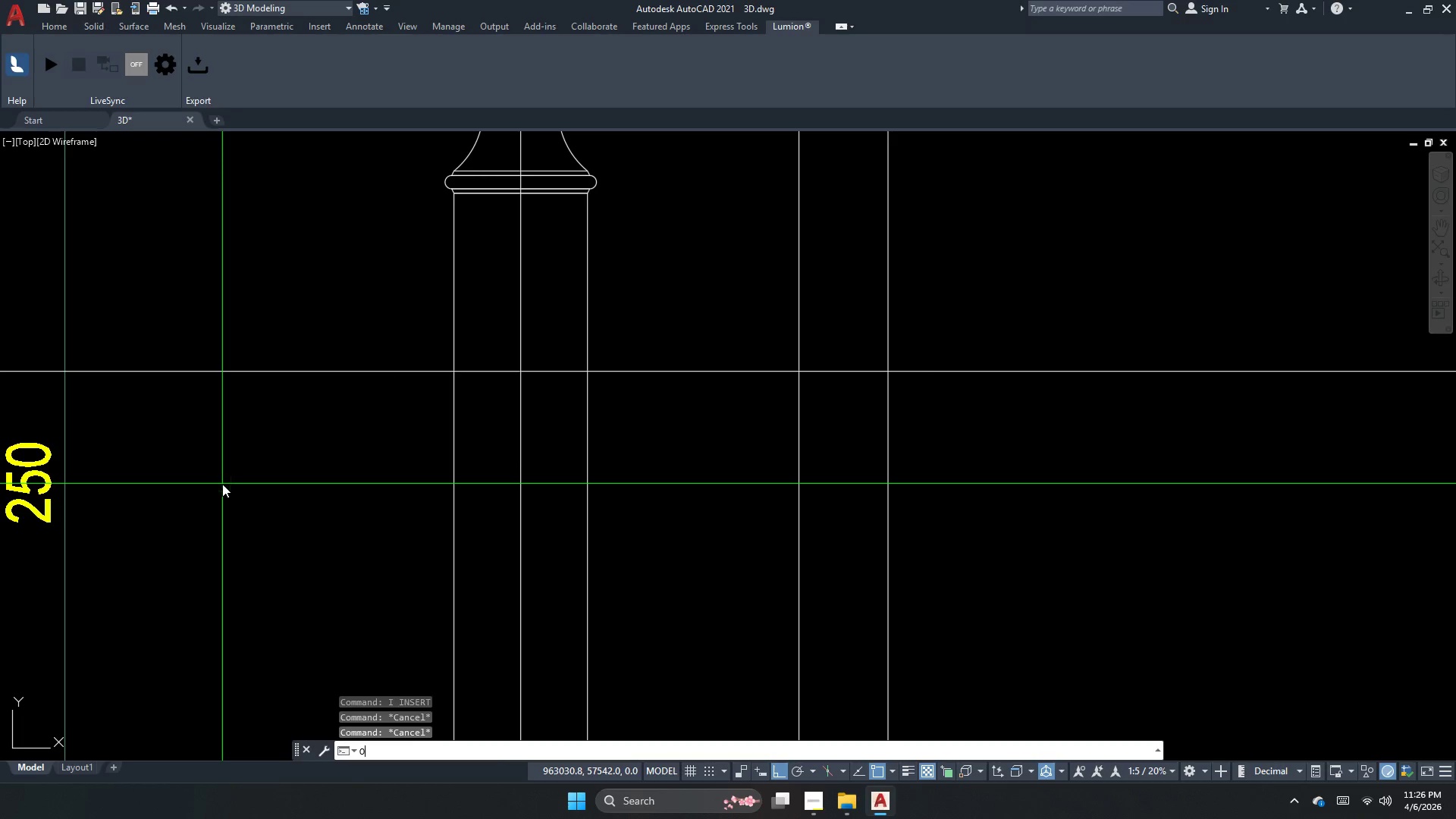 
key(Space)
 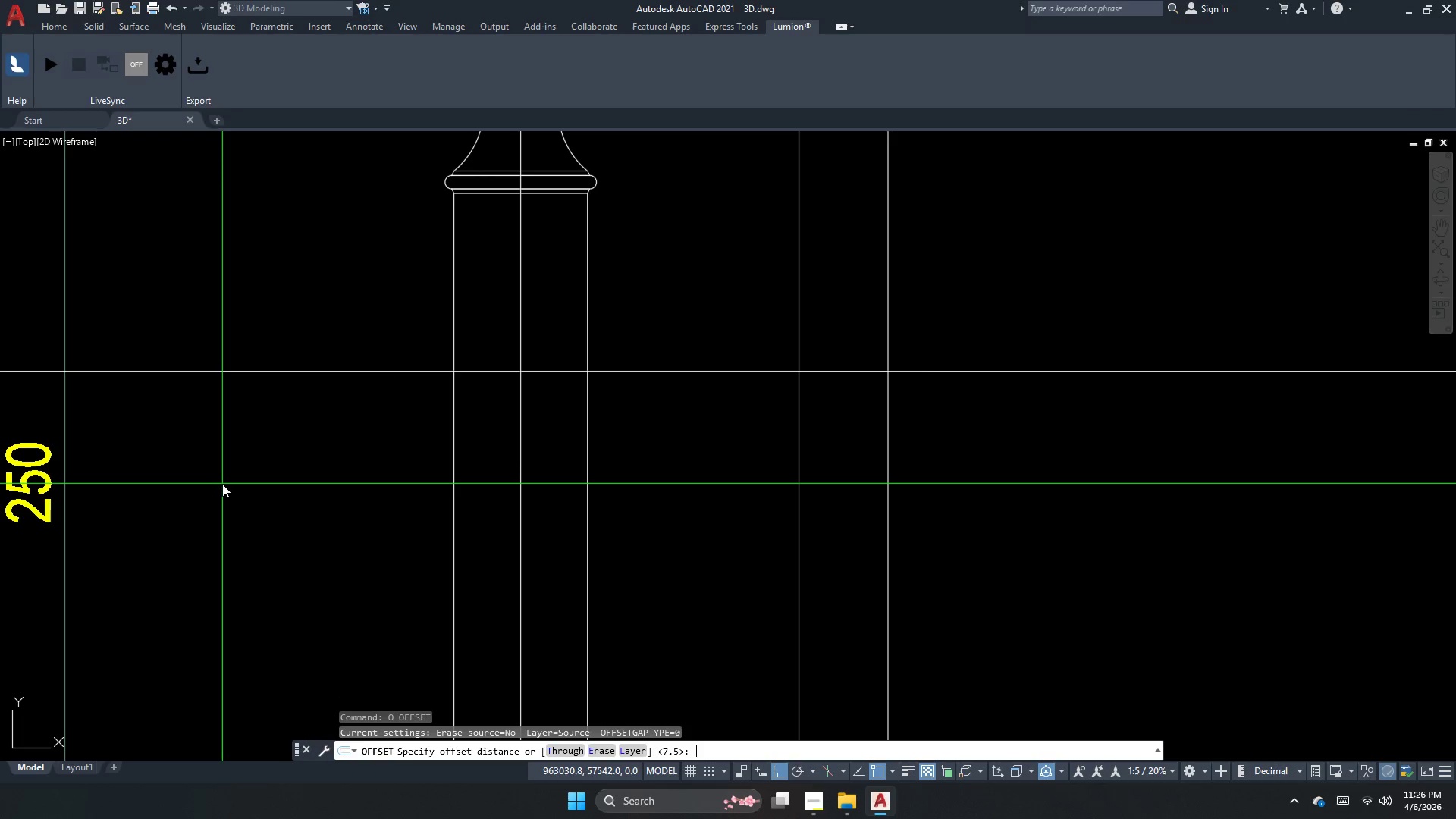 
key(Numpad1)
 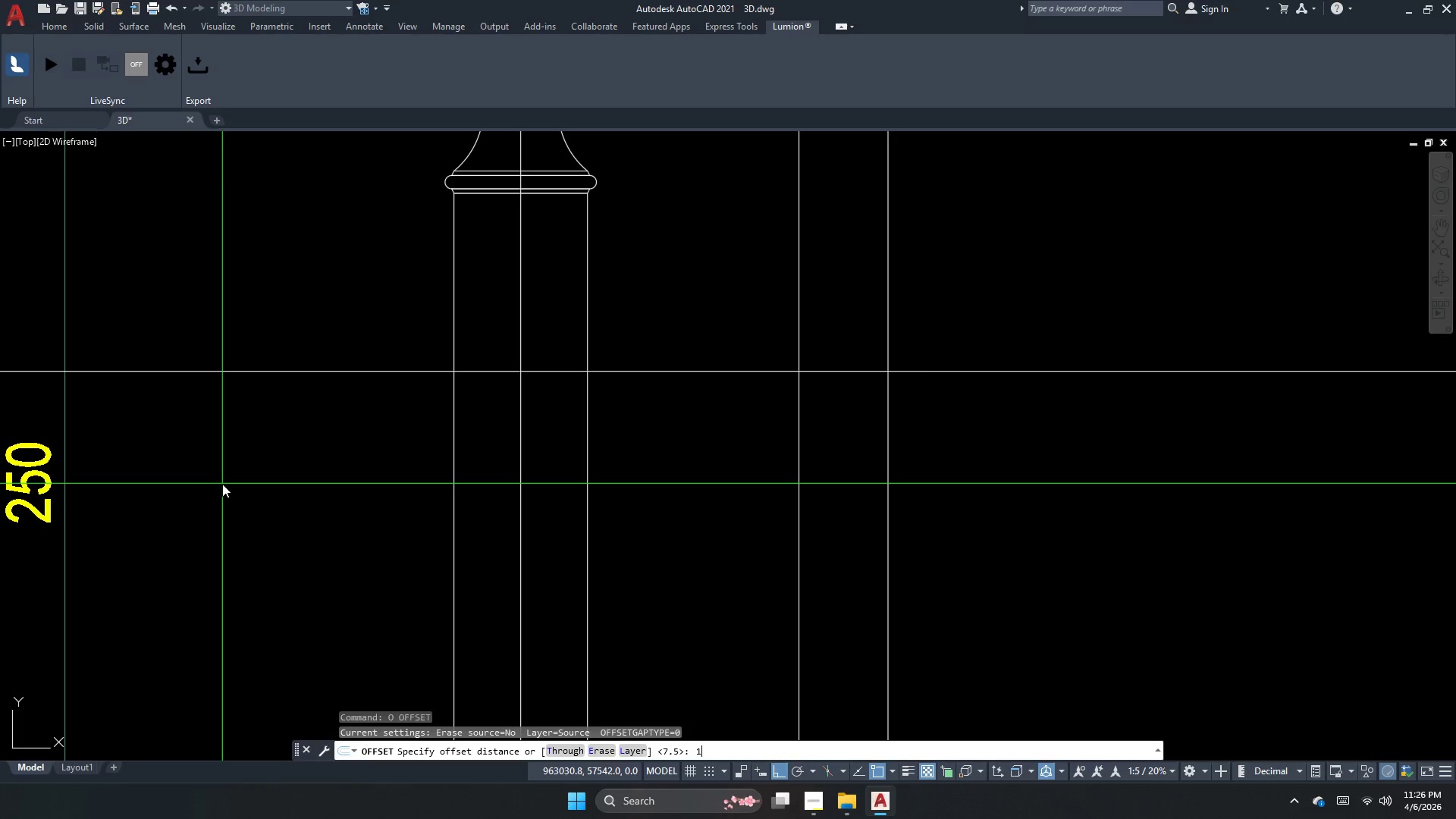 
key(Numpad6)
 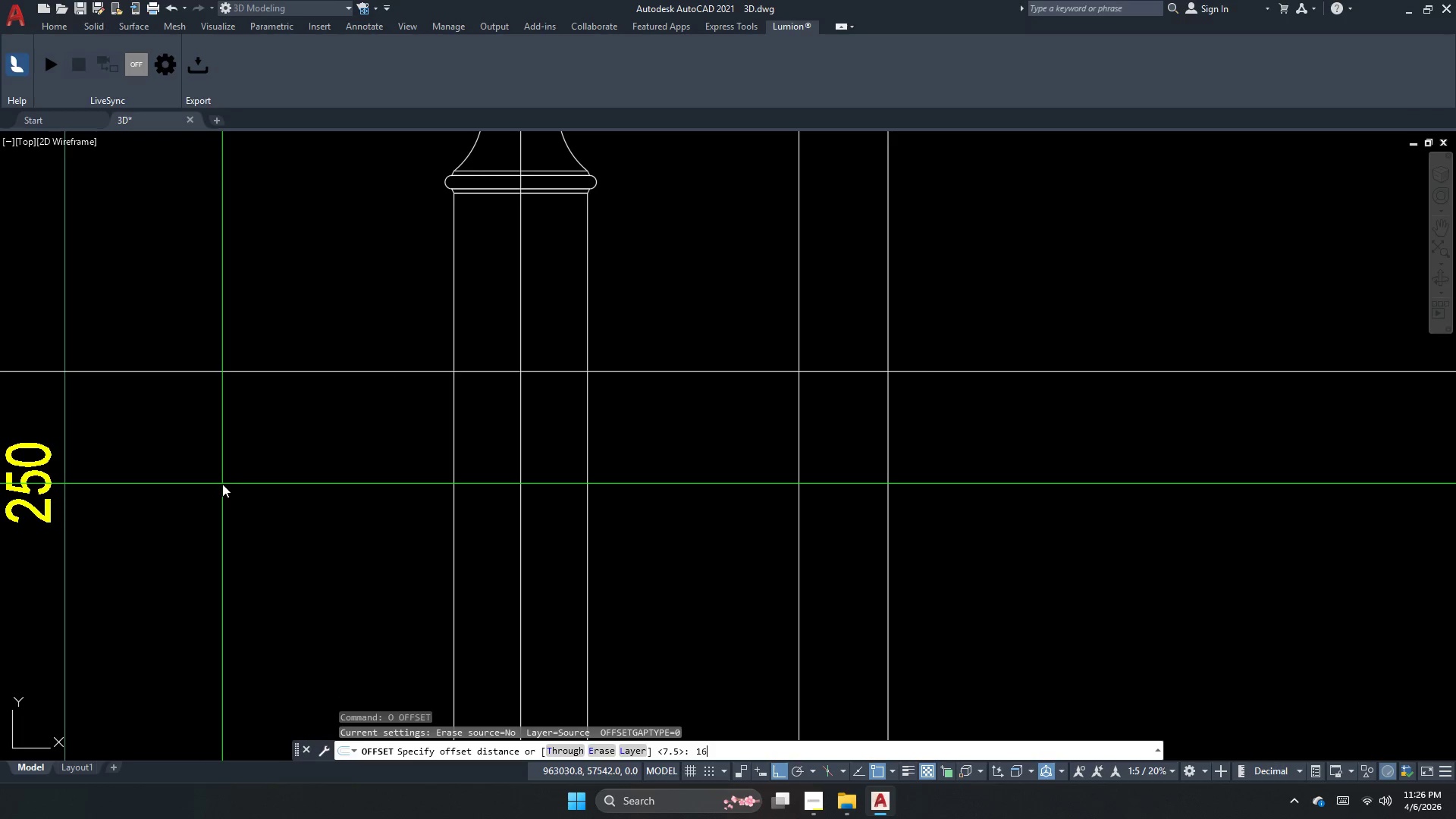 
key(NumpadEnter)
 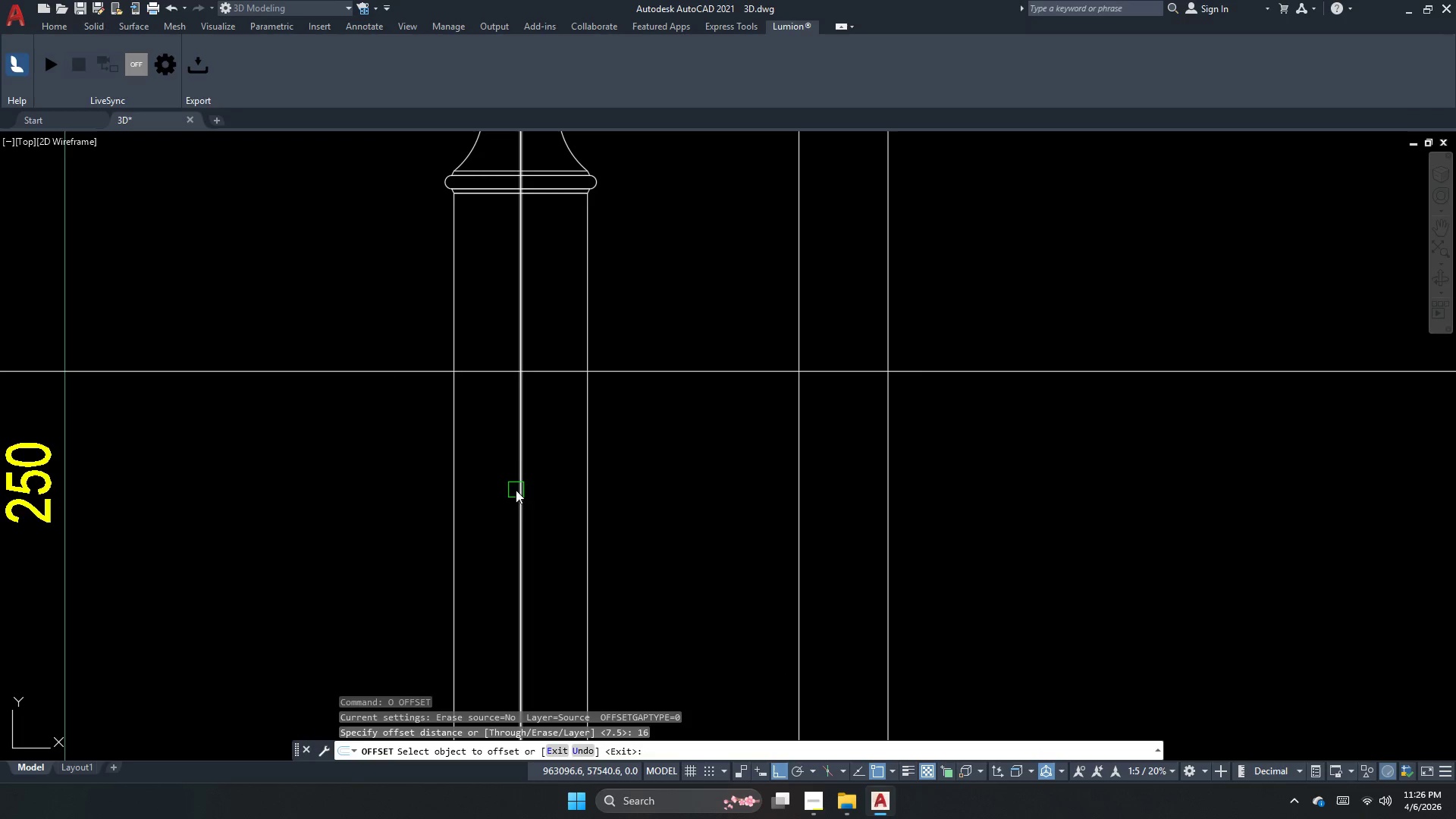 
left_click_drag(start_coordinate=[520, 488], to_coordinate=[510, 483])
 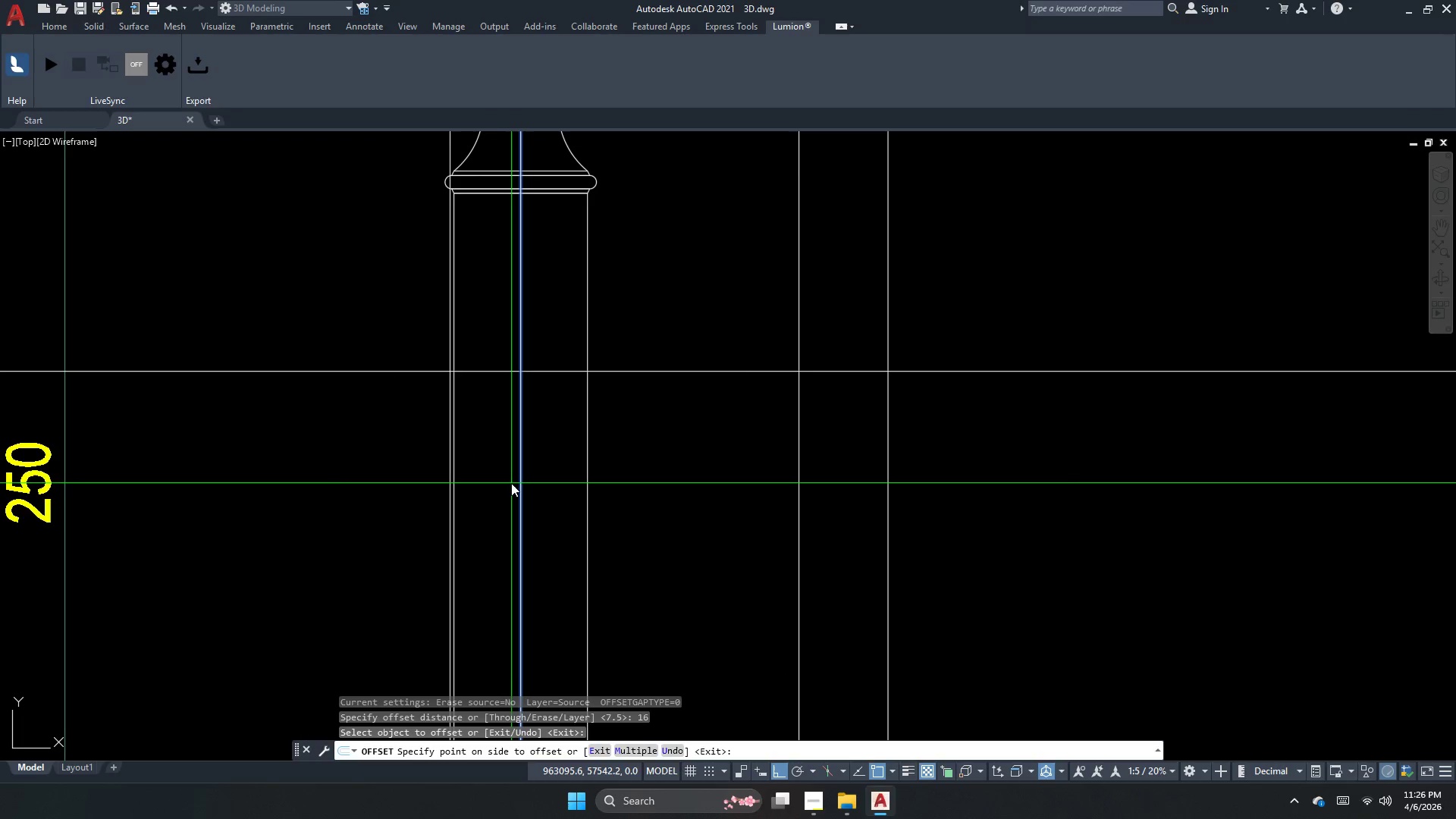 
key(Escape)
 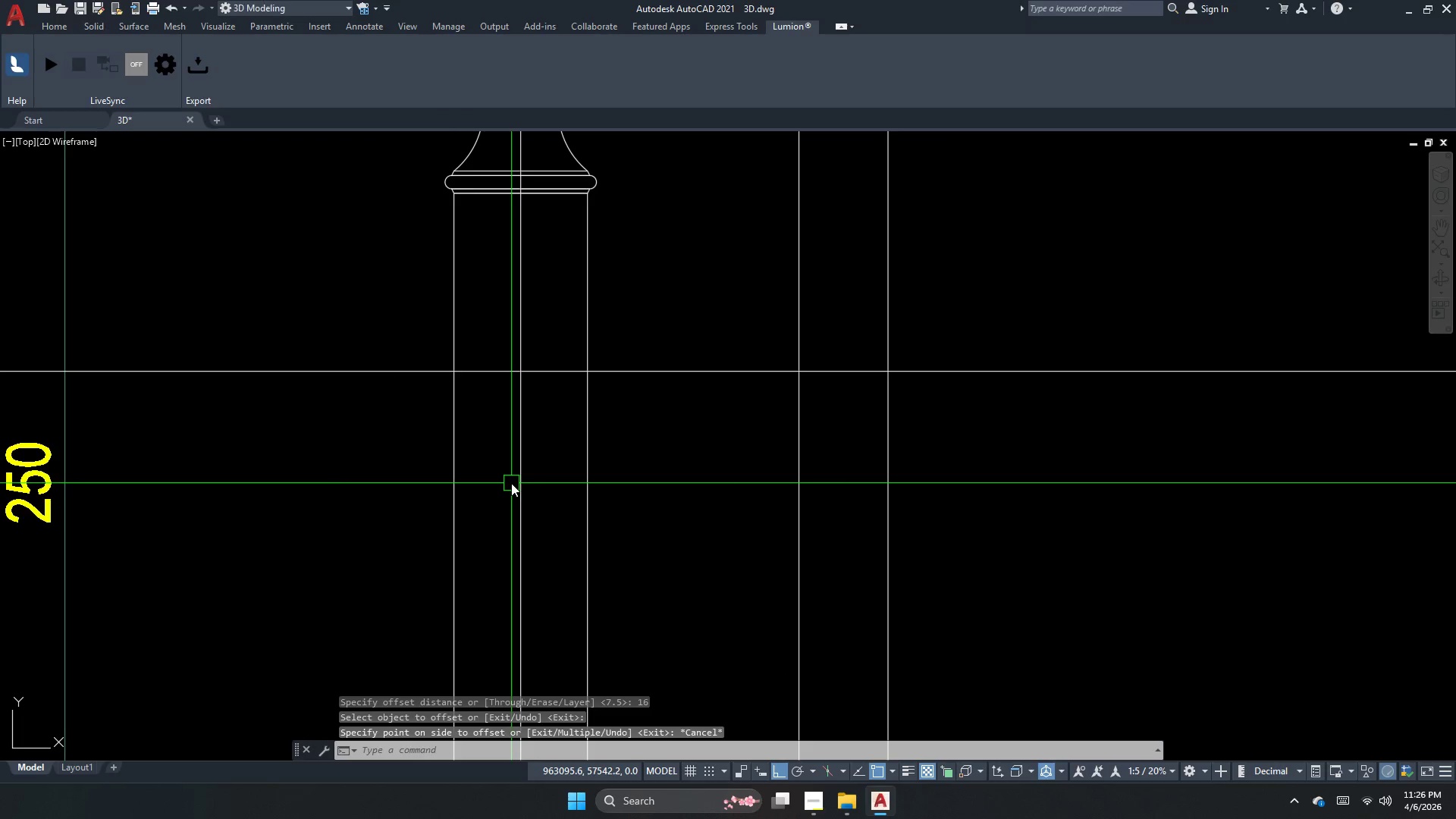 
key(Escape)
 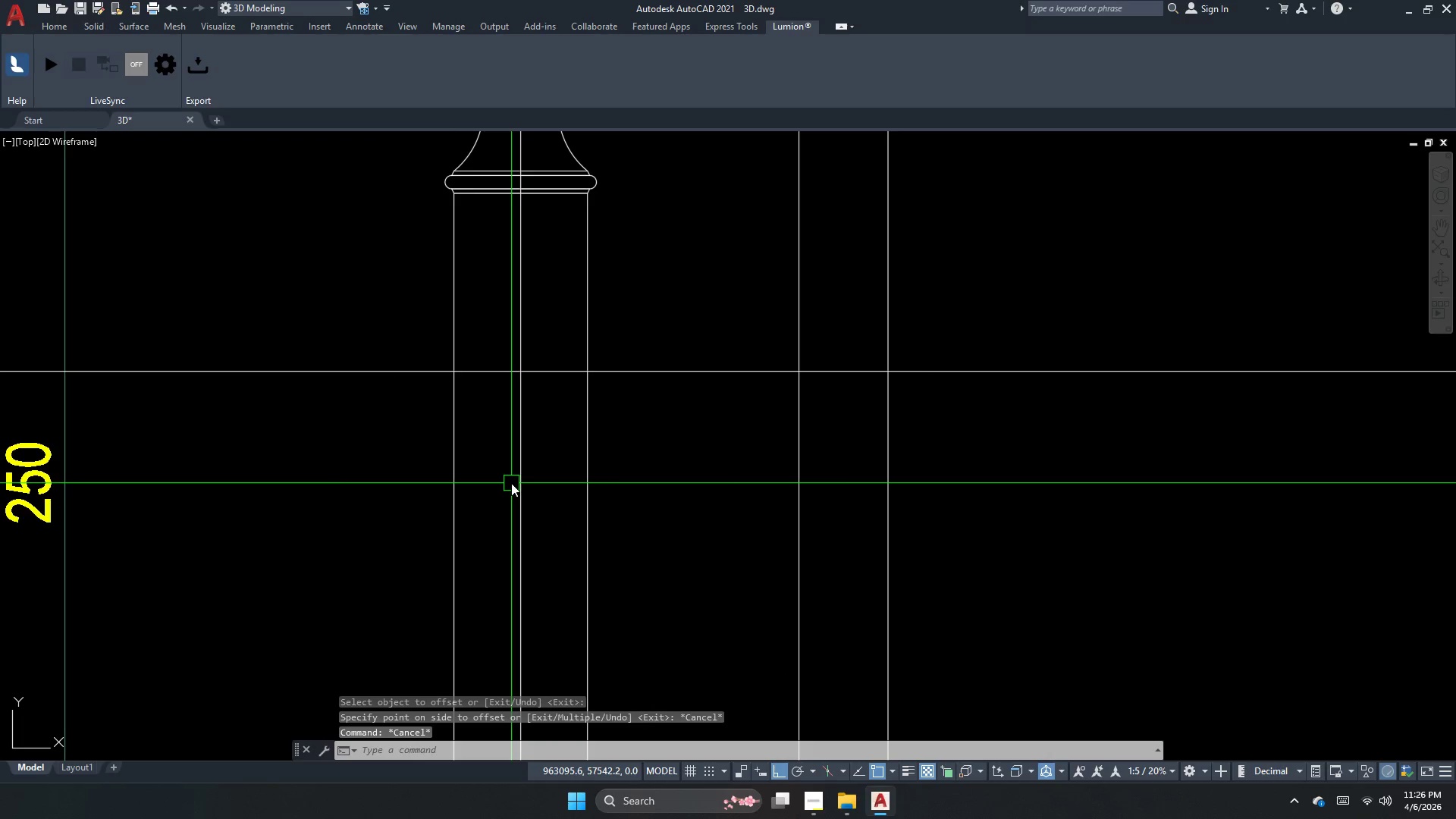 
key(Escape)
 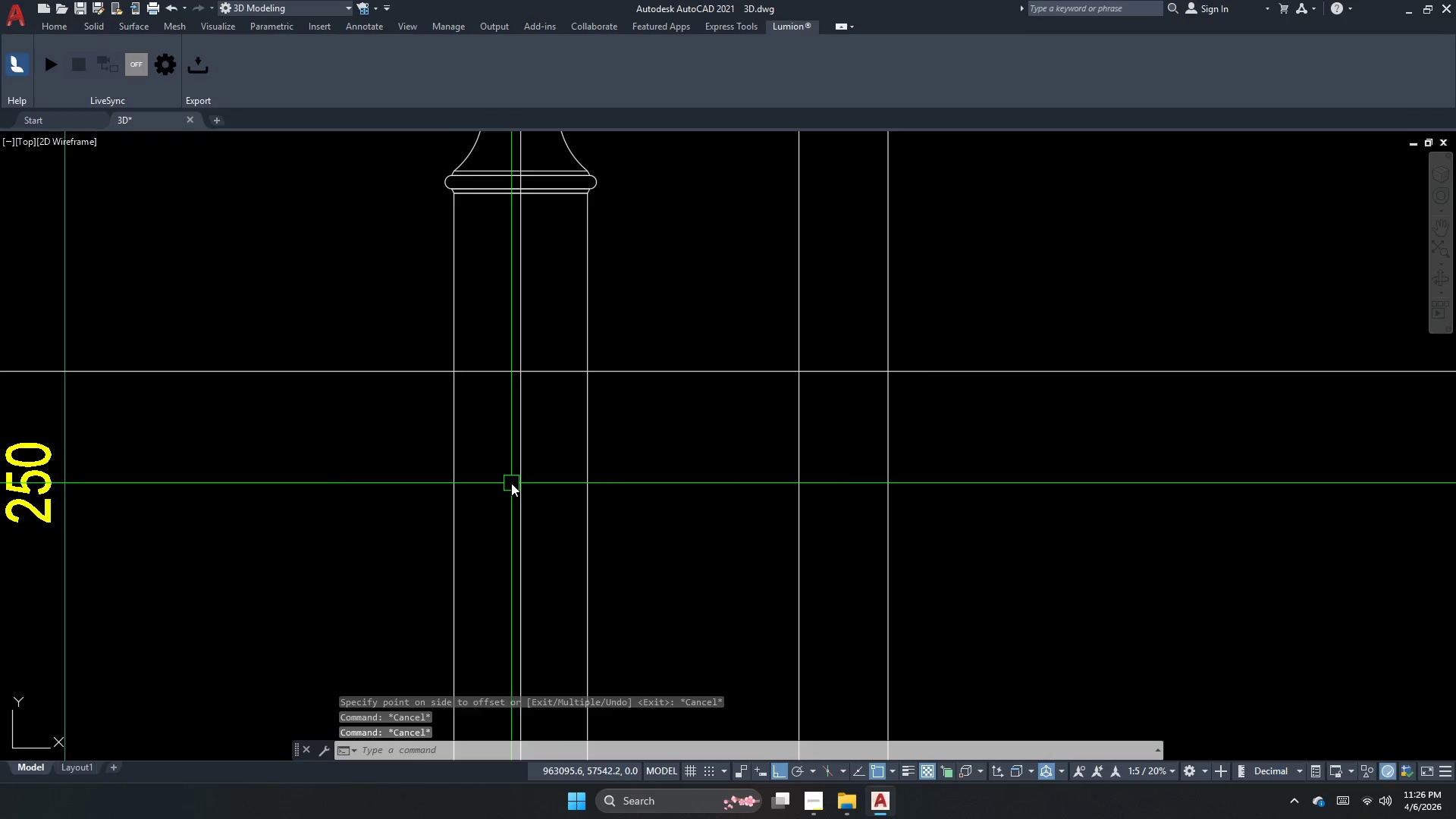 
key(Escape)
 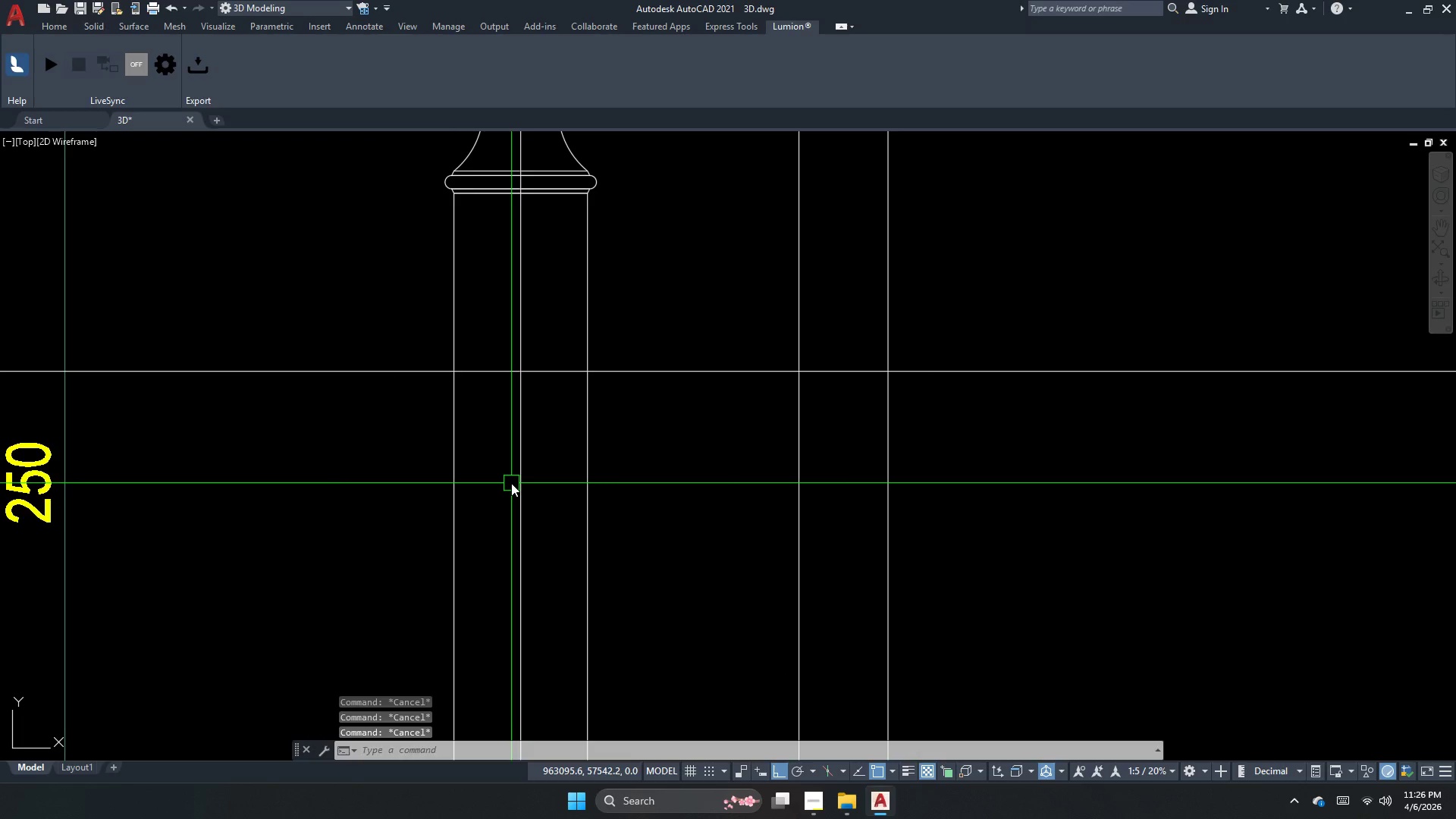 
key(O)
 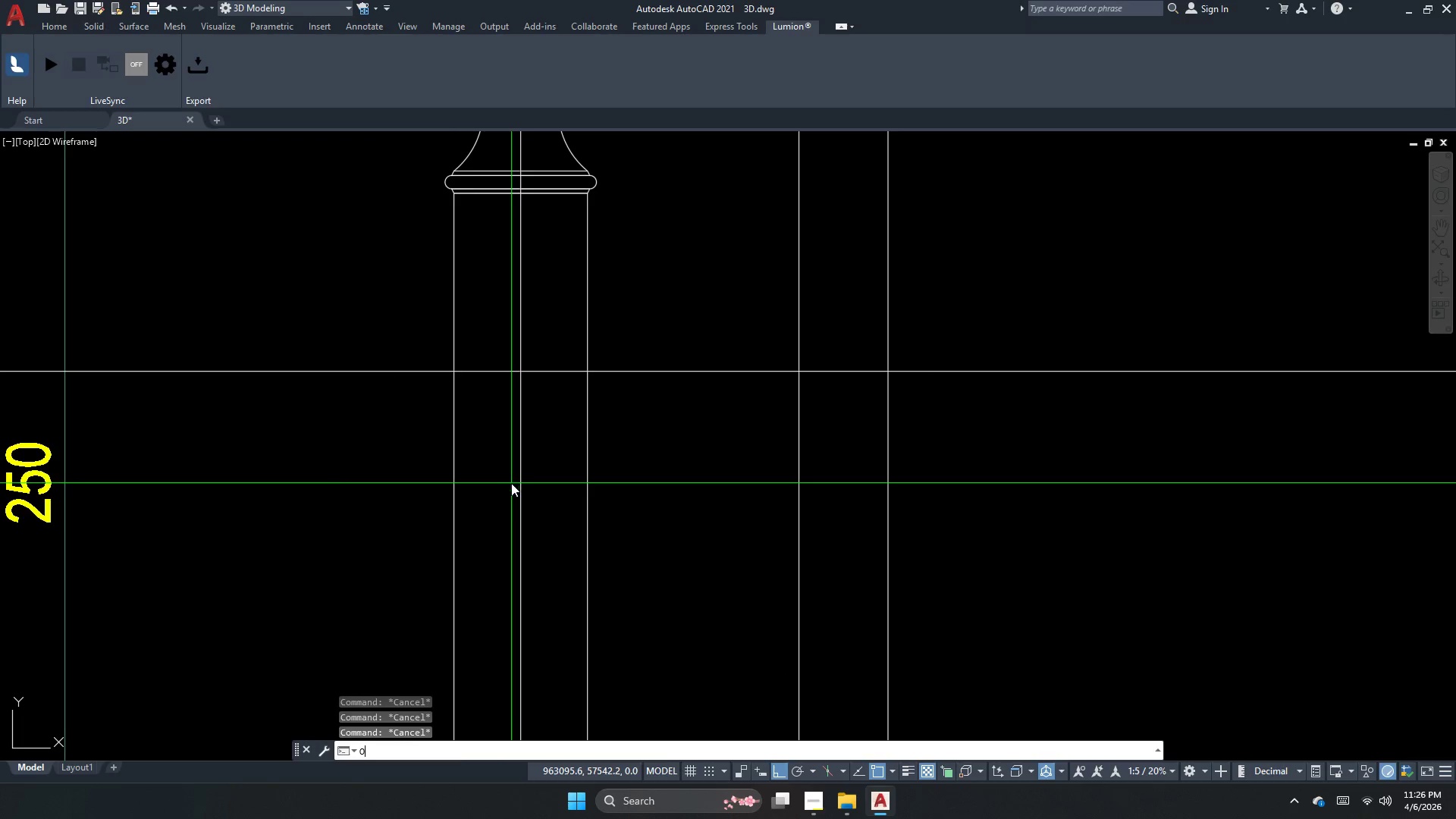 
key(Space)
 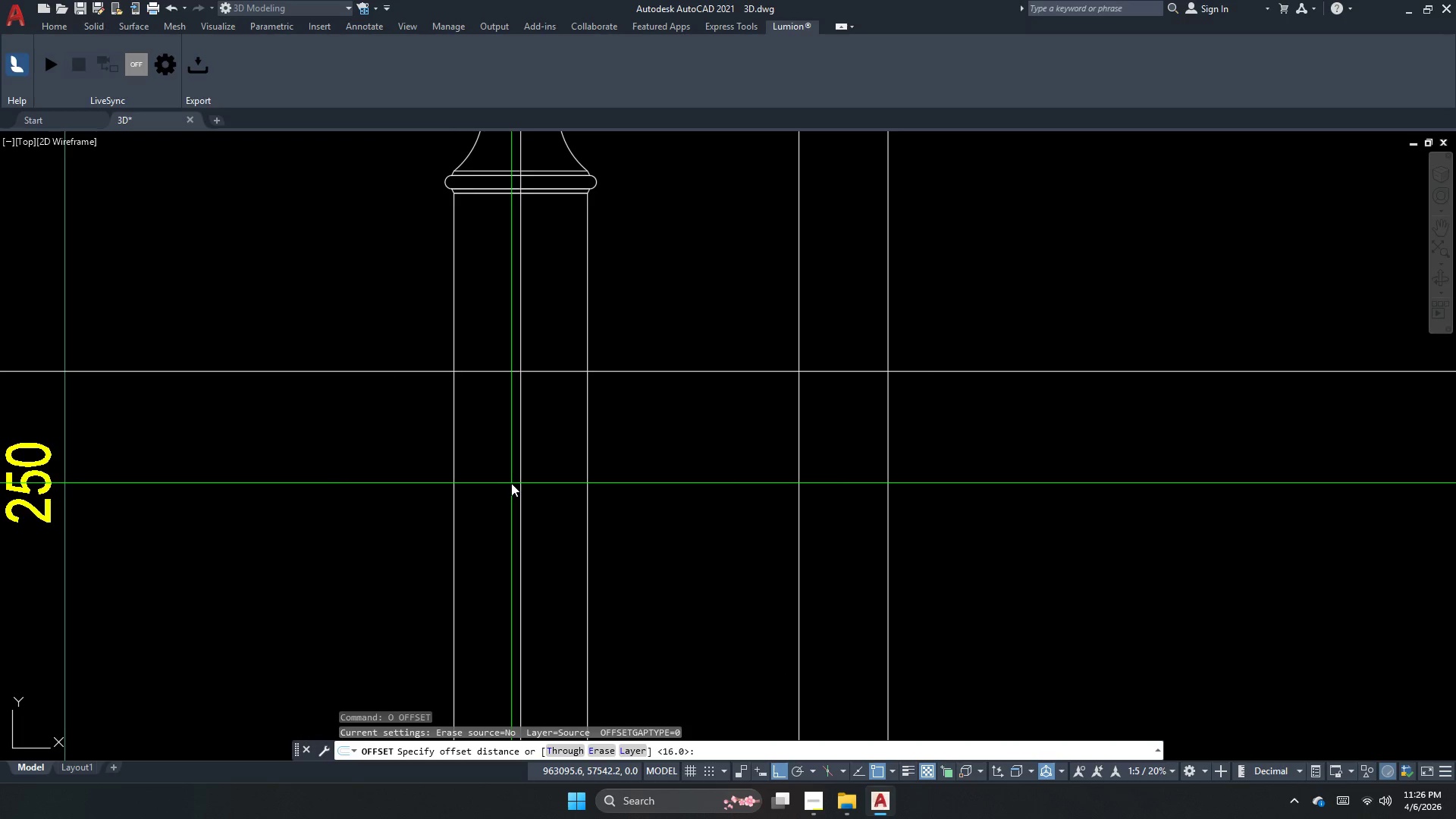 
key(Numpad2)
 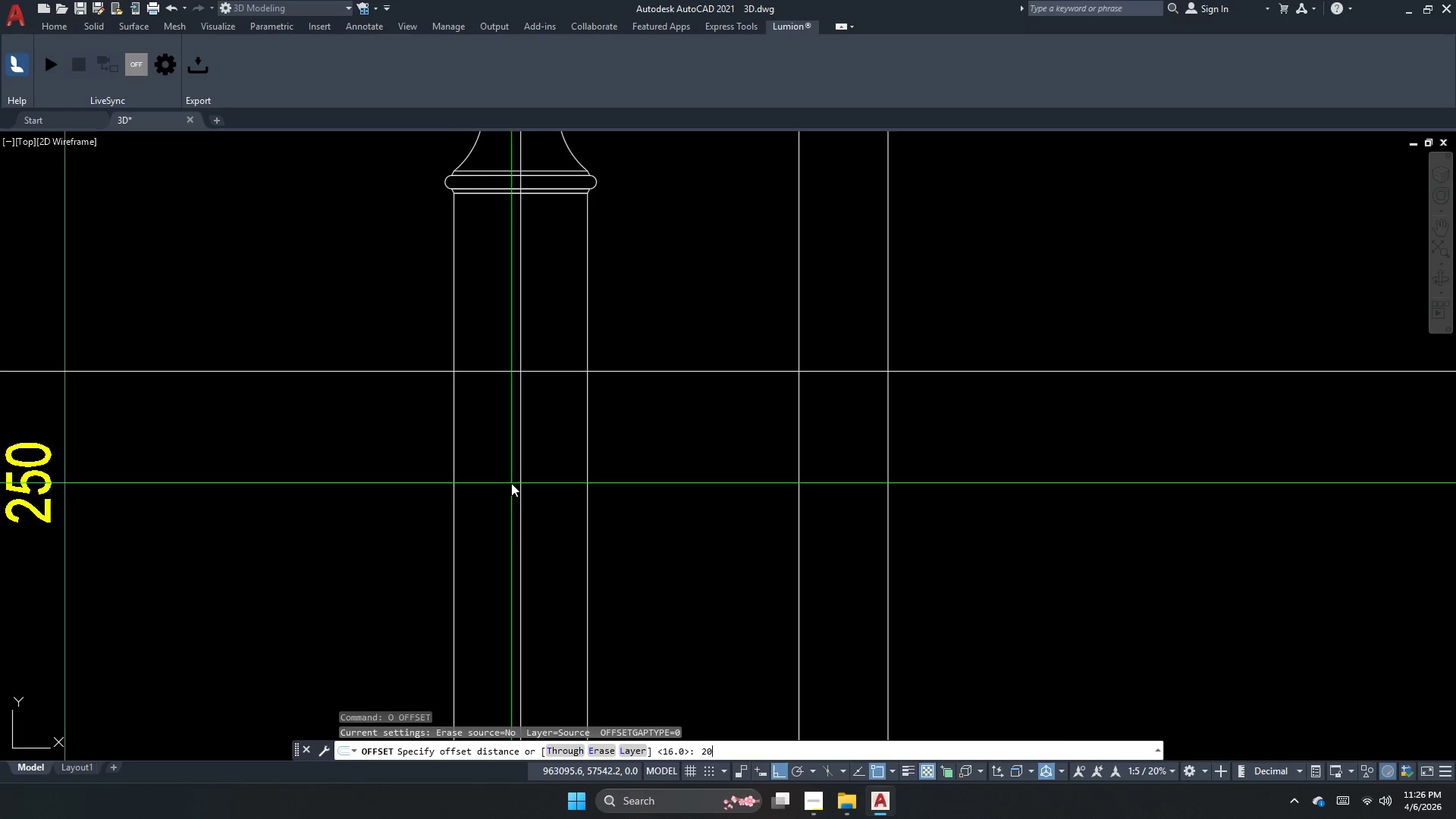 
key(Numpad0)
 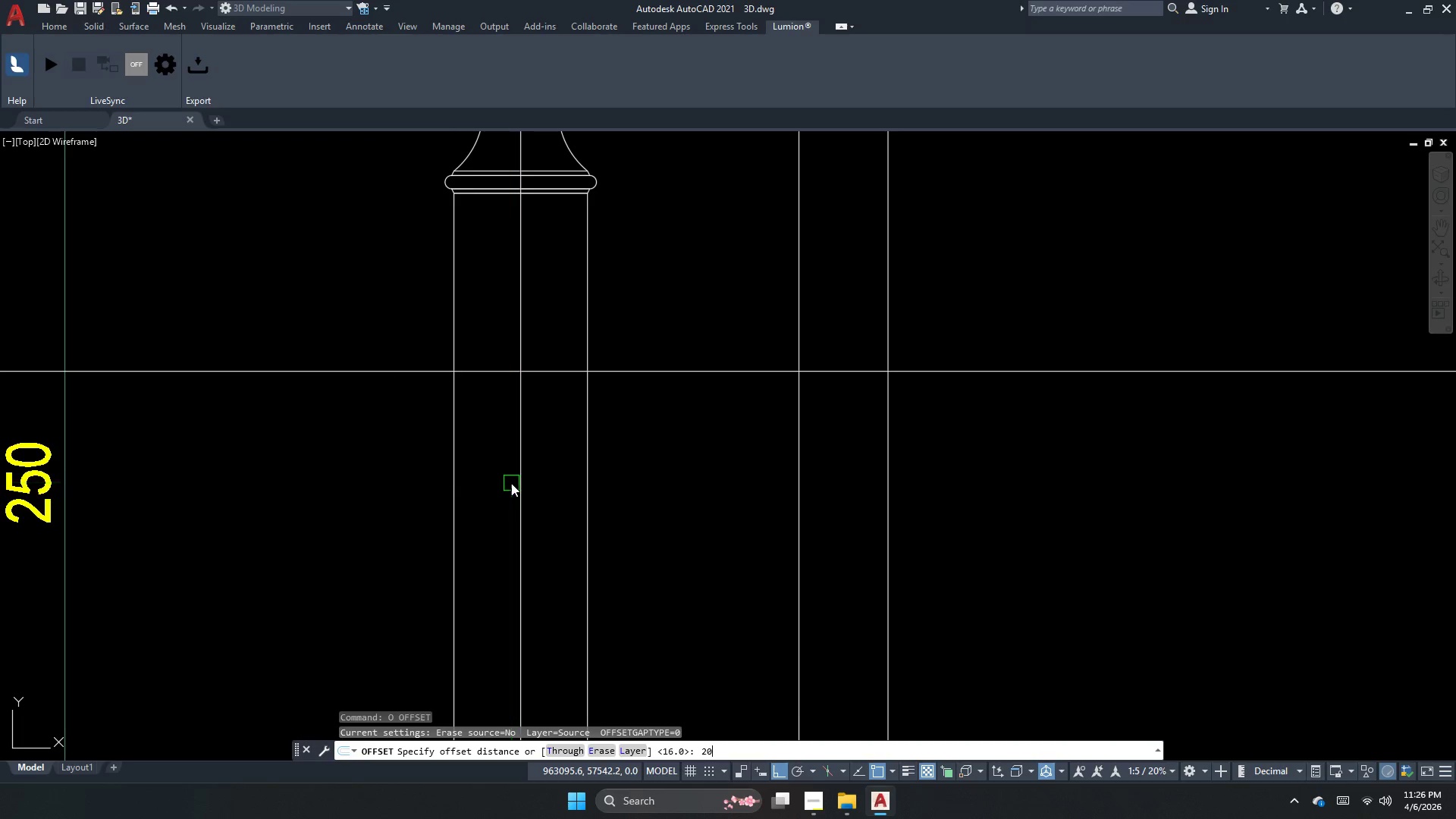 
key(NumpadEnter)
 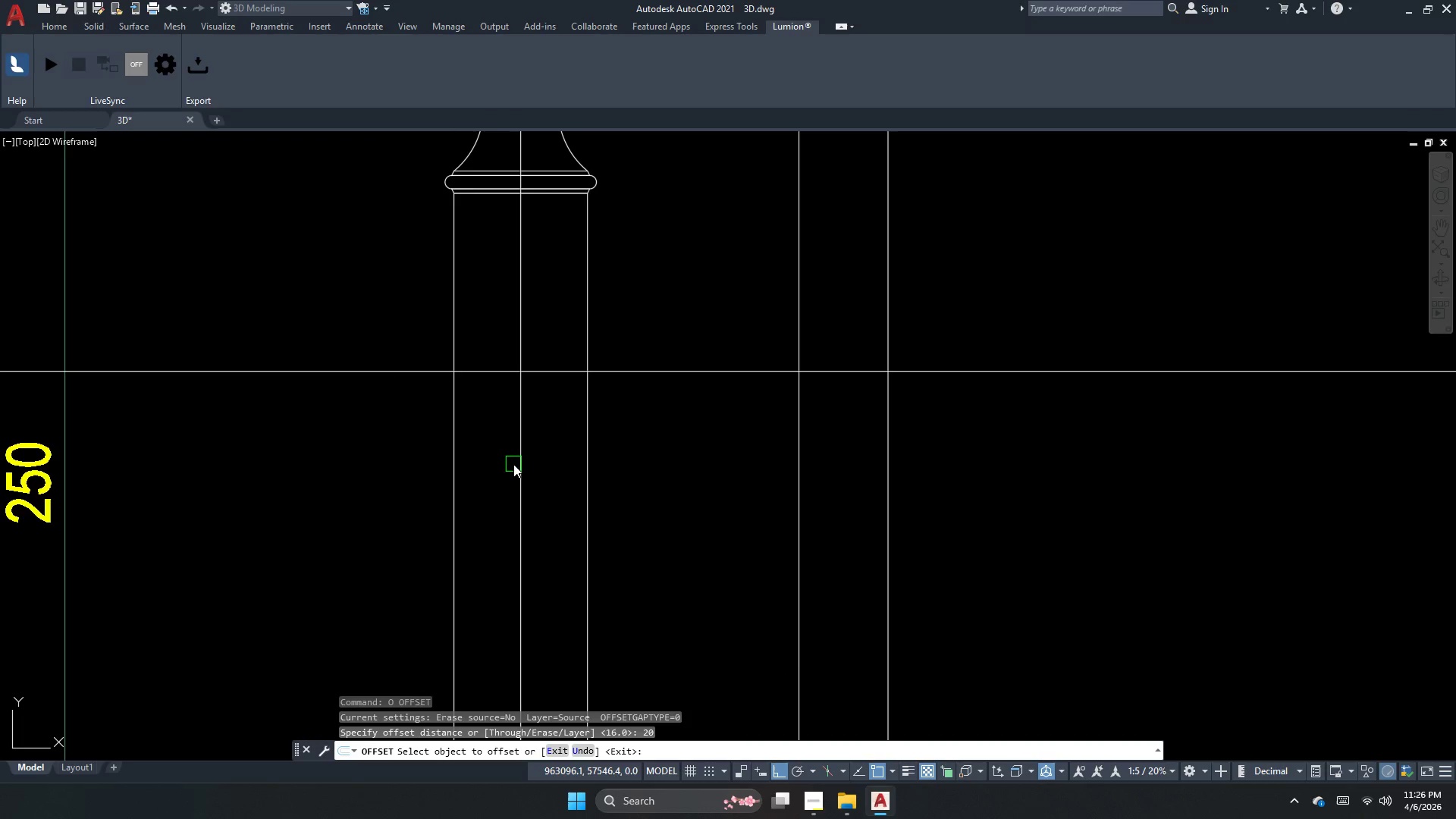 
left_click_drag(start_coordinate=[526, 433], to_coordinate=[517, 433])
 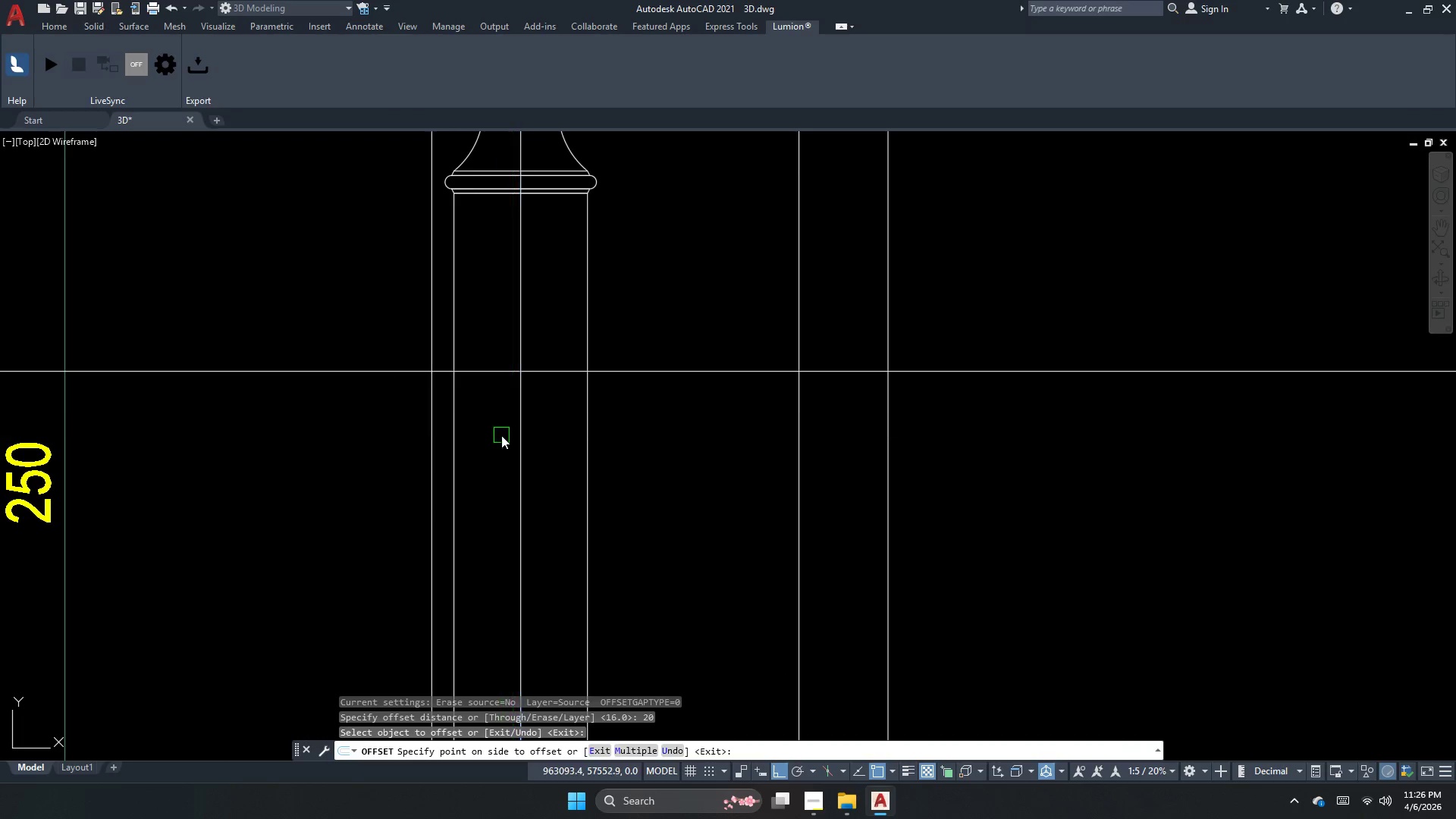 
double_click([501, 435])
 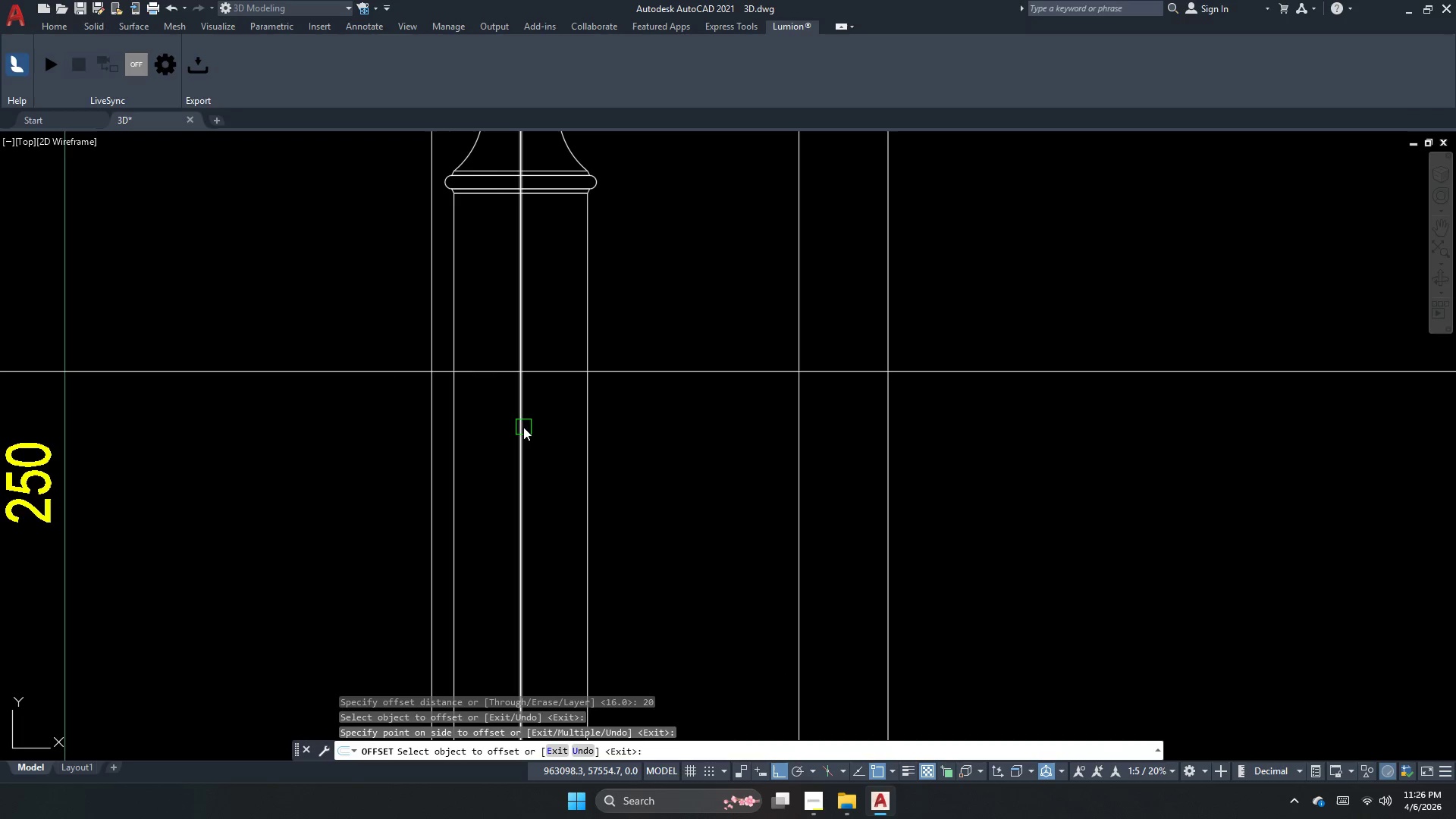 
left_click_drag(start_coordinate=[523, 427], to_coordinate=[530, 428])
 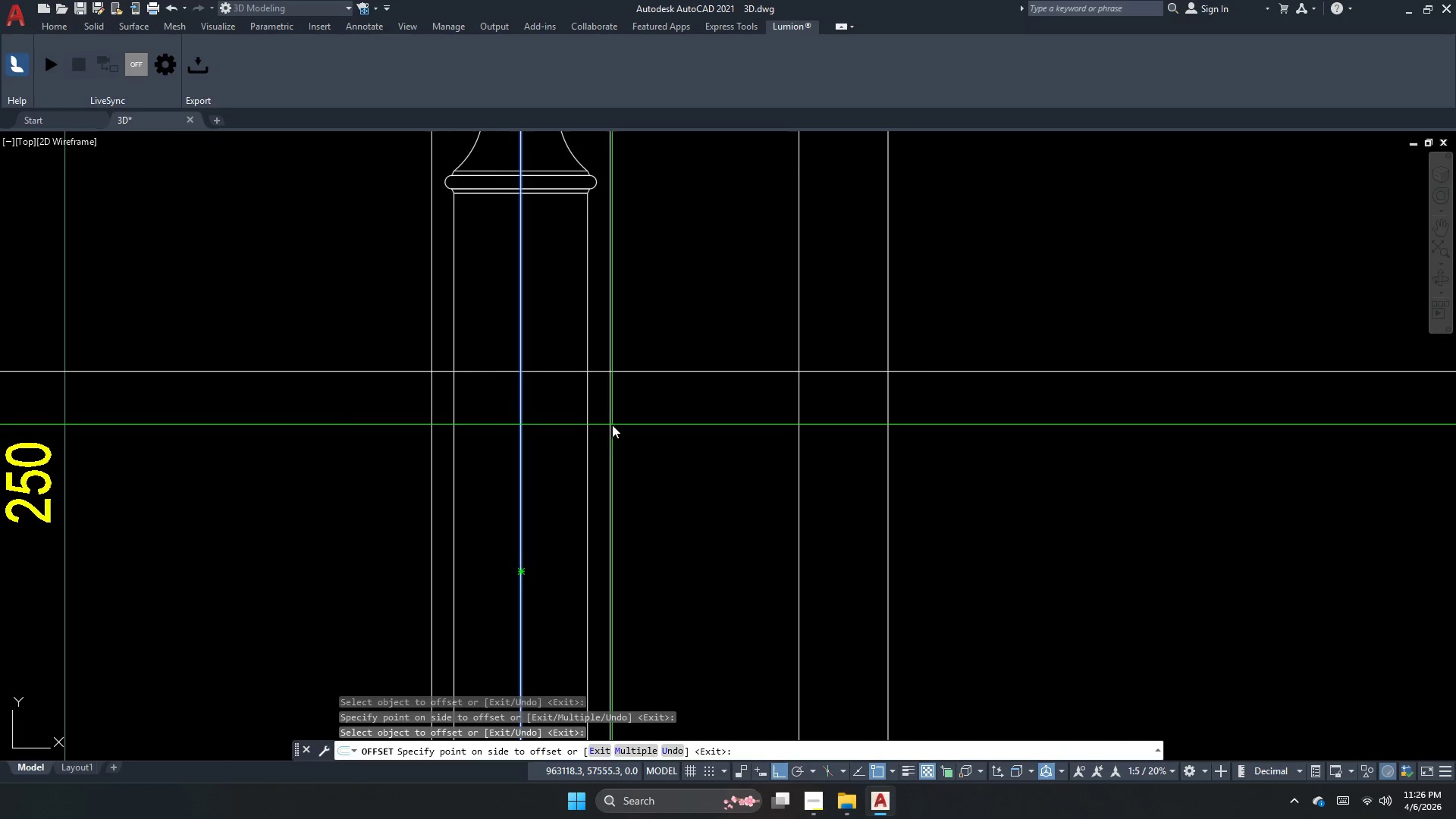 
left_click([617, 425])
 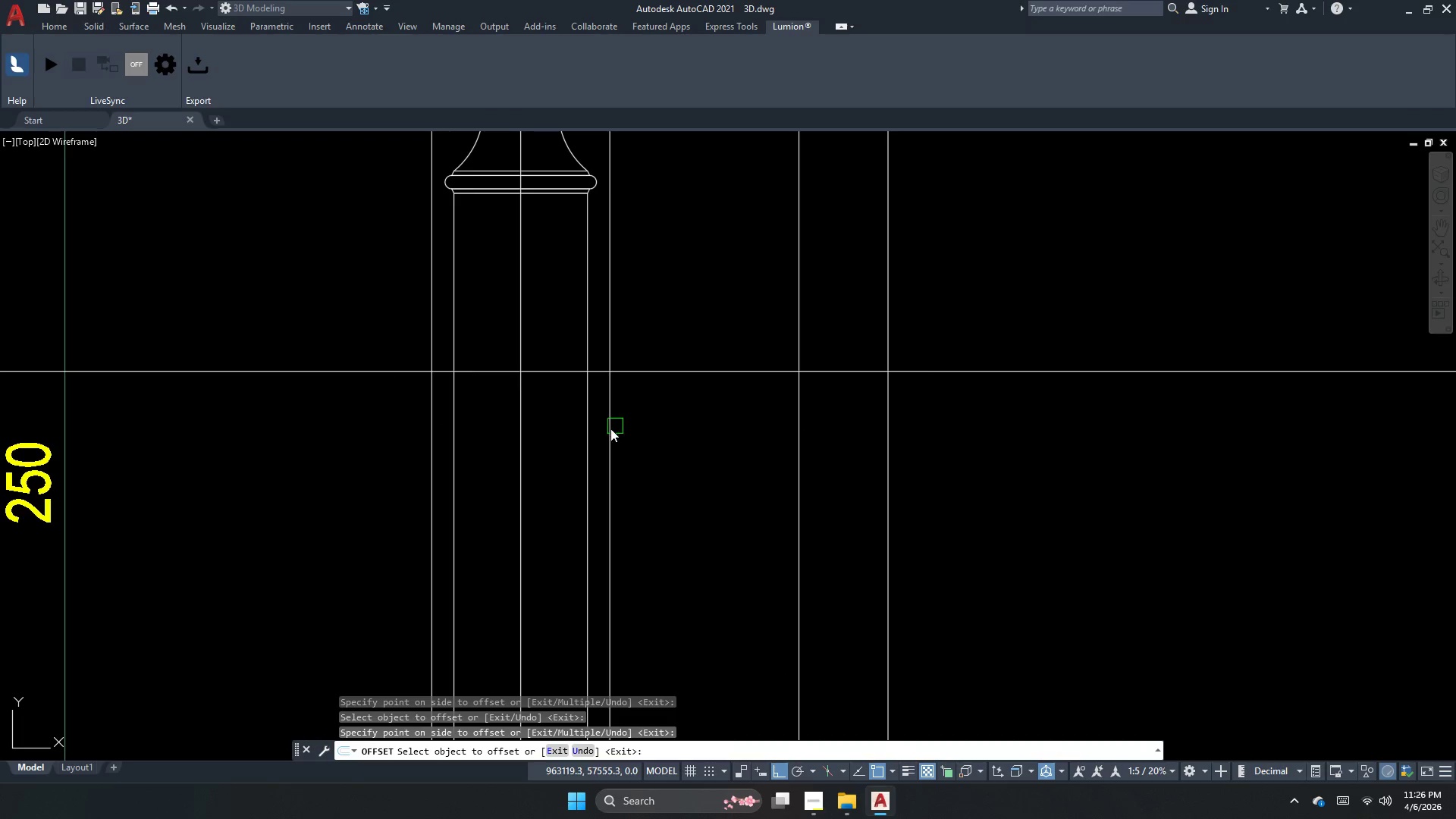 
key(Escape)
 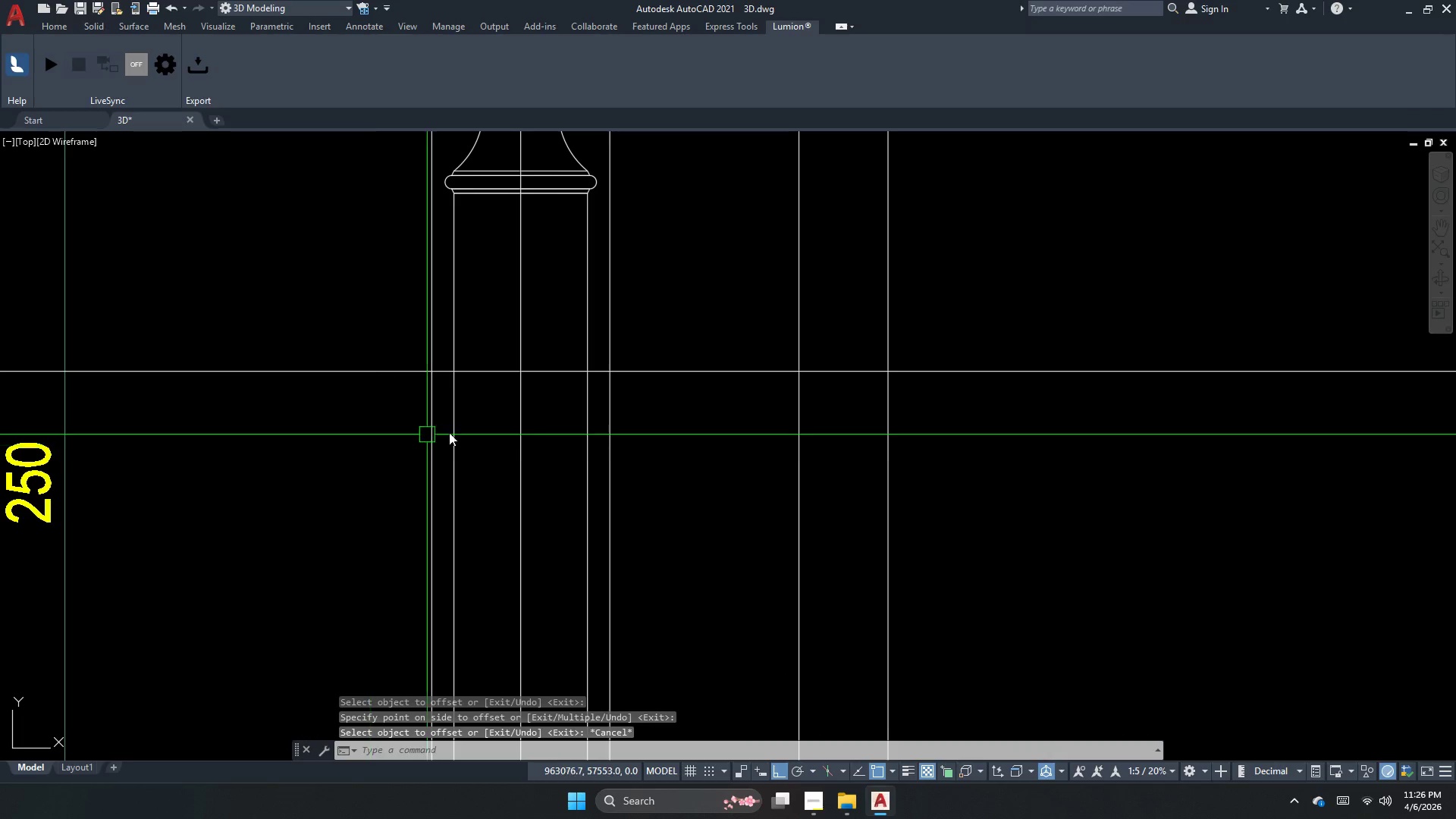 
scroll: coordinate [576, 426], scroll_direction: down, amount: 1.0
 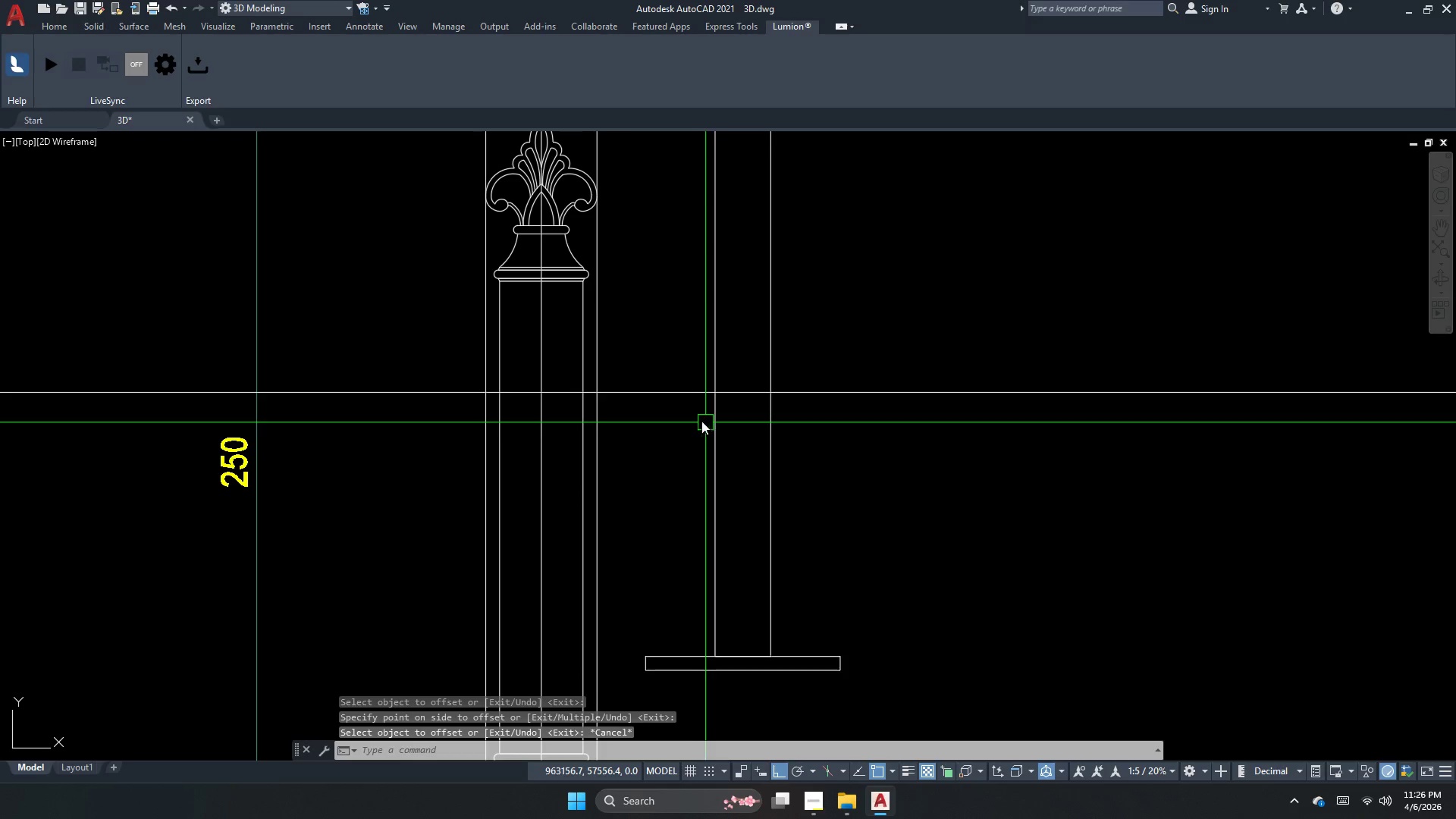 
scroll: coordinate [688, 414], scroll_direction: none, amount: 0.0
 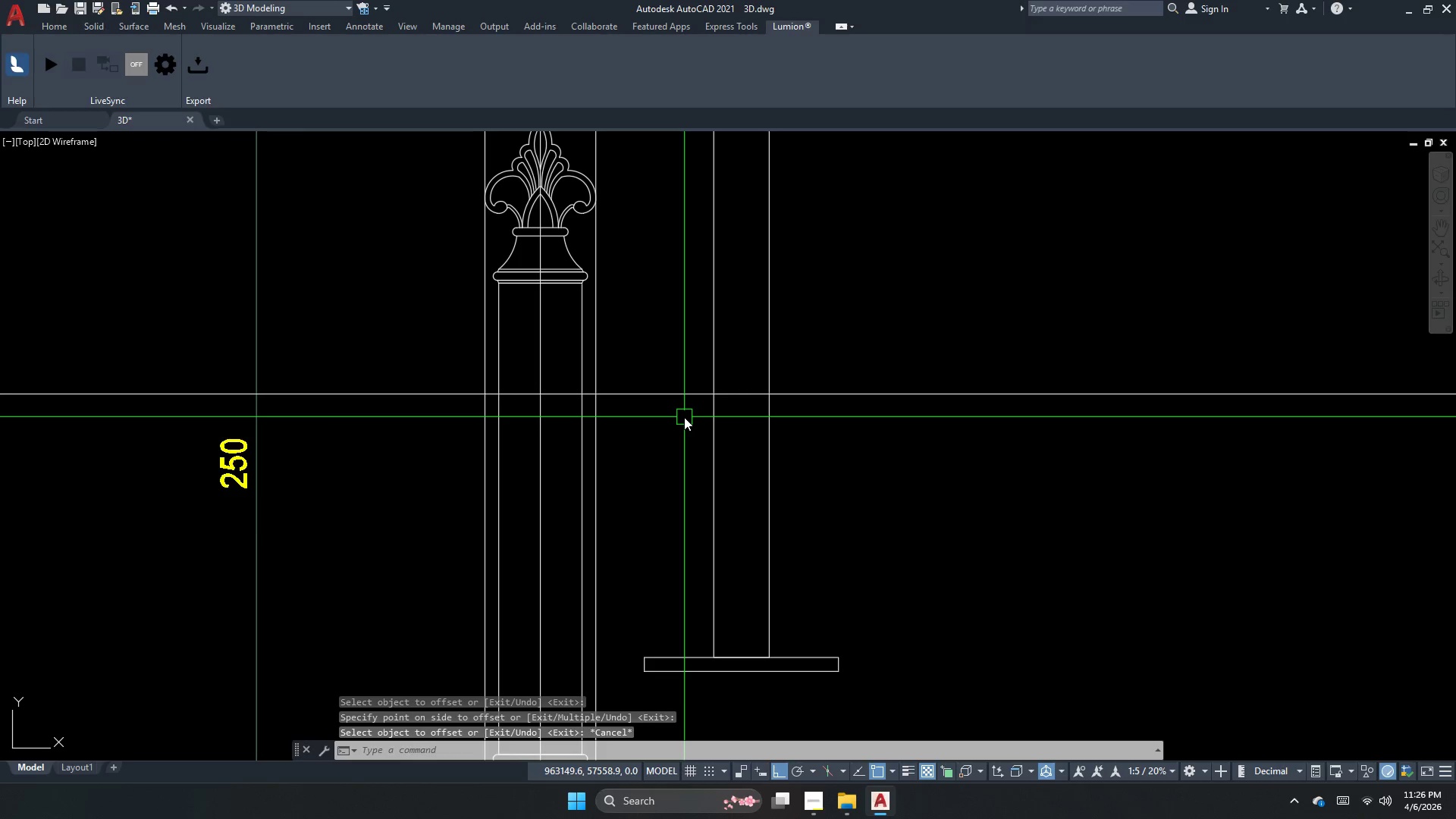 
scroll: coordinate [684, 417], scroll_direction: down, amount: 1.0
 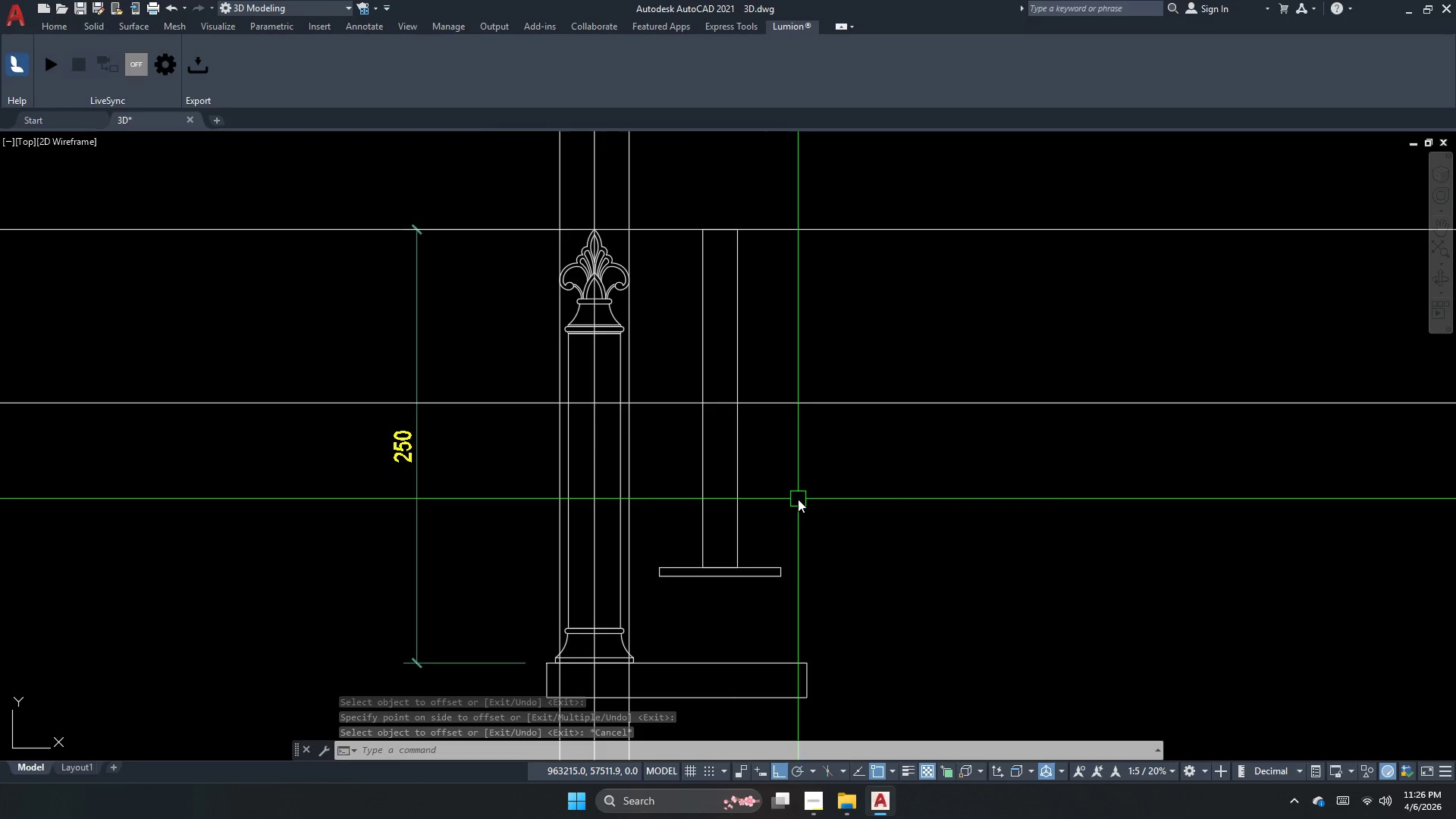 
key(Escape)
 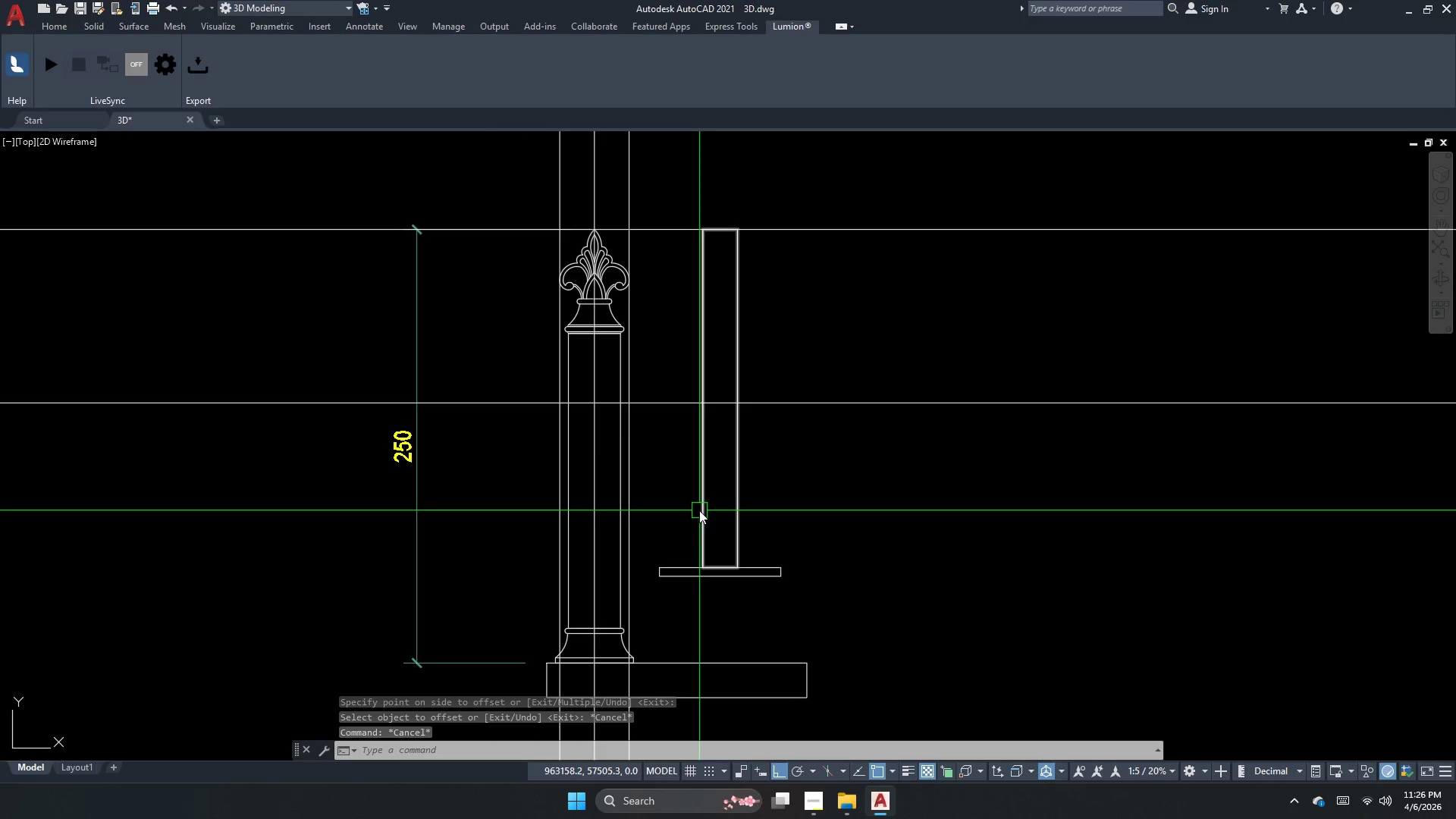 
scroll: coordinate [557, 389], scroll_direction: up, amount: 2.0
 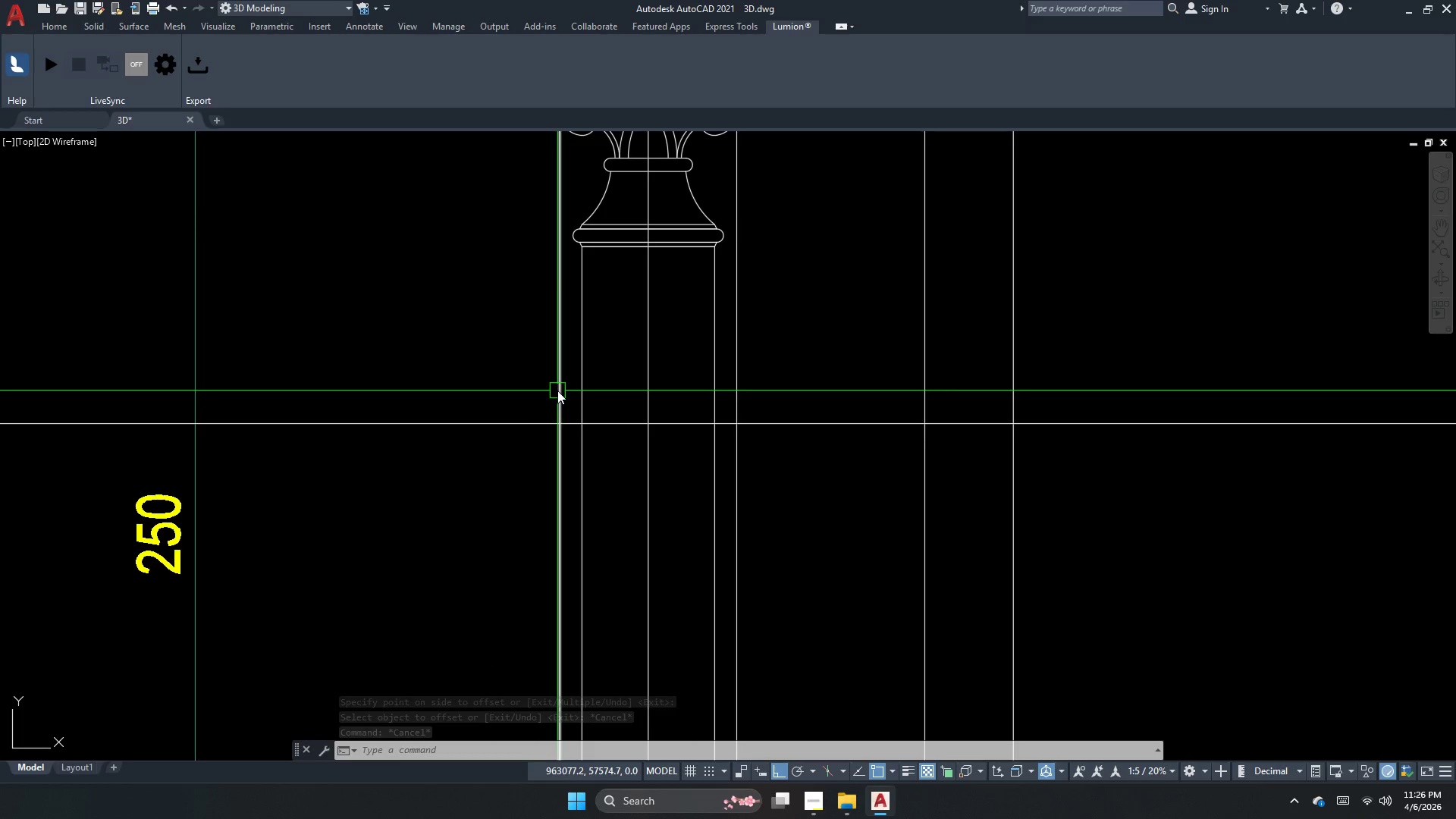 
key(Escape)
 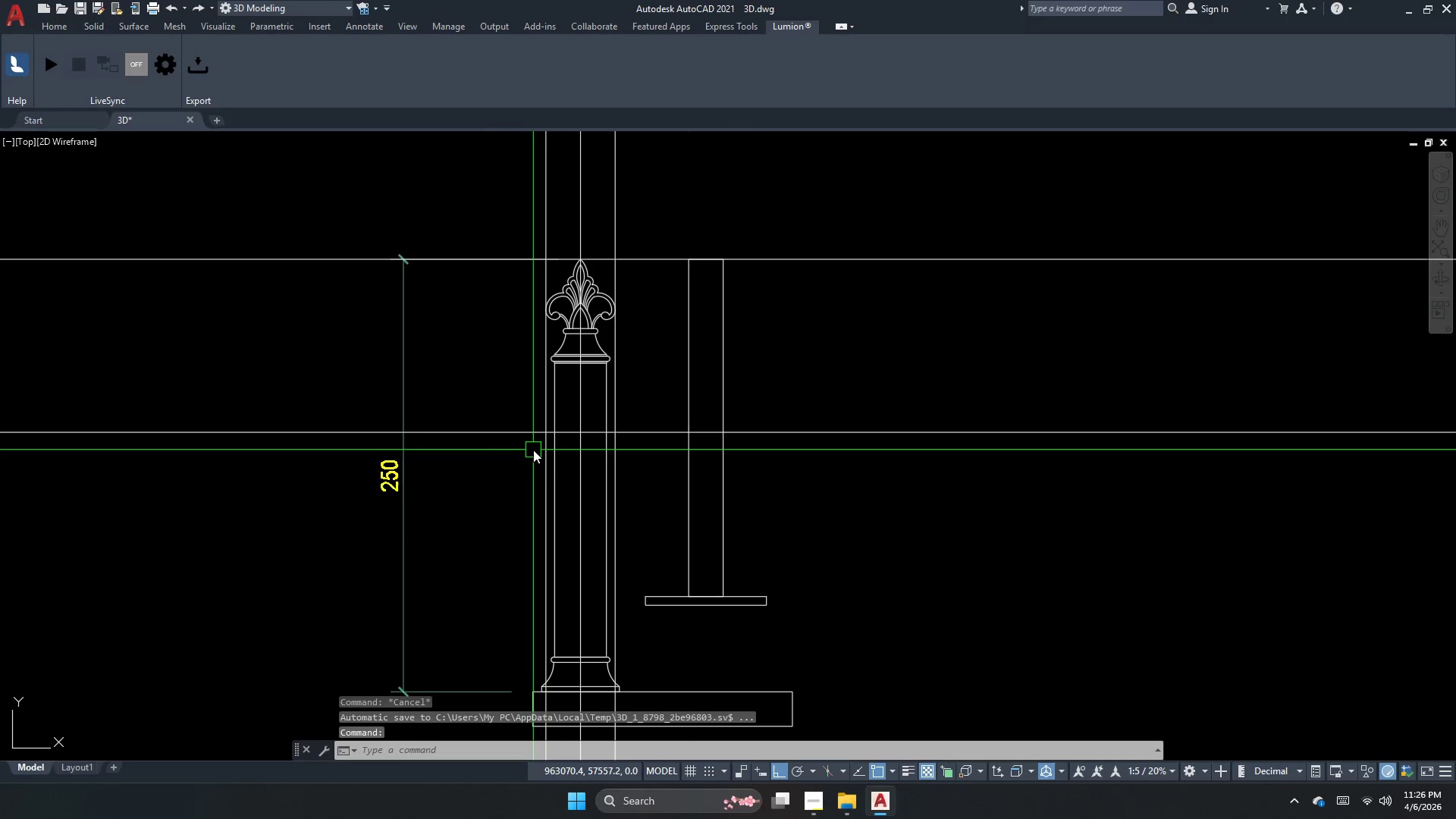 
scroll: coordinate [536, 441], scroll_direction: down, amount: 2.0
 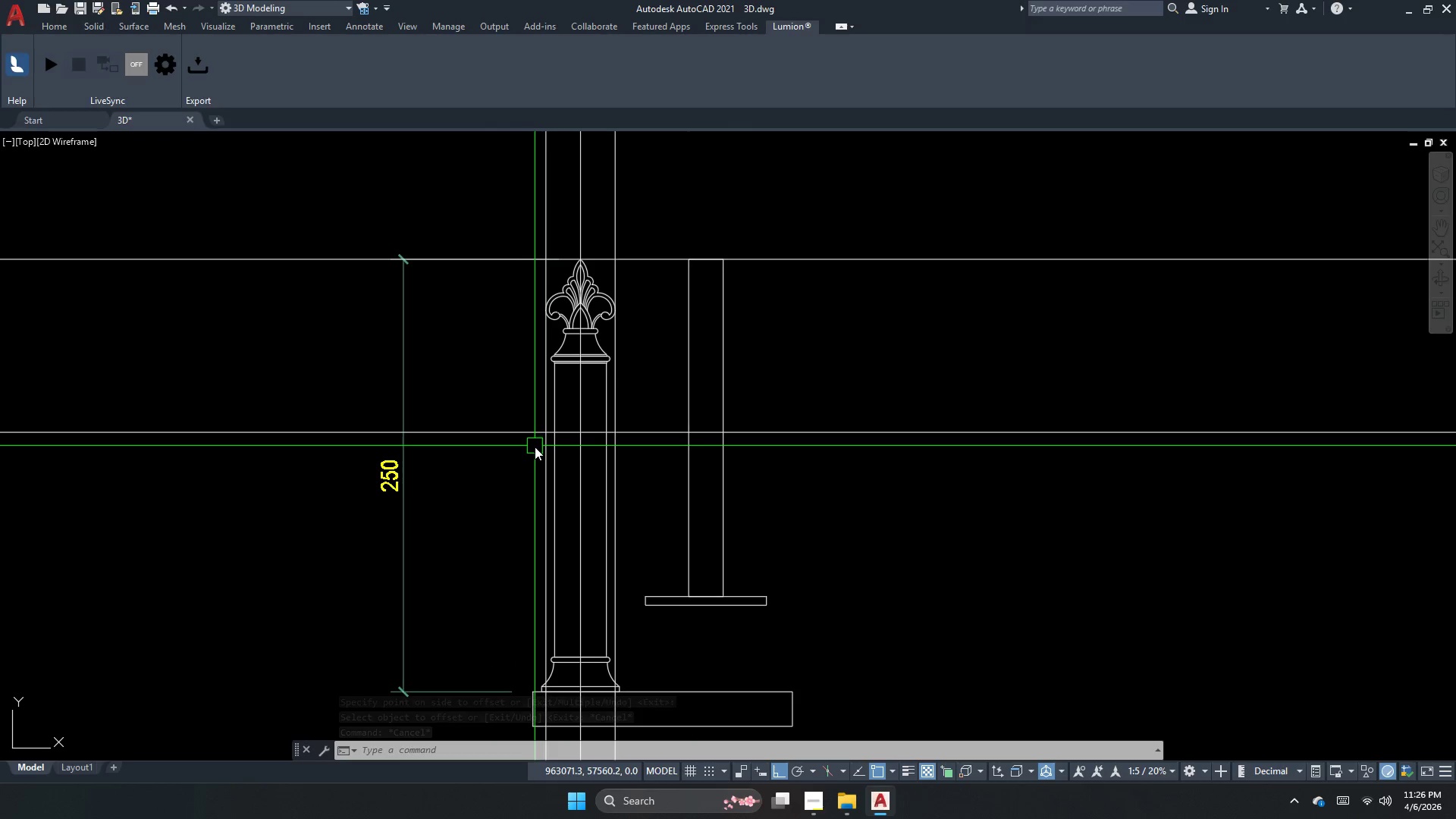 
type(dli )
 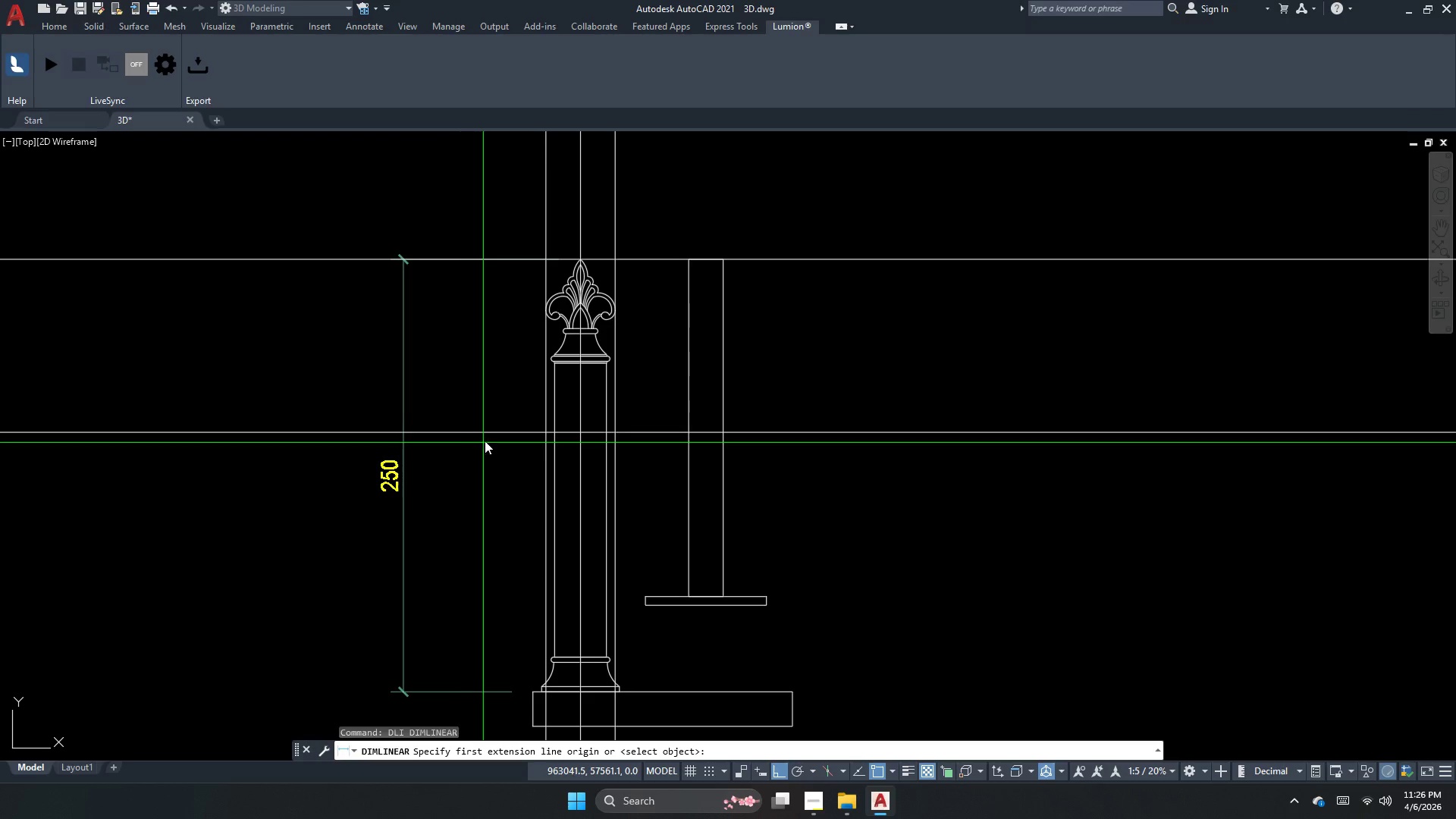 
left_click([489, 434])
 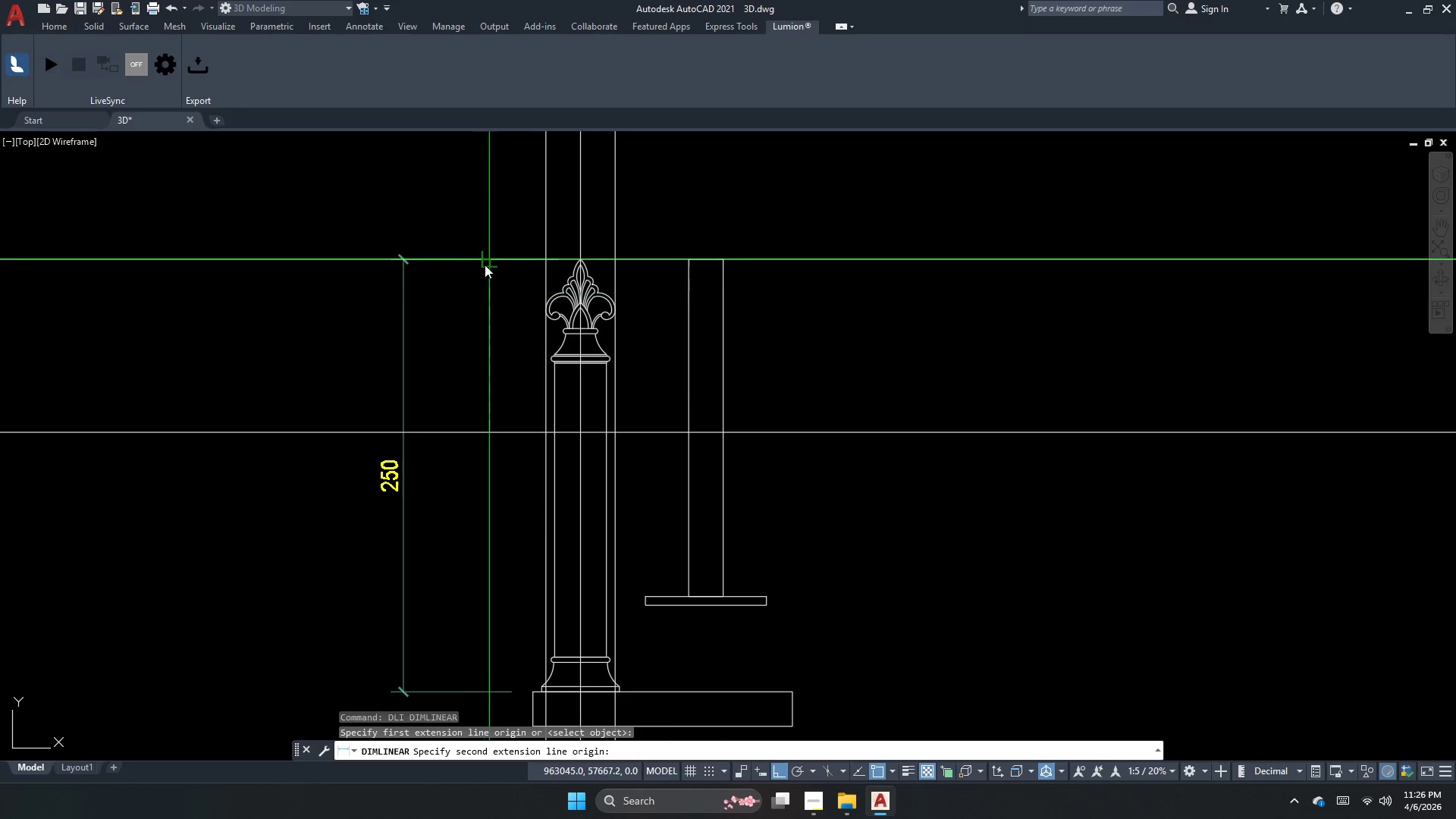 
left_click_drag(start_coordinate=[485, 259], to_coordinate=[465, 265])
 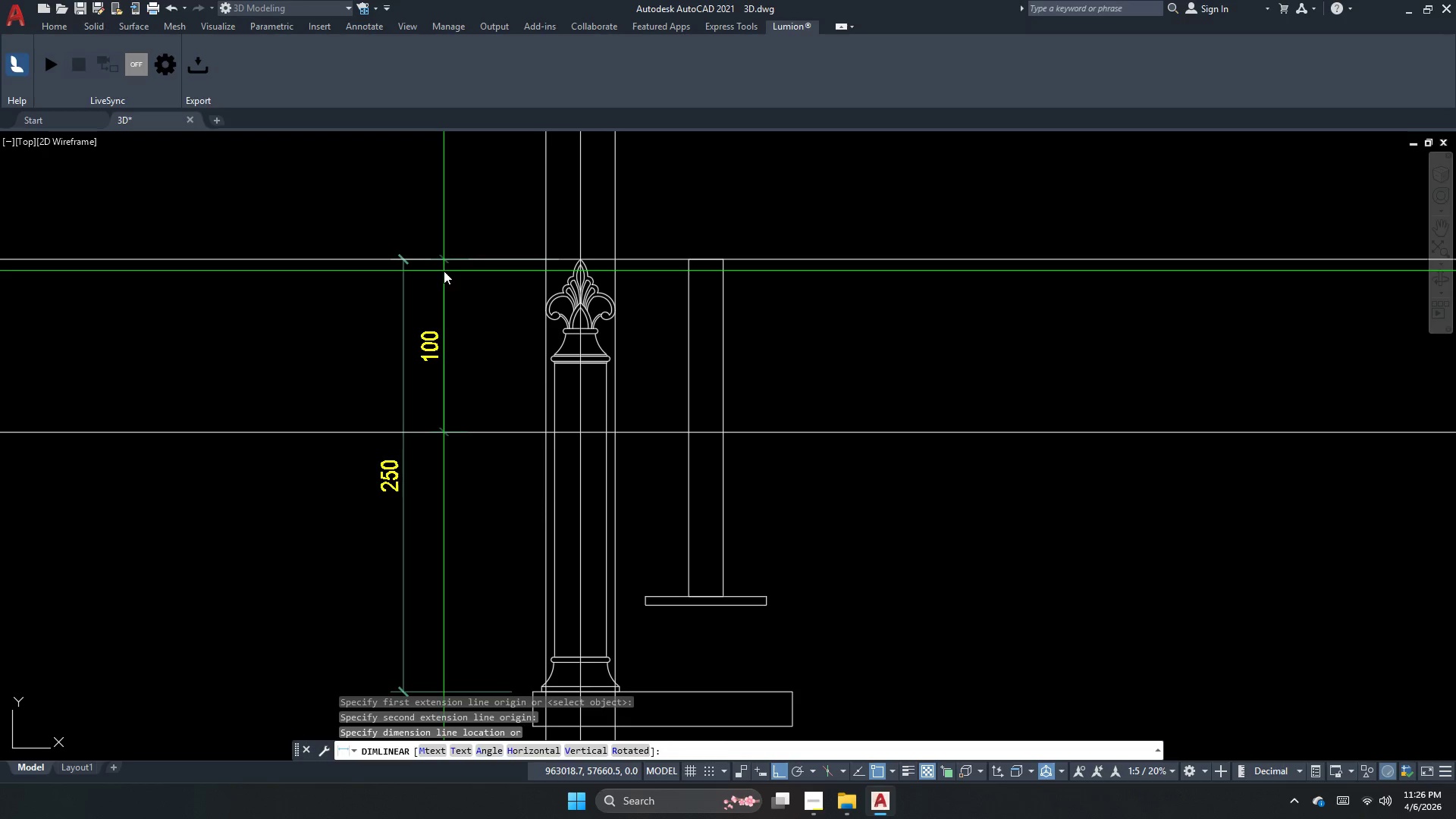 
key(Escape)
 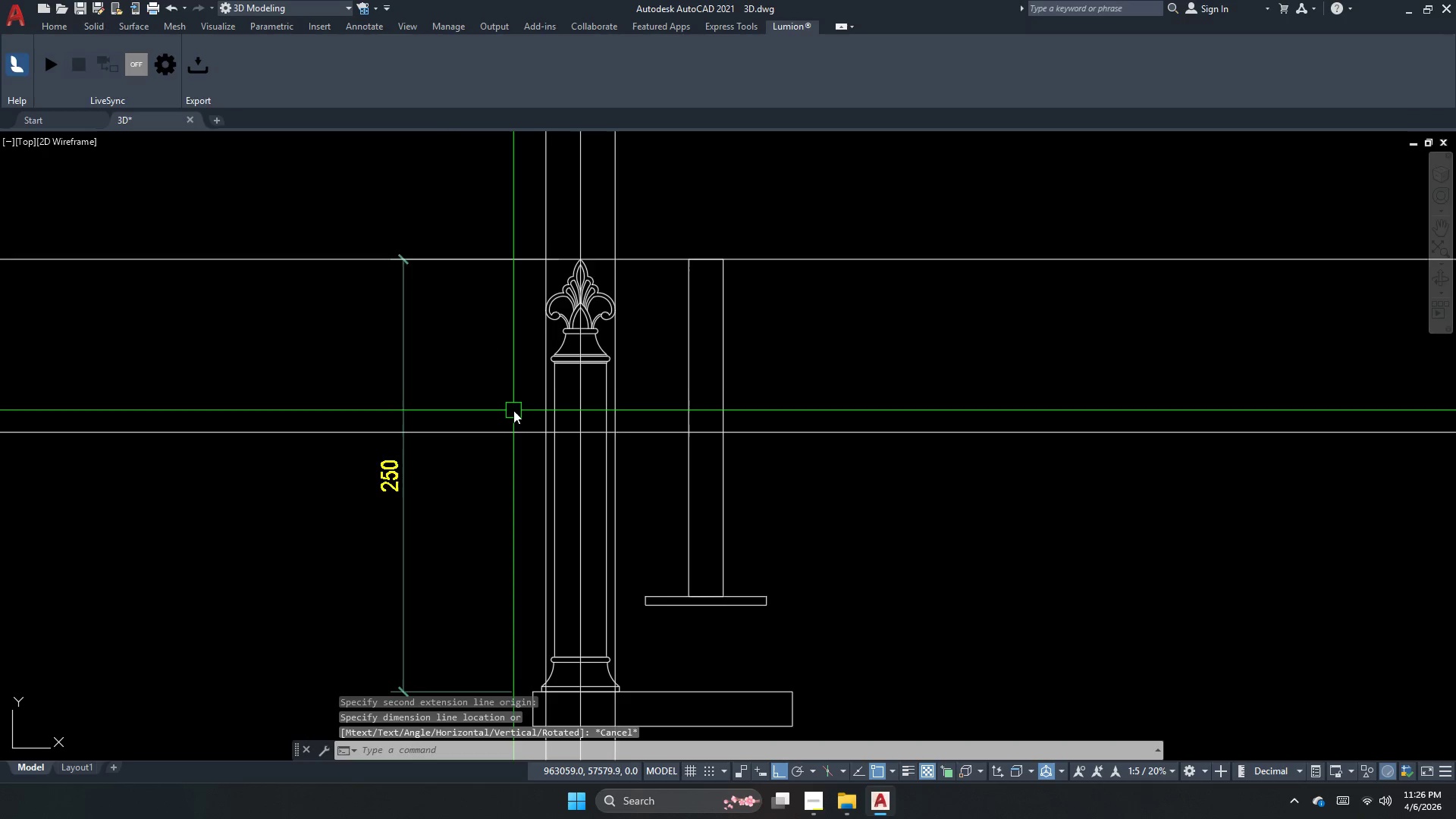 
key(Escape)
 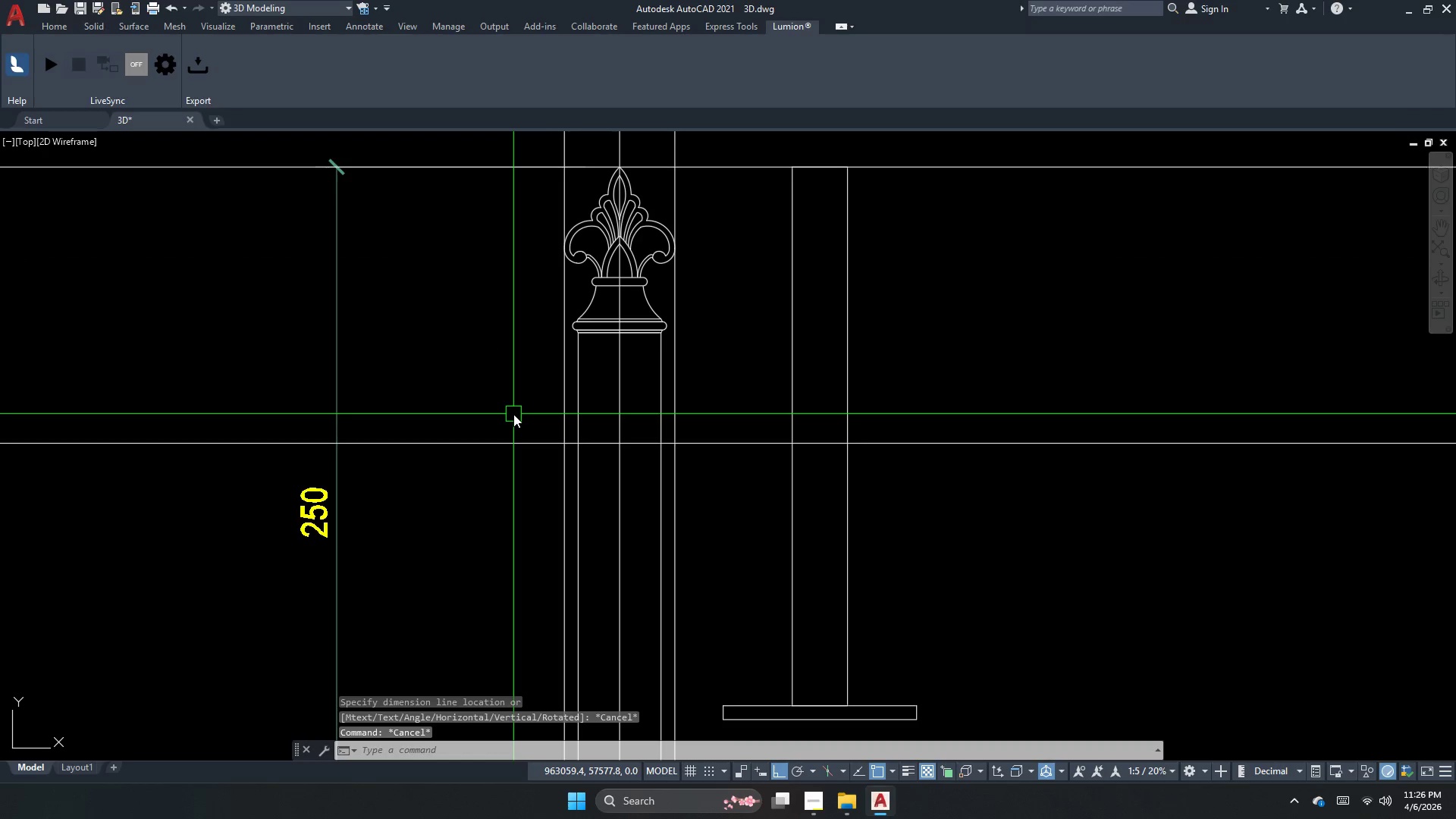 
scroll: coordinate [513, 413], scroll_direction: up, amount: 1.0
 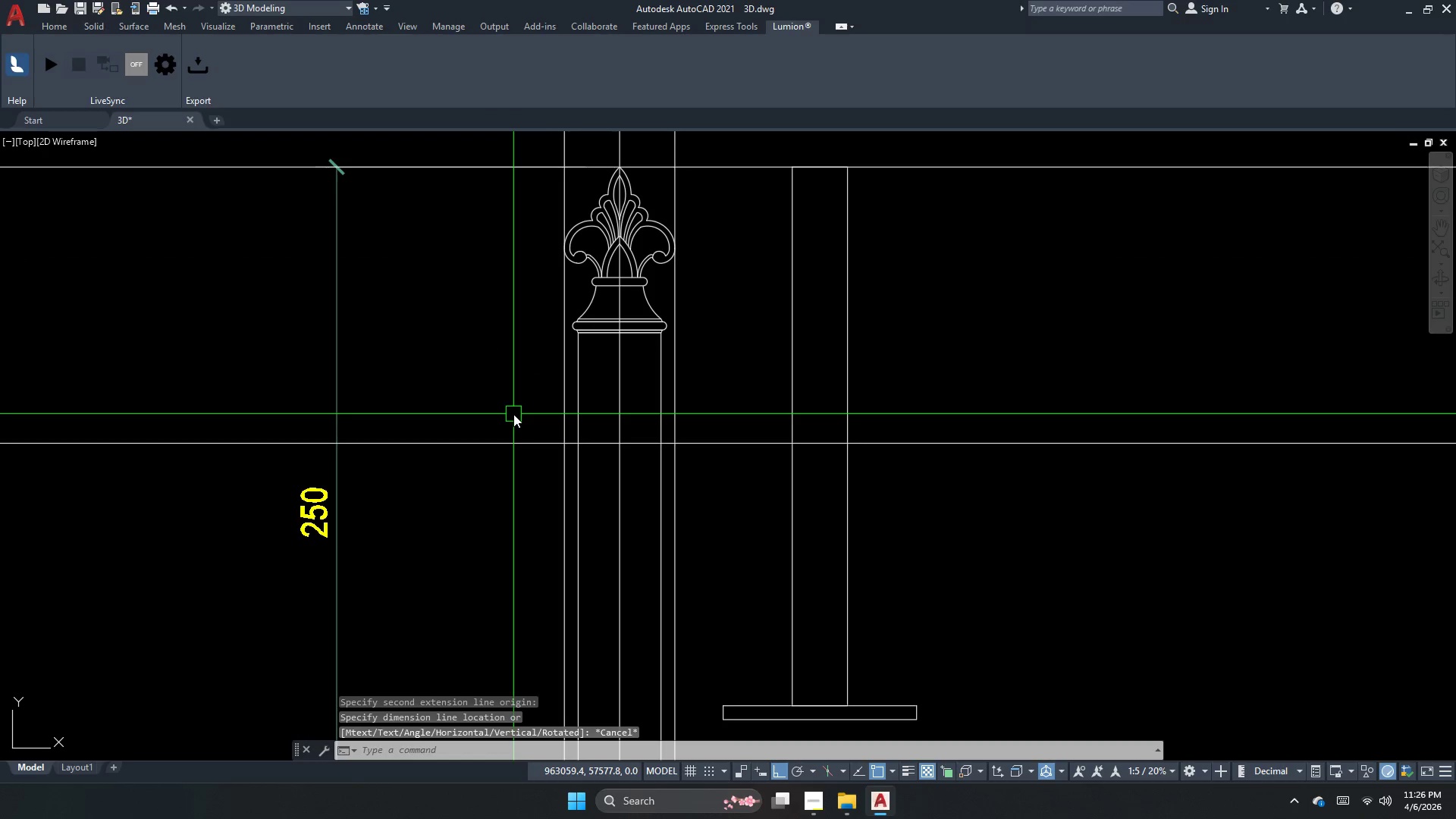 
key(Escape)
 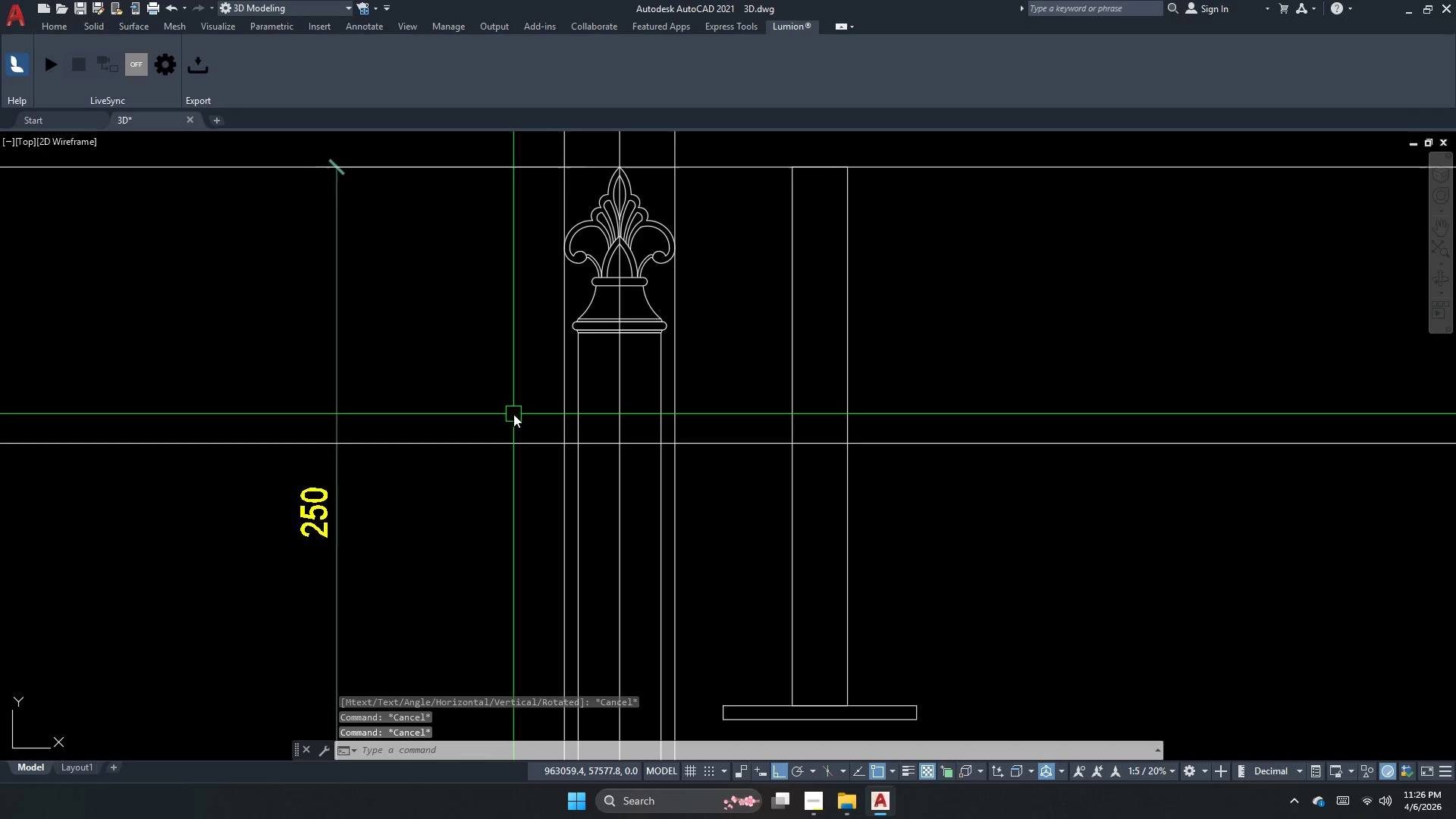 
key(O)
 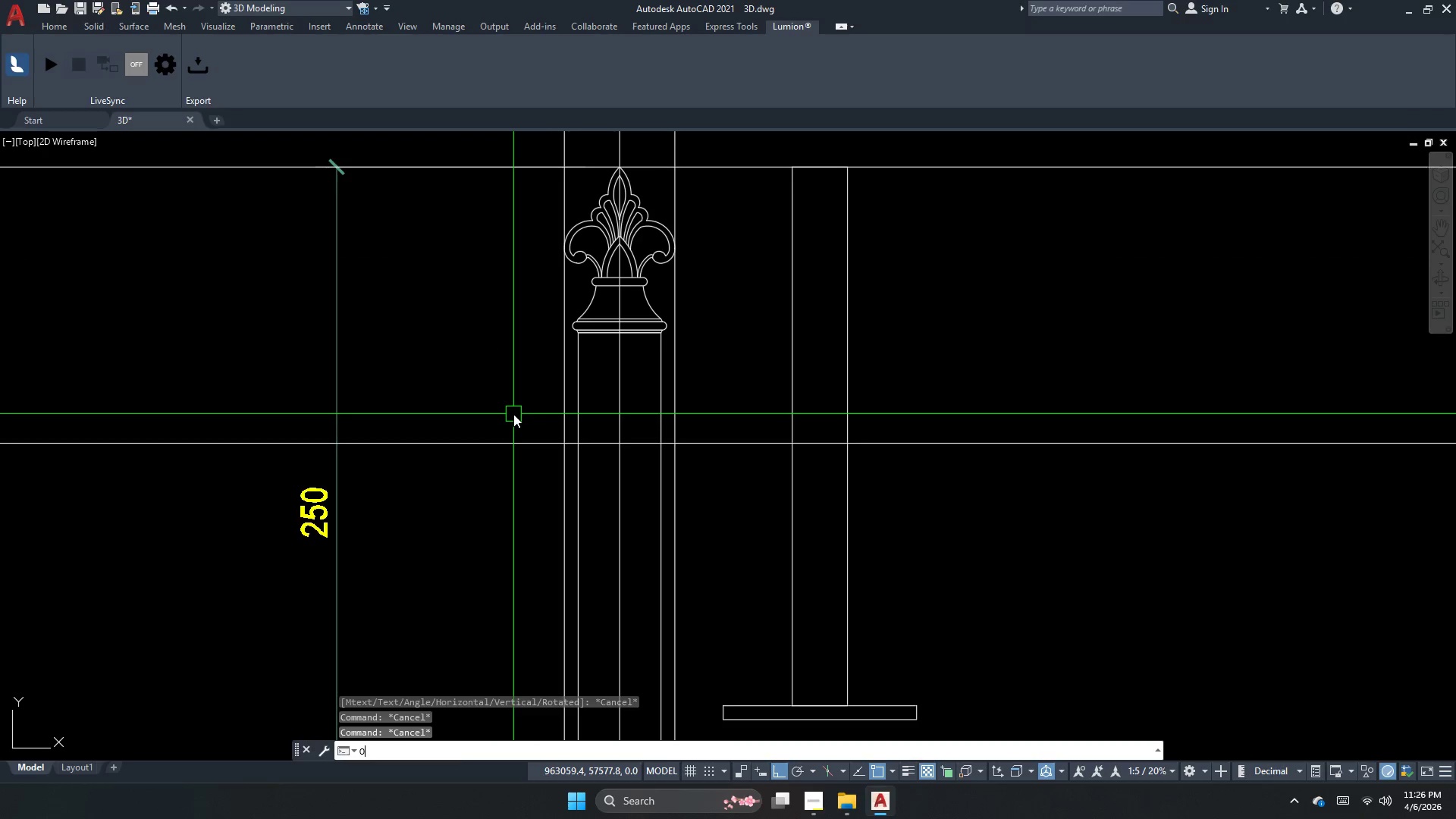 
key(Space)
 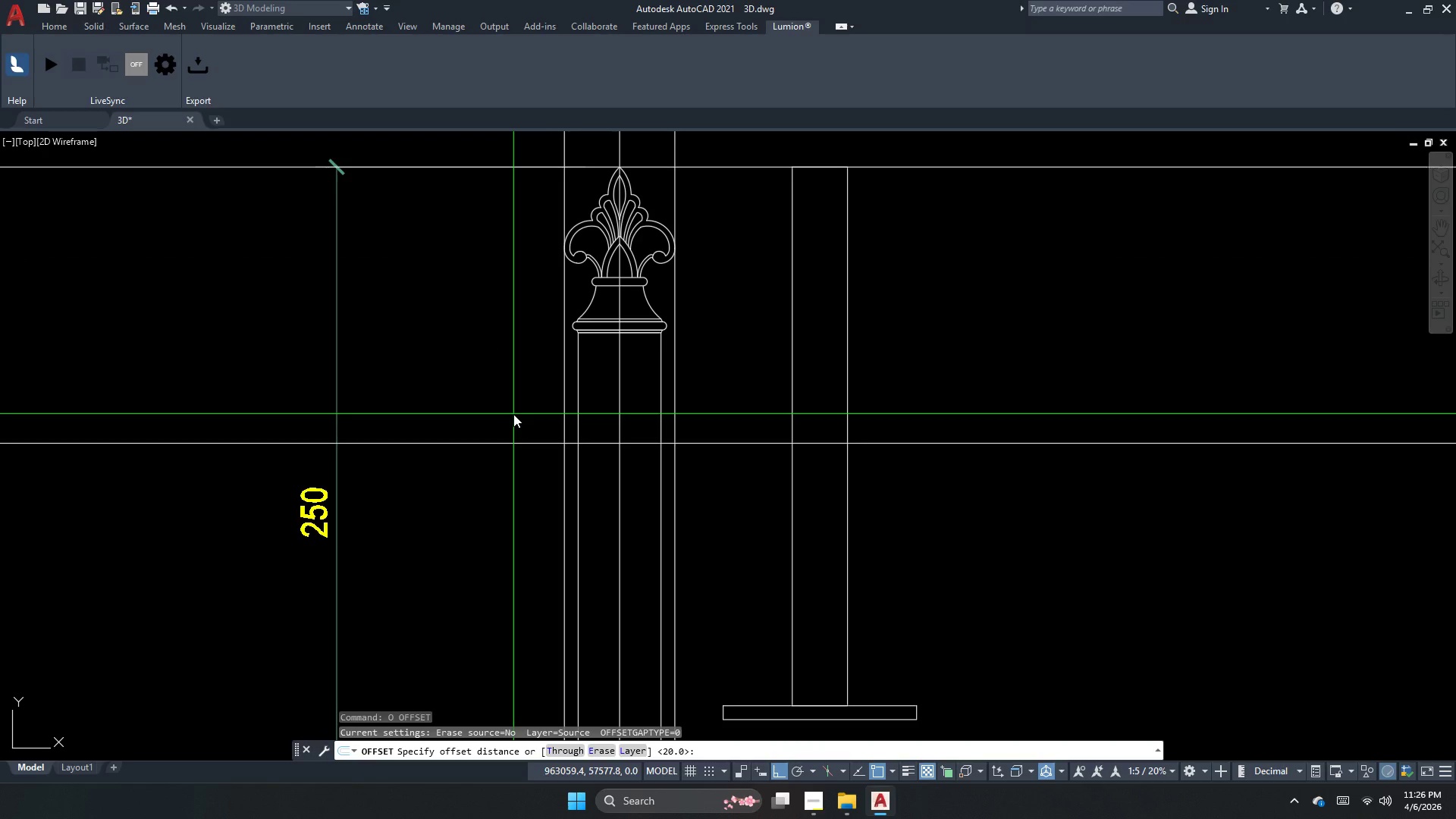 
key(Numpad5)
 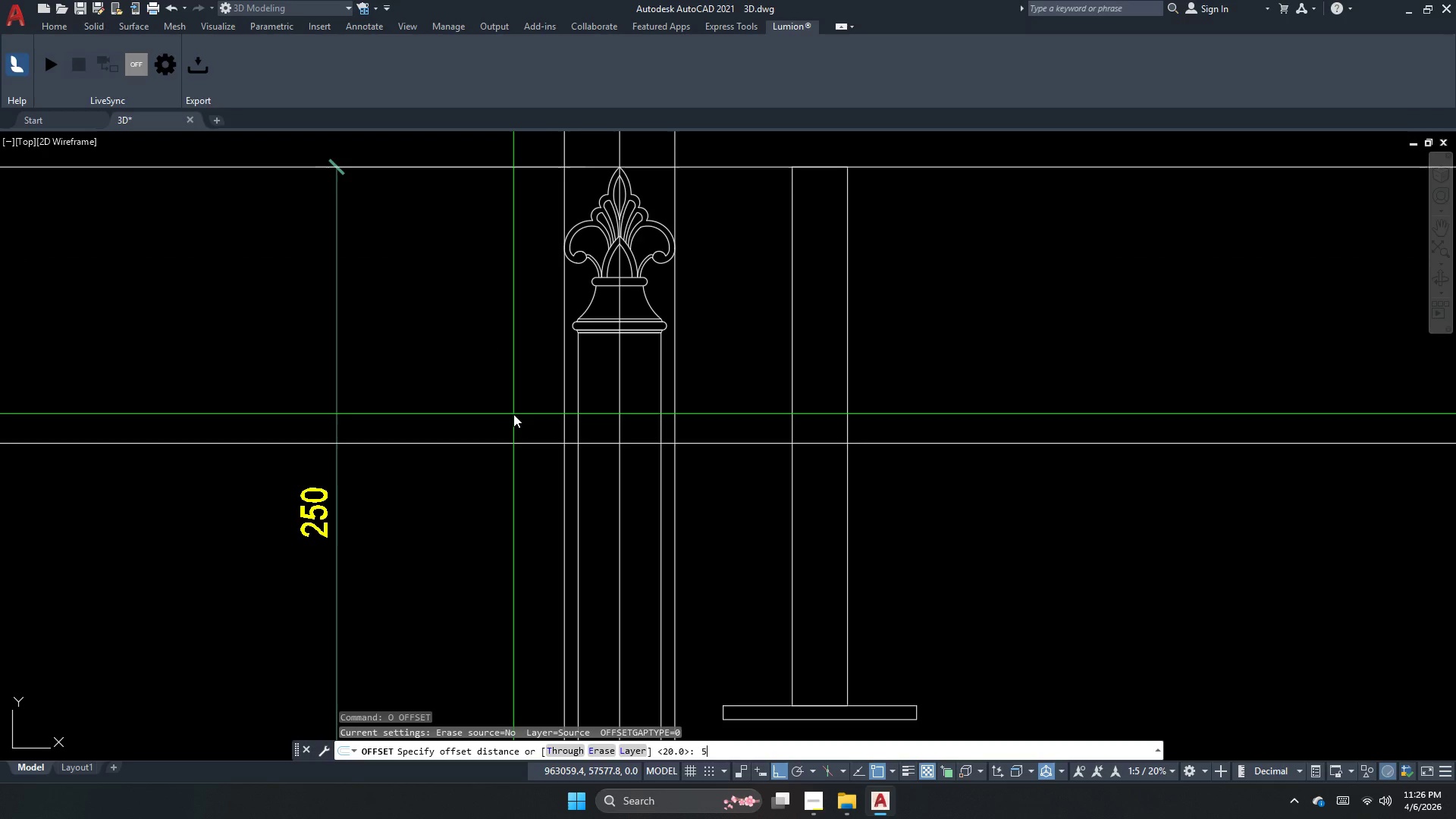 
key(Numpad0)
 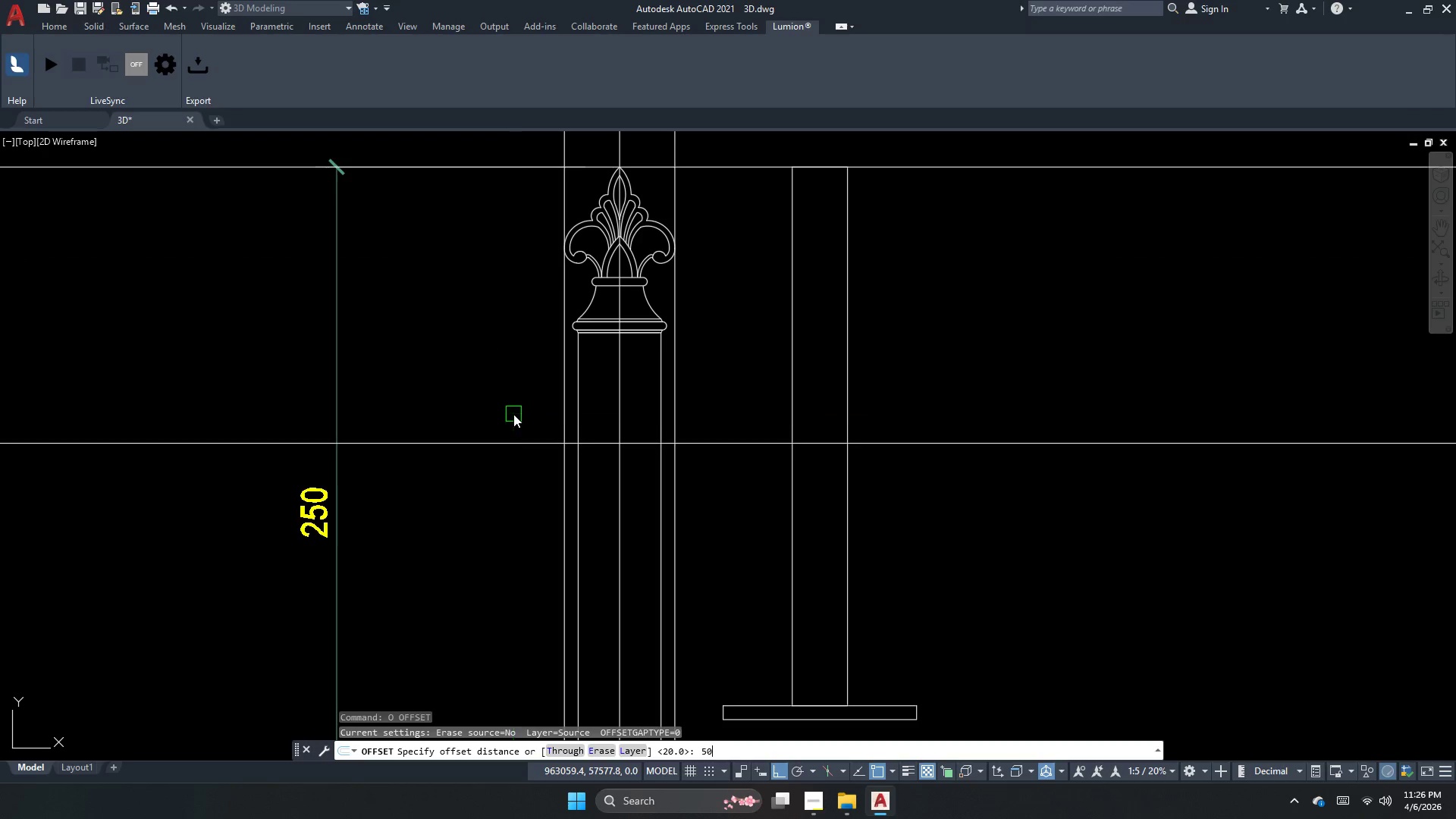 
key(NumpadEnter)
 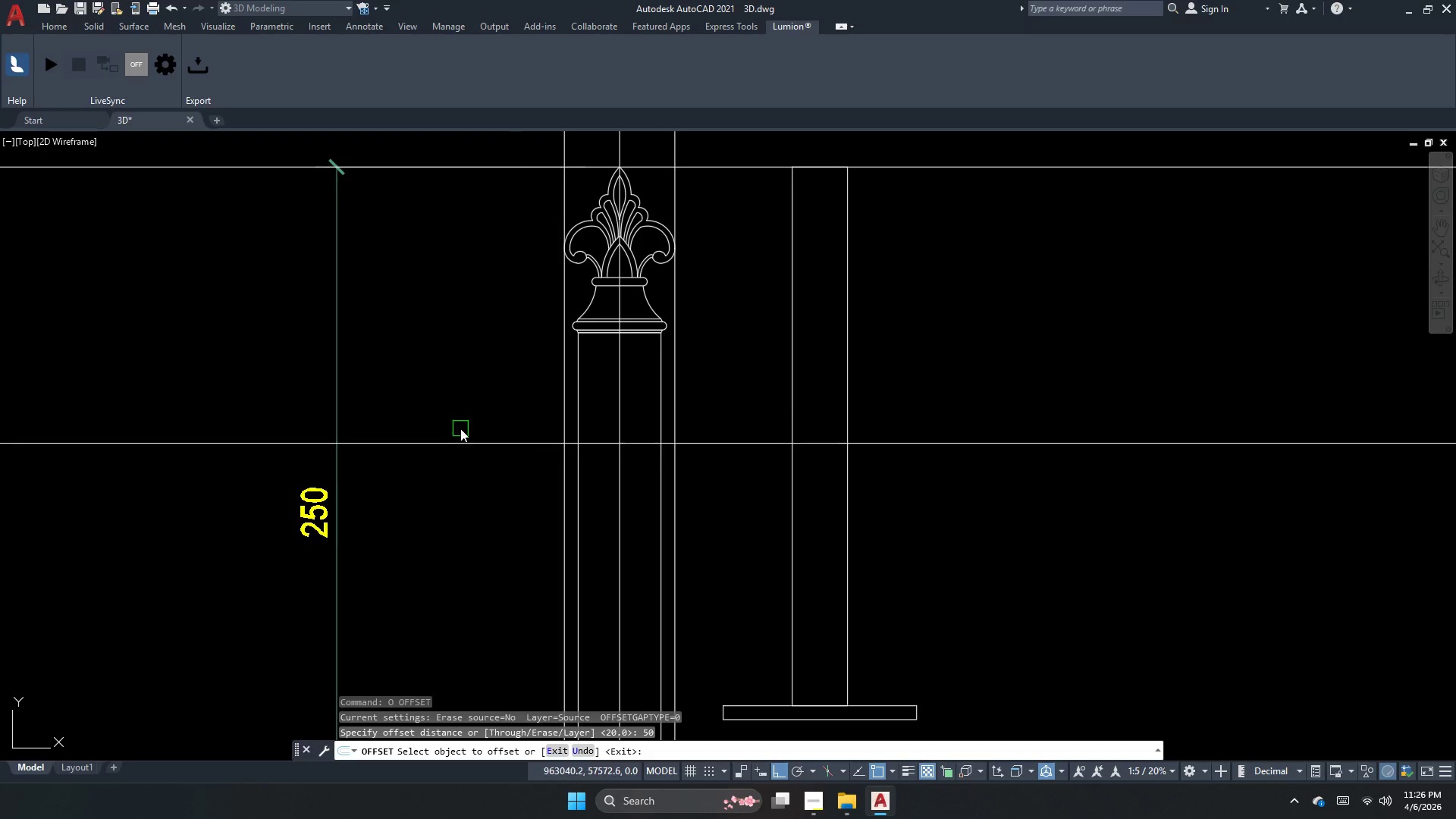 
left_click_drag(start_coordinate=[459, 444], to_coordinate=[459, 455])
 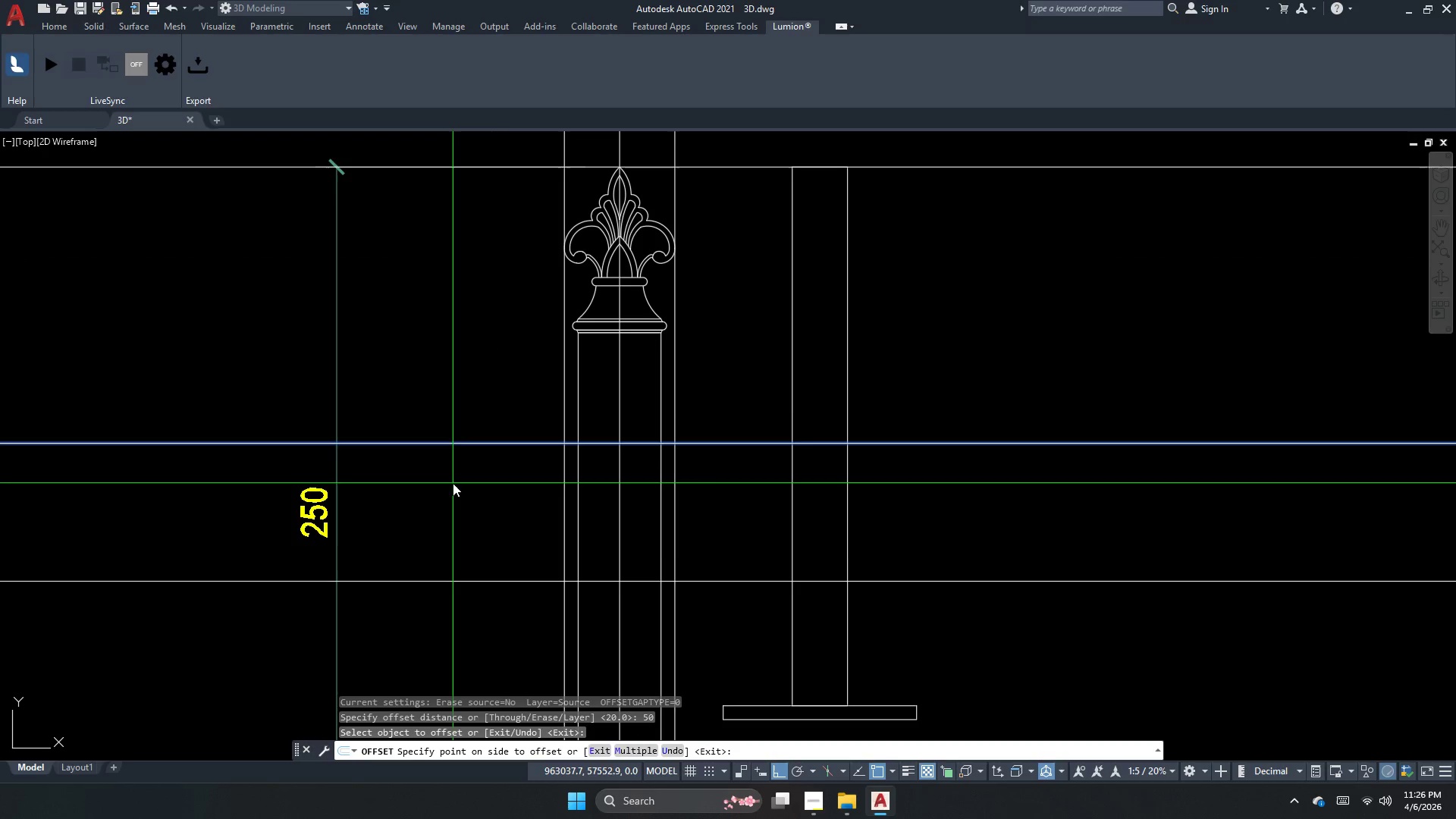 
left_click([453, 483])
 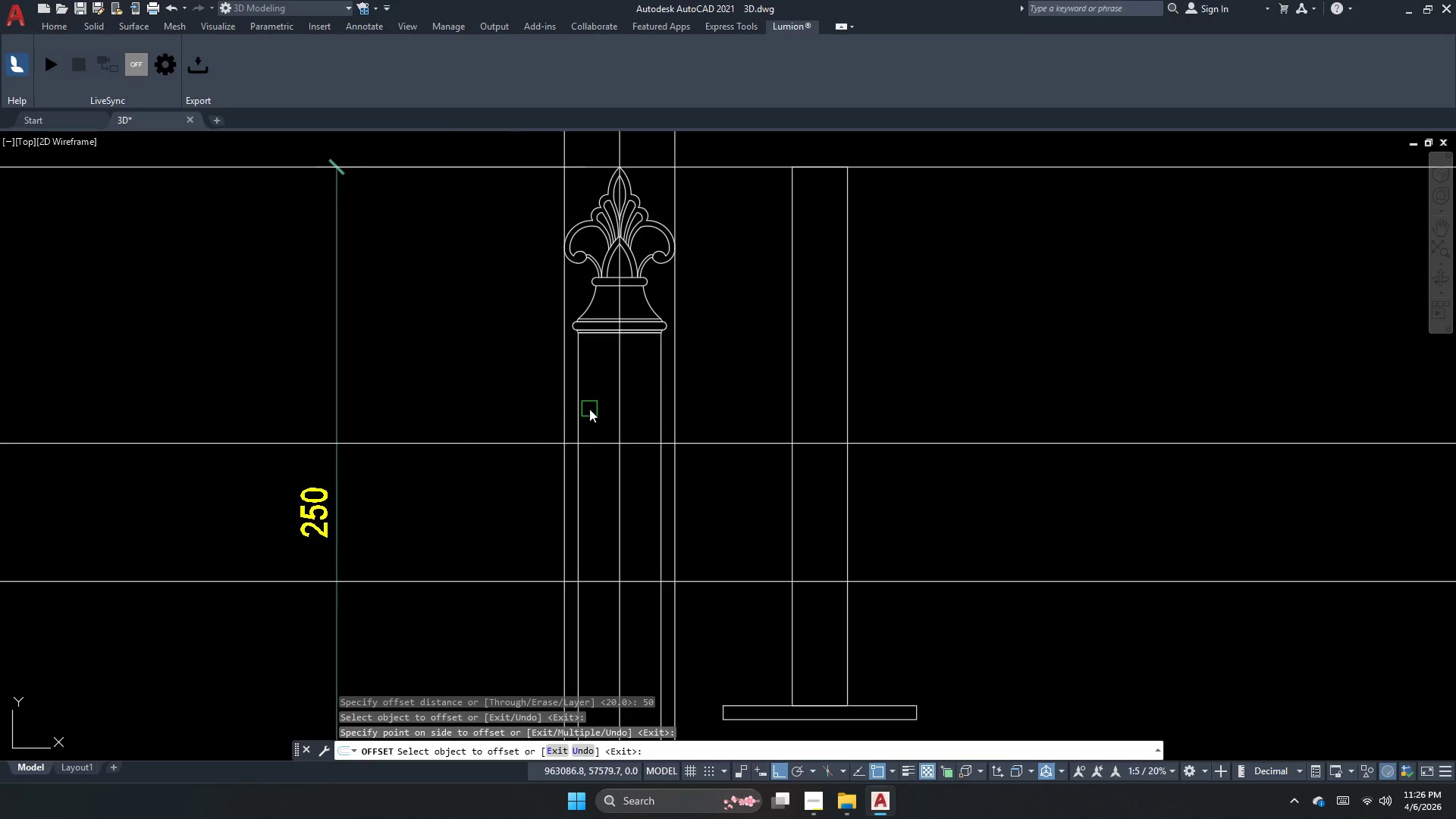 
scroll: coordinate [589, 406], scroll_direction: down, amount: 2.0
 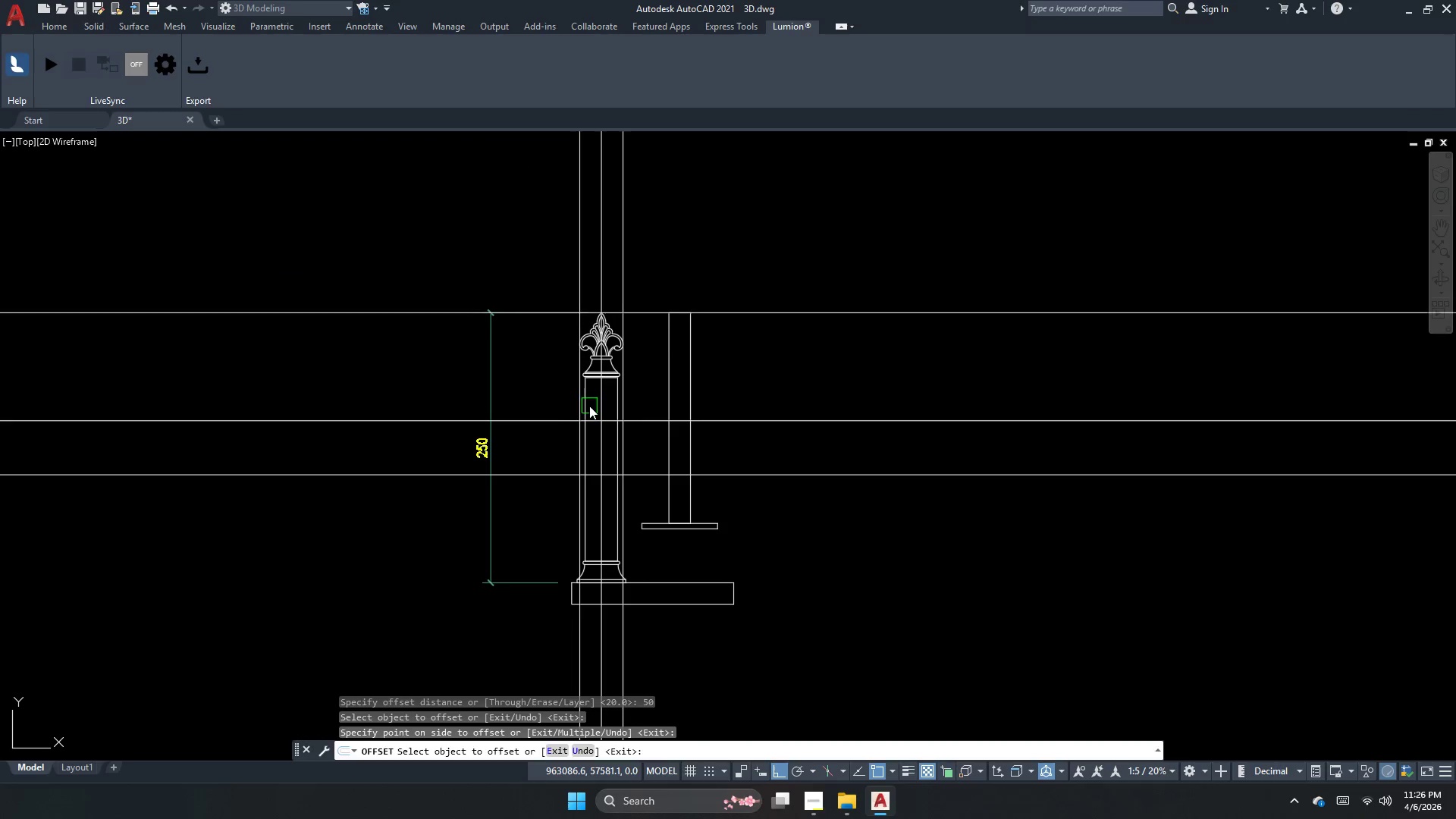 
key(Escape)
 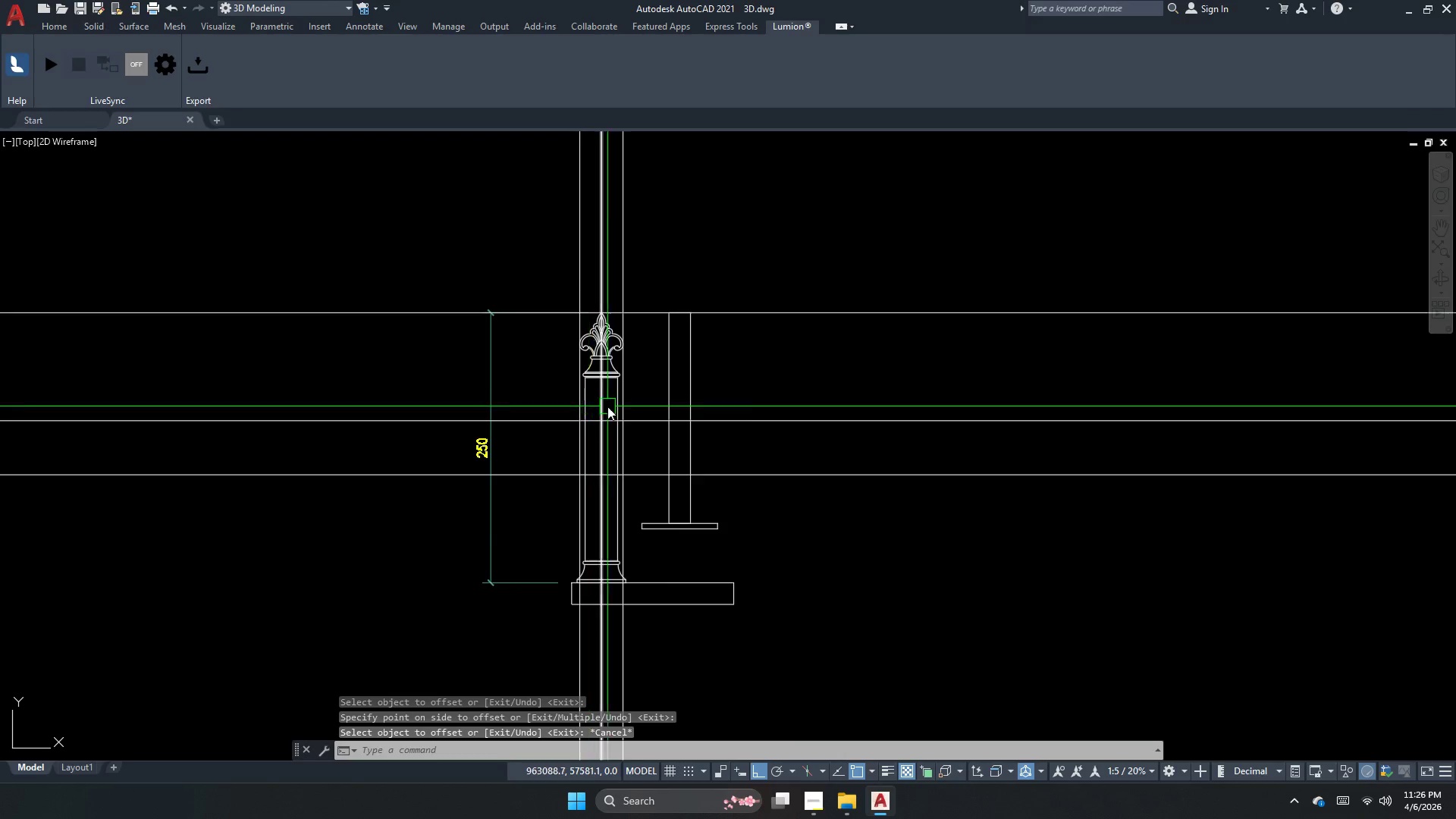 
scroll: coordinate [614, 412], scroll_direction: up, amount: 2.0
 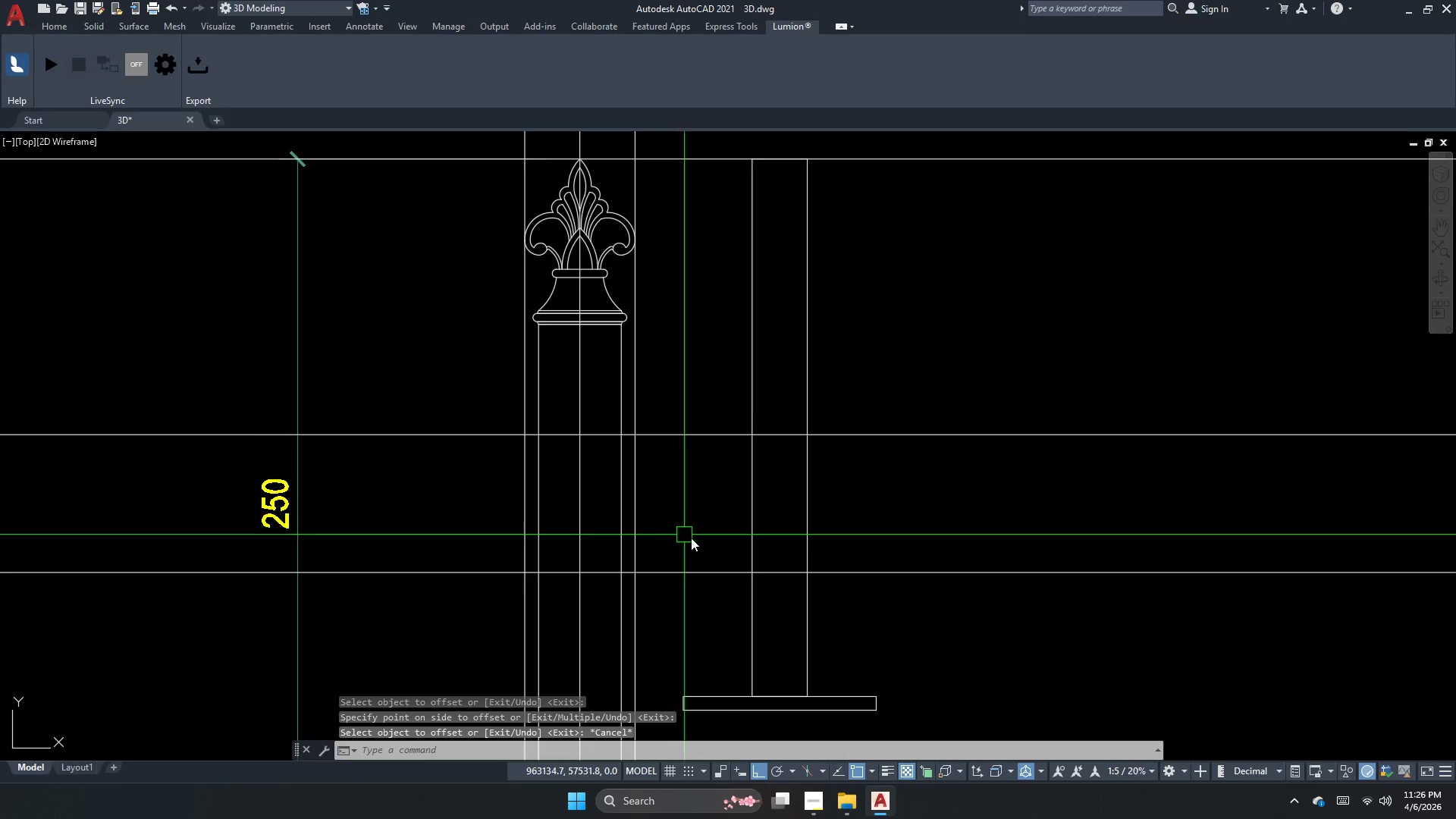 
left_click_drag(start_coordinate=[695, 544], to_coordinate=[697, 552])
 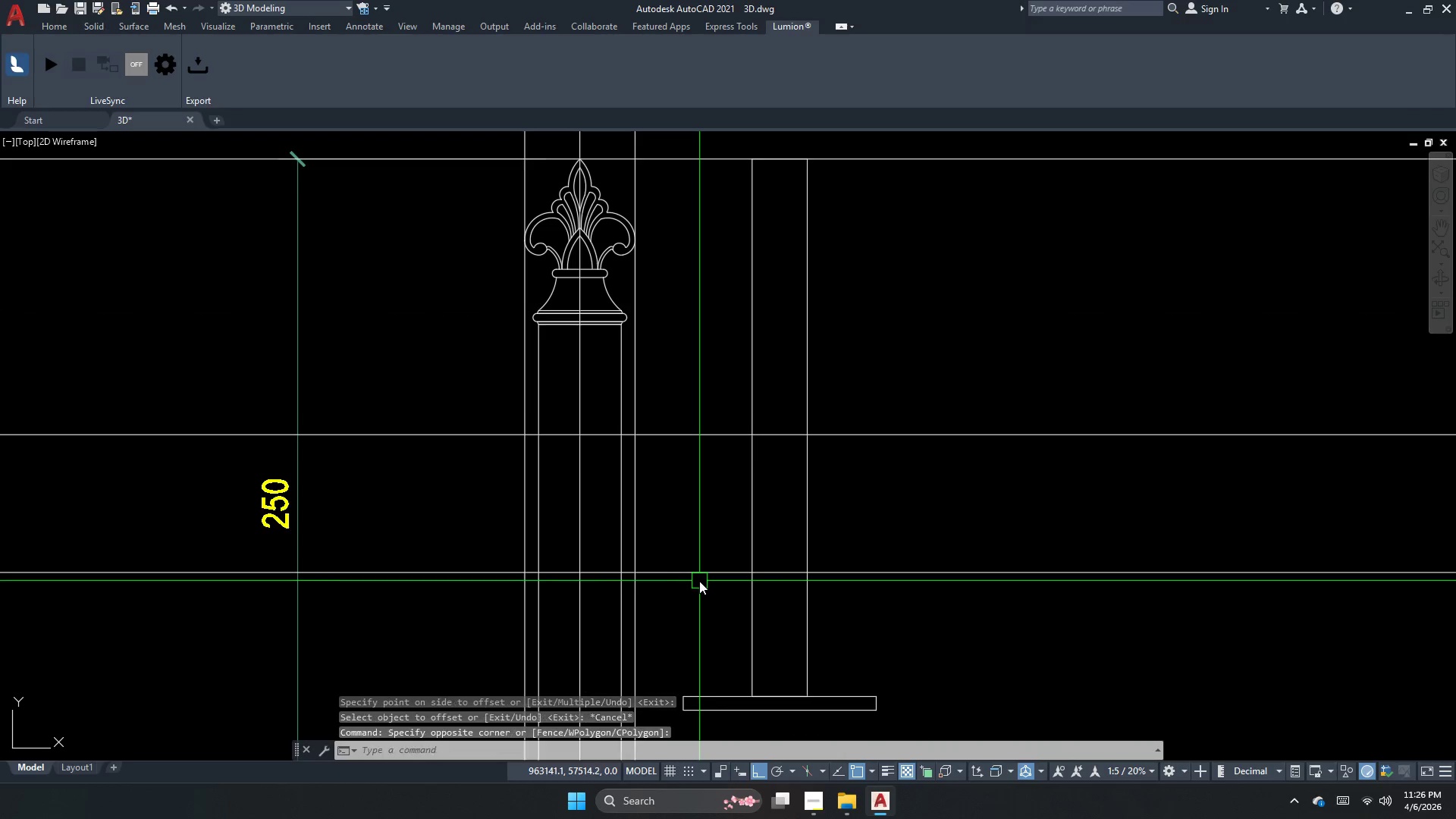 
key(E)
 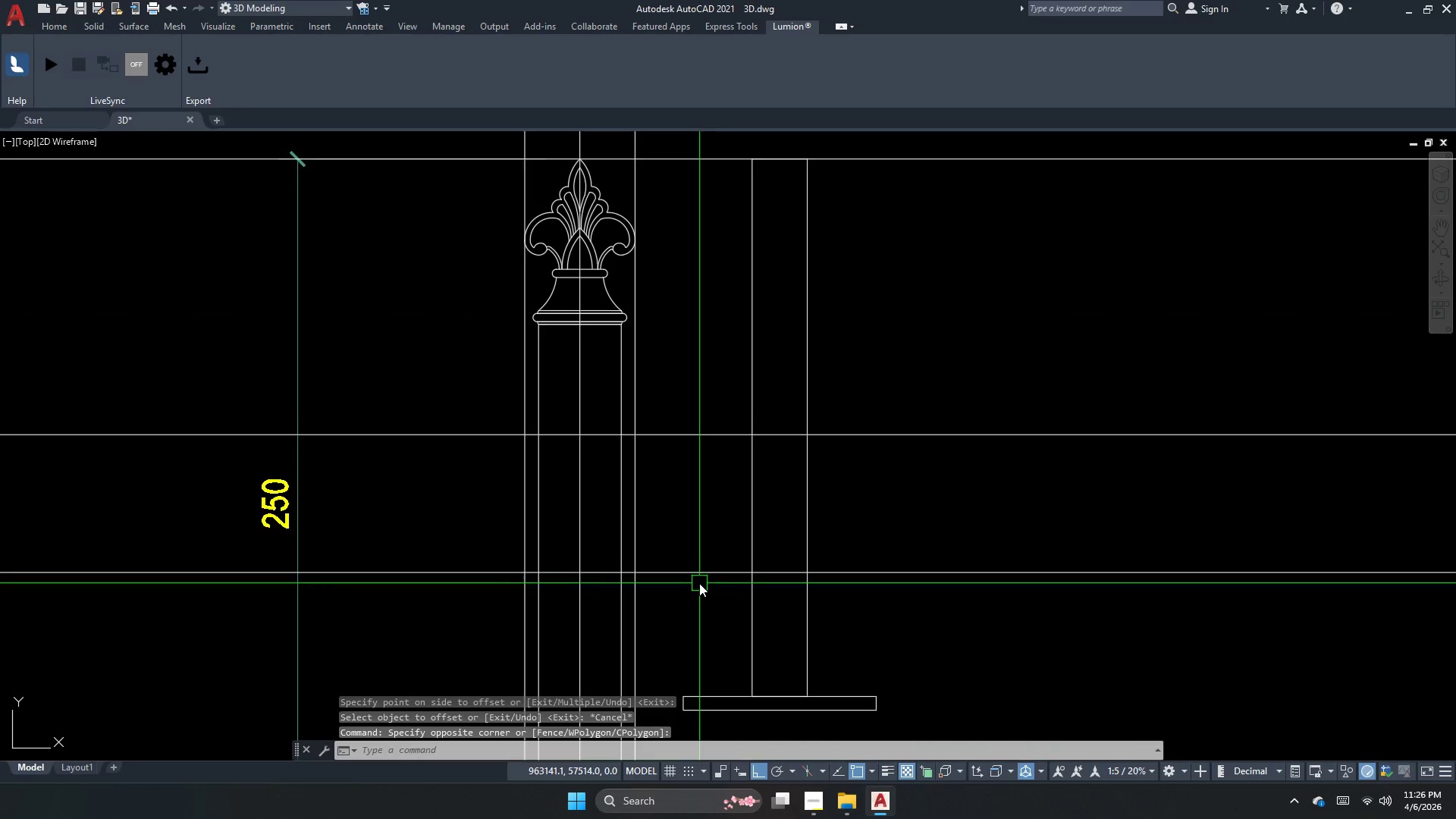 
key(Space)
 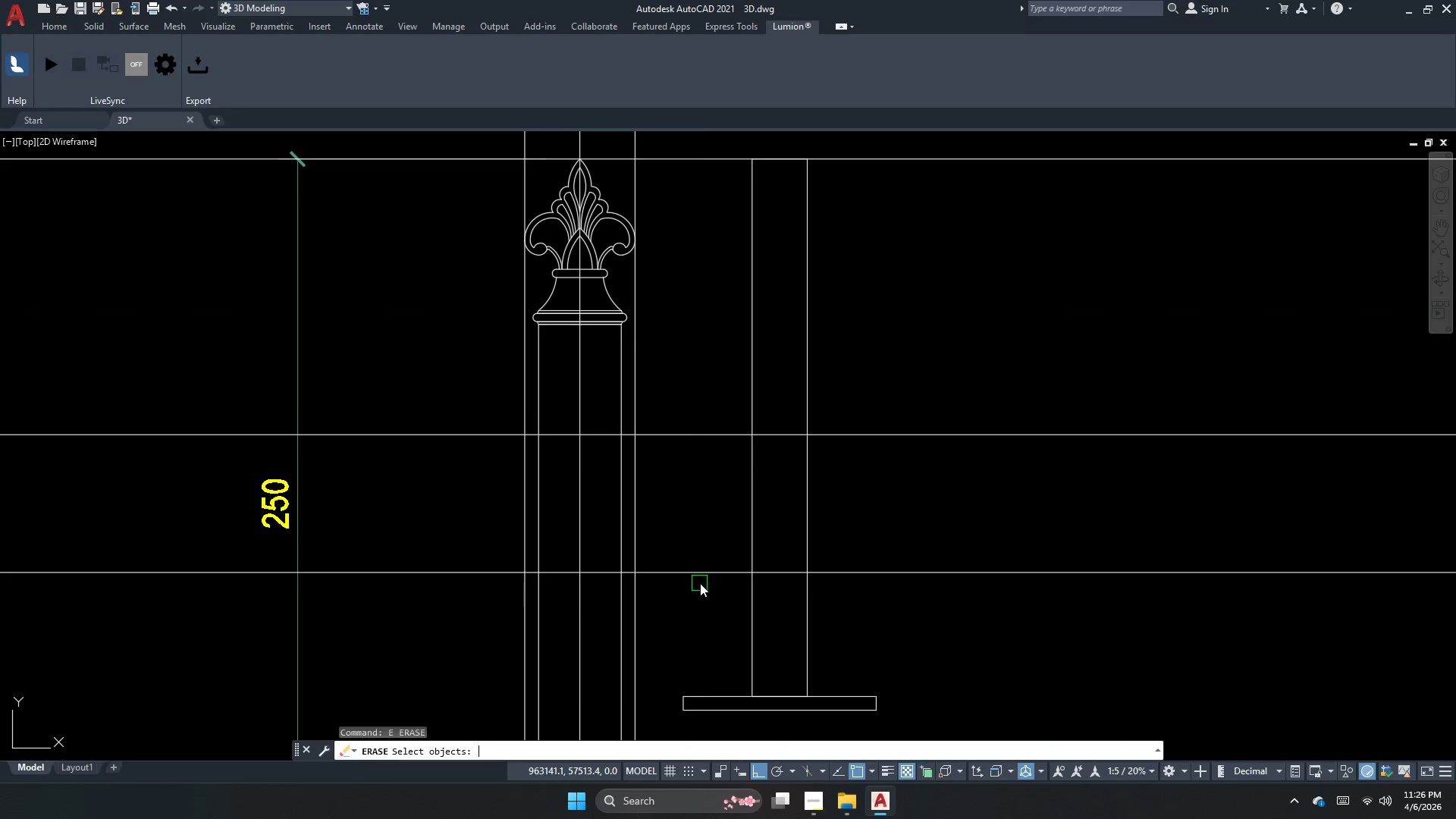 
key(Escape)
 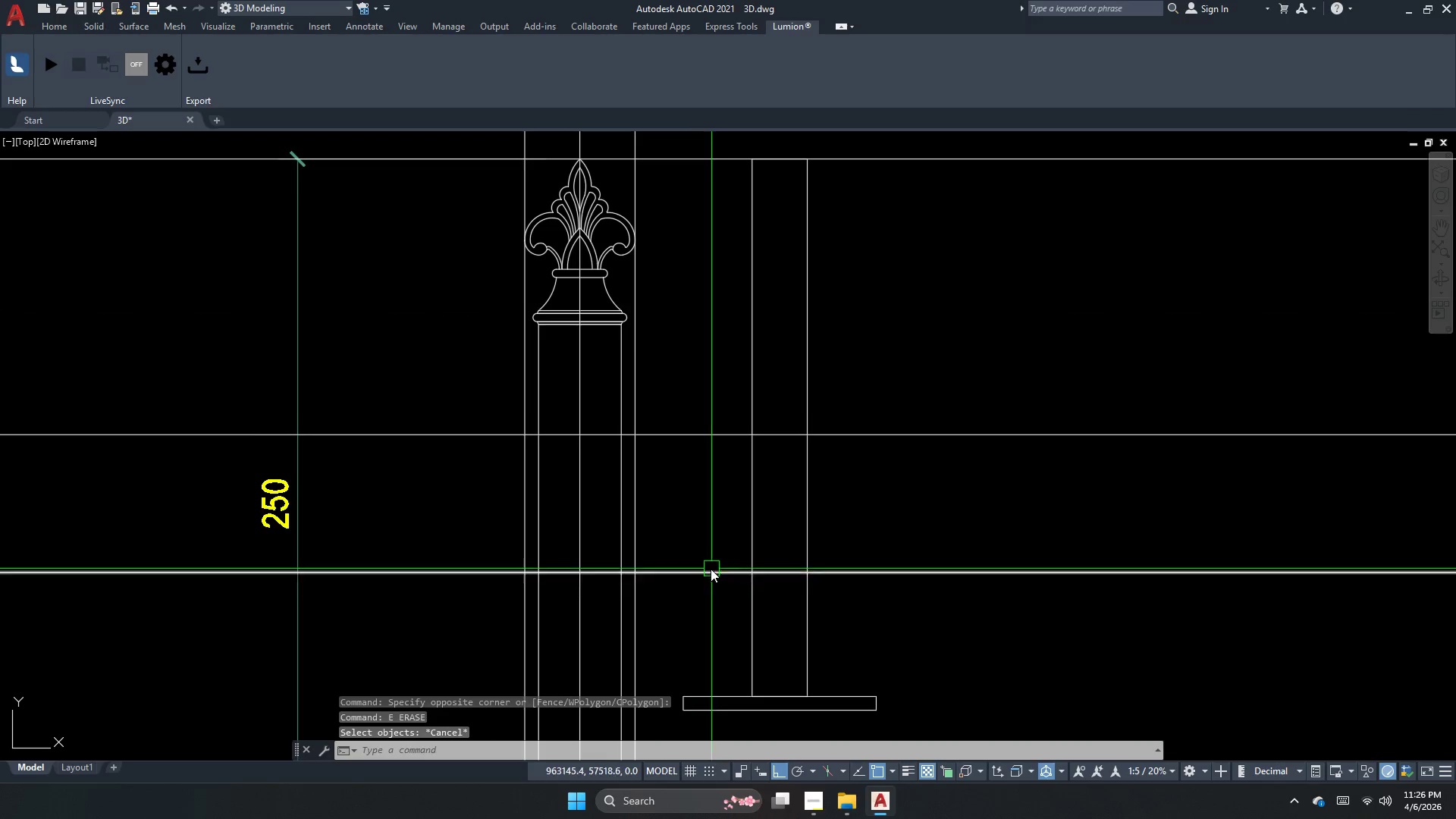 
left_click([711, 569])
 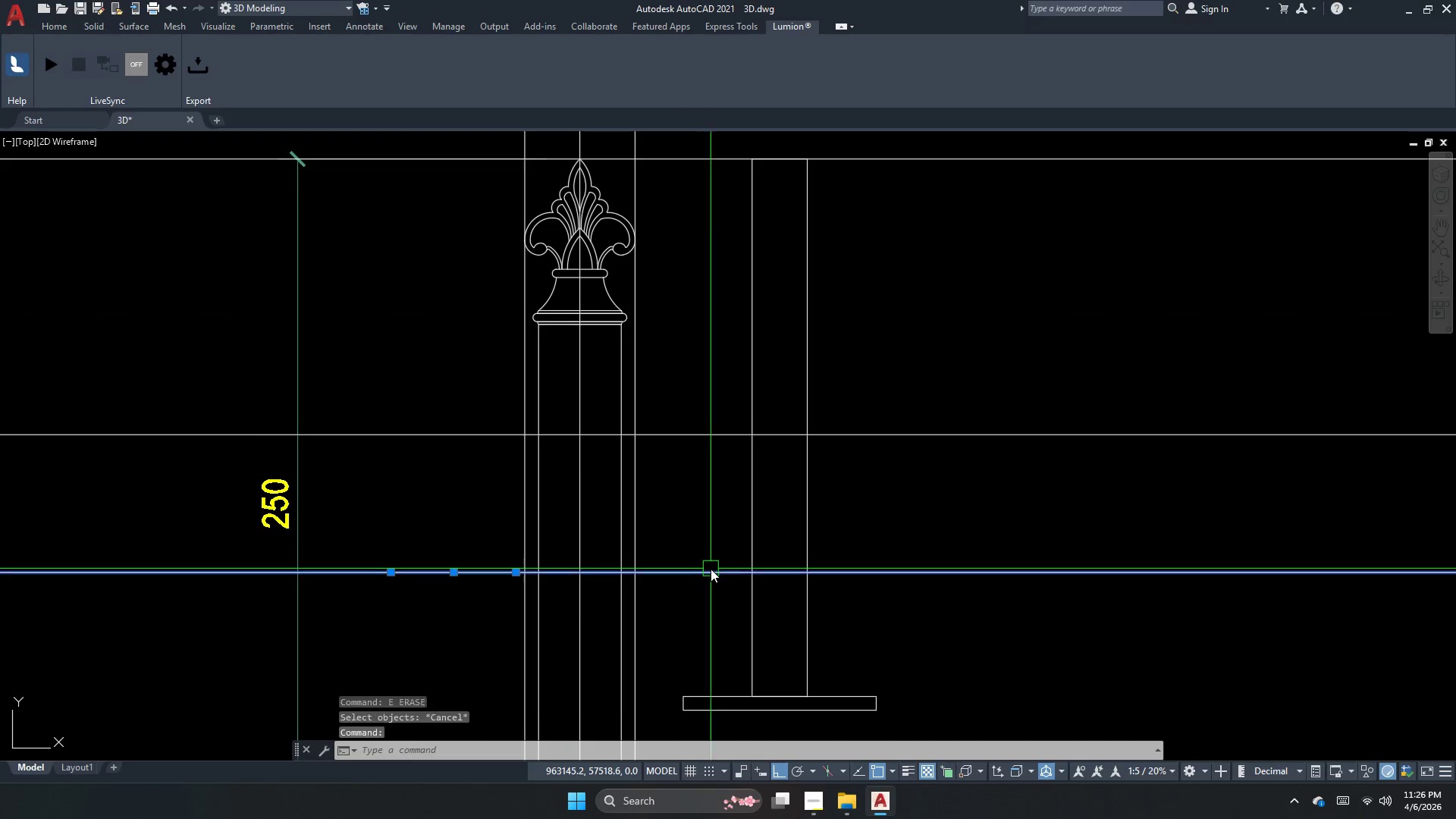 
key(E)
 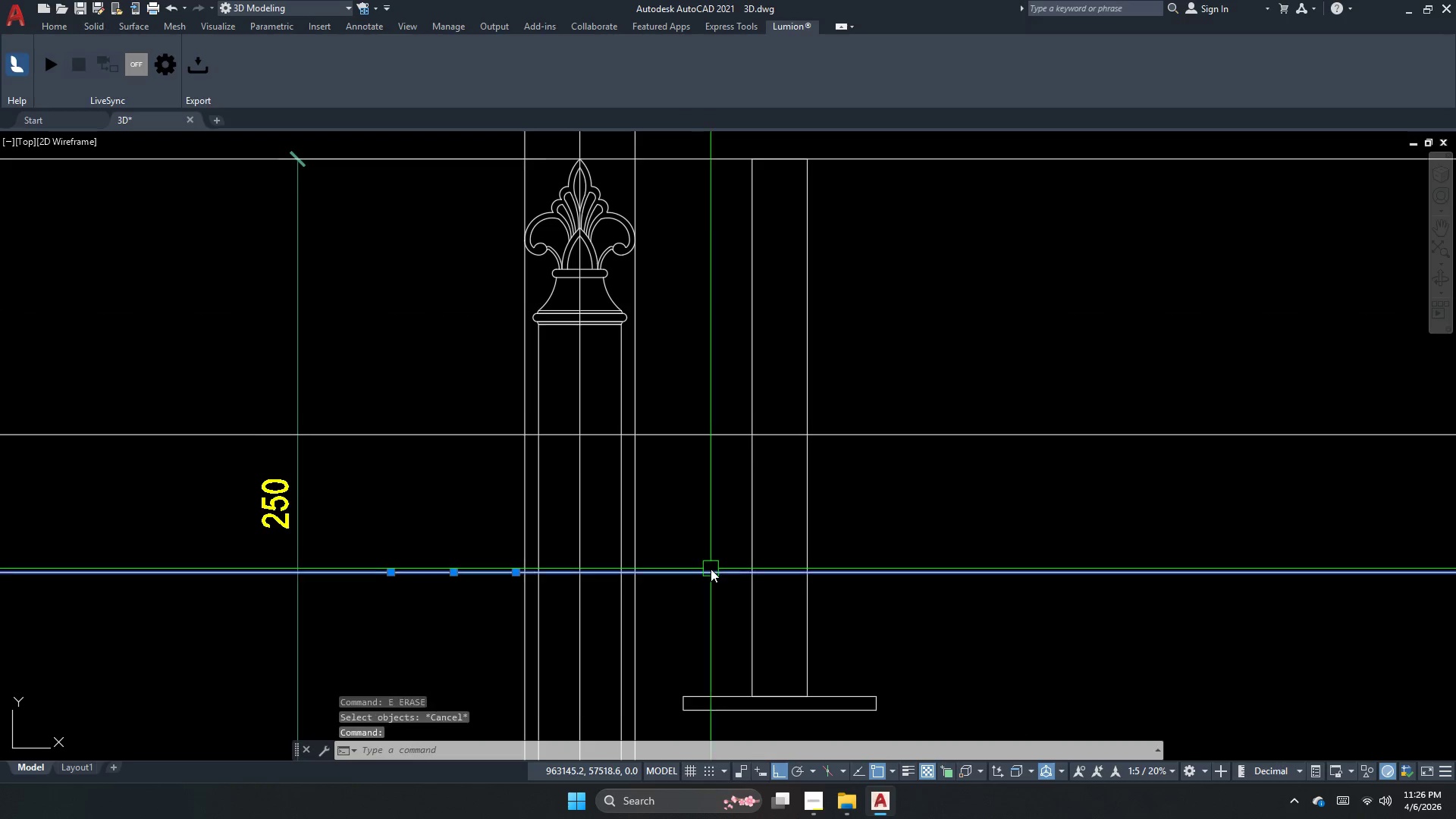 
key(Space)
 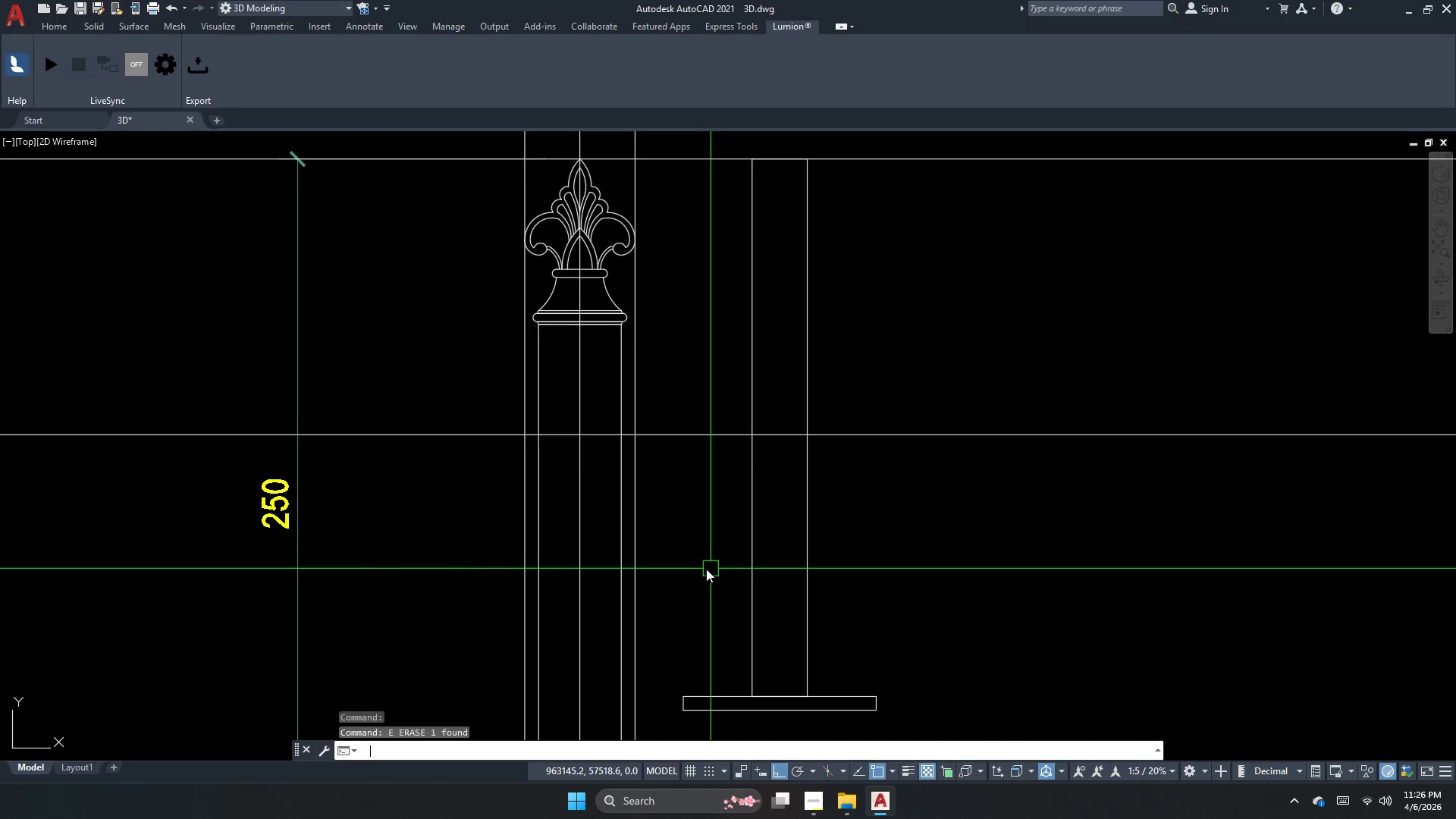 
key(Escape)
 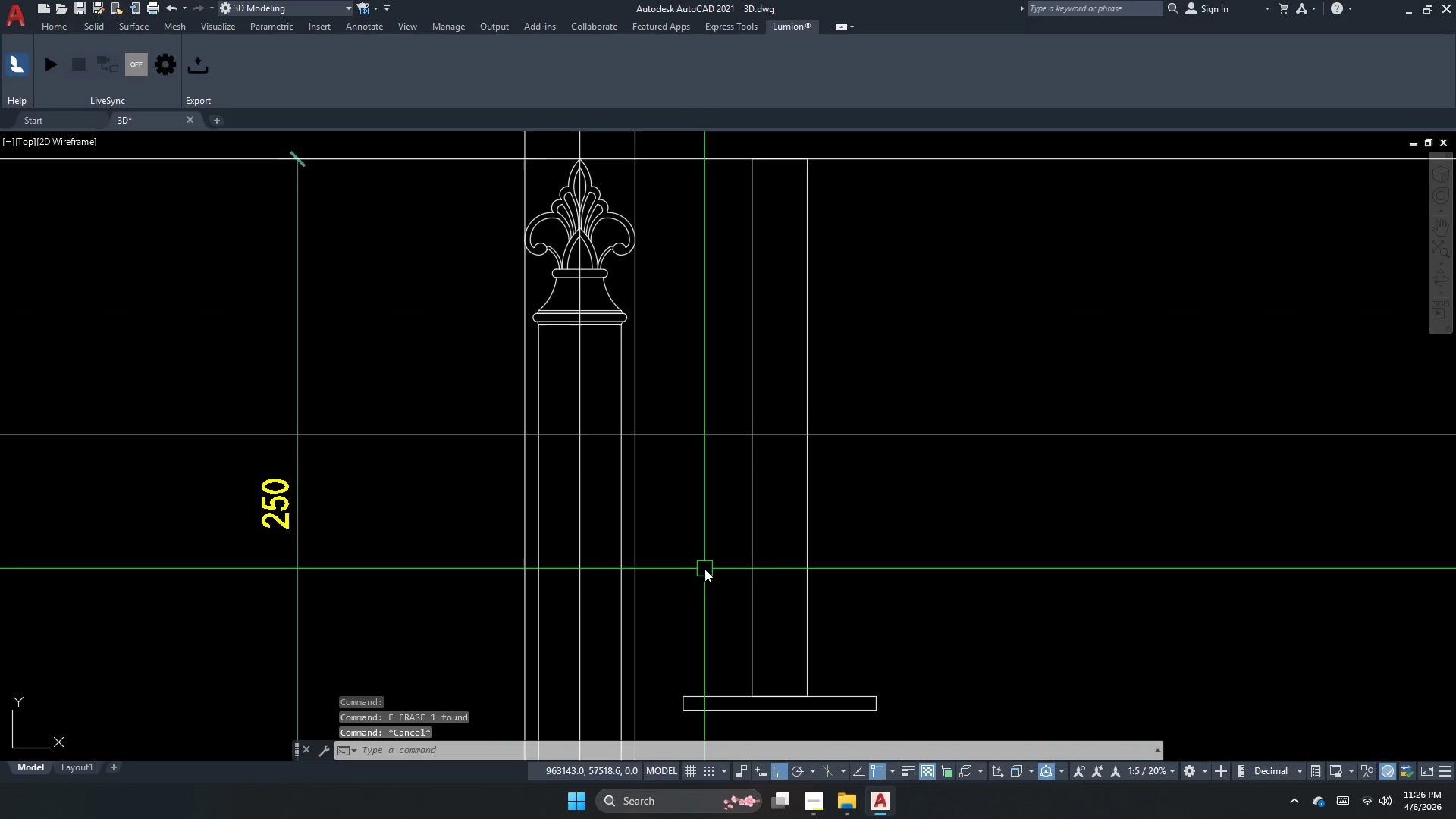 
key(O)
 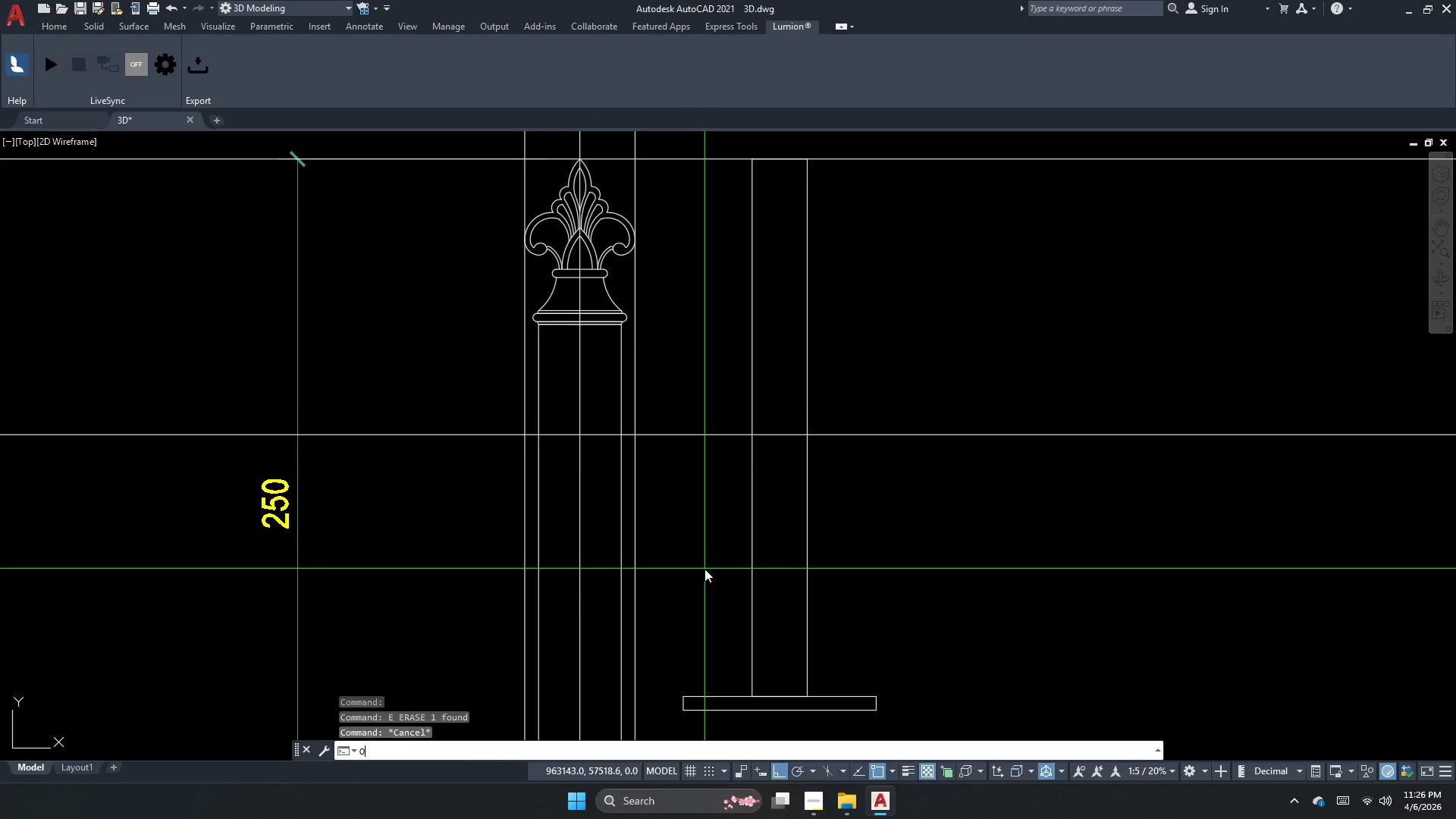 
key(Space)
 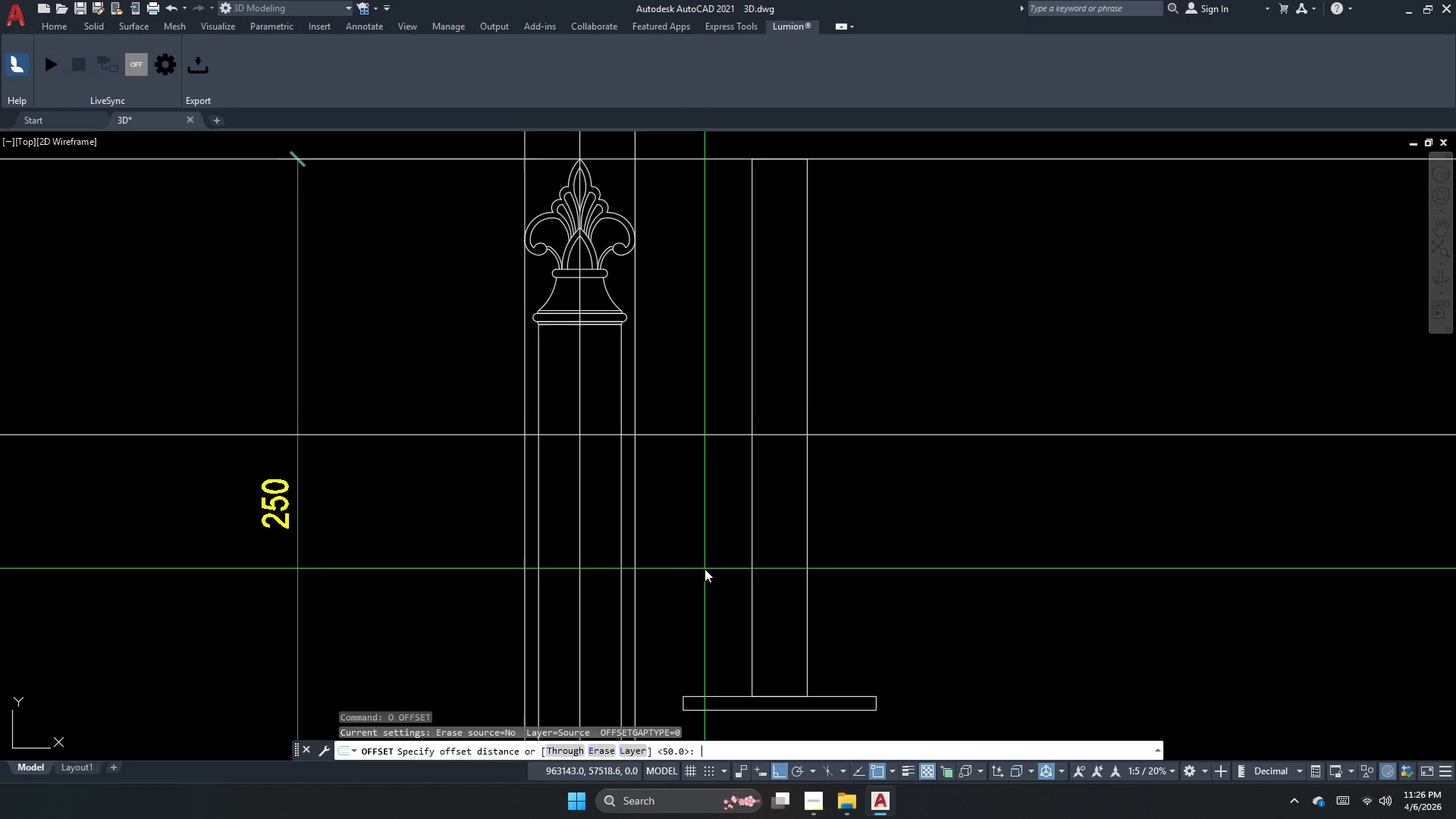 
key(Numpad3)
 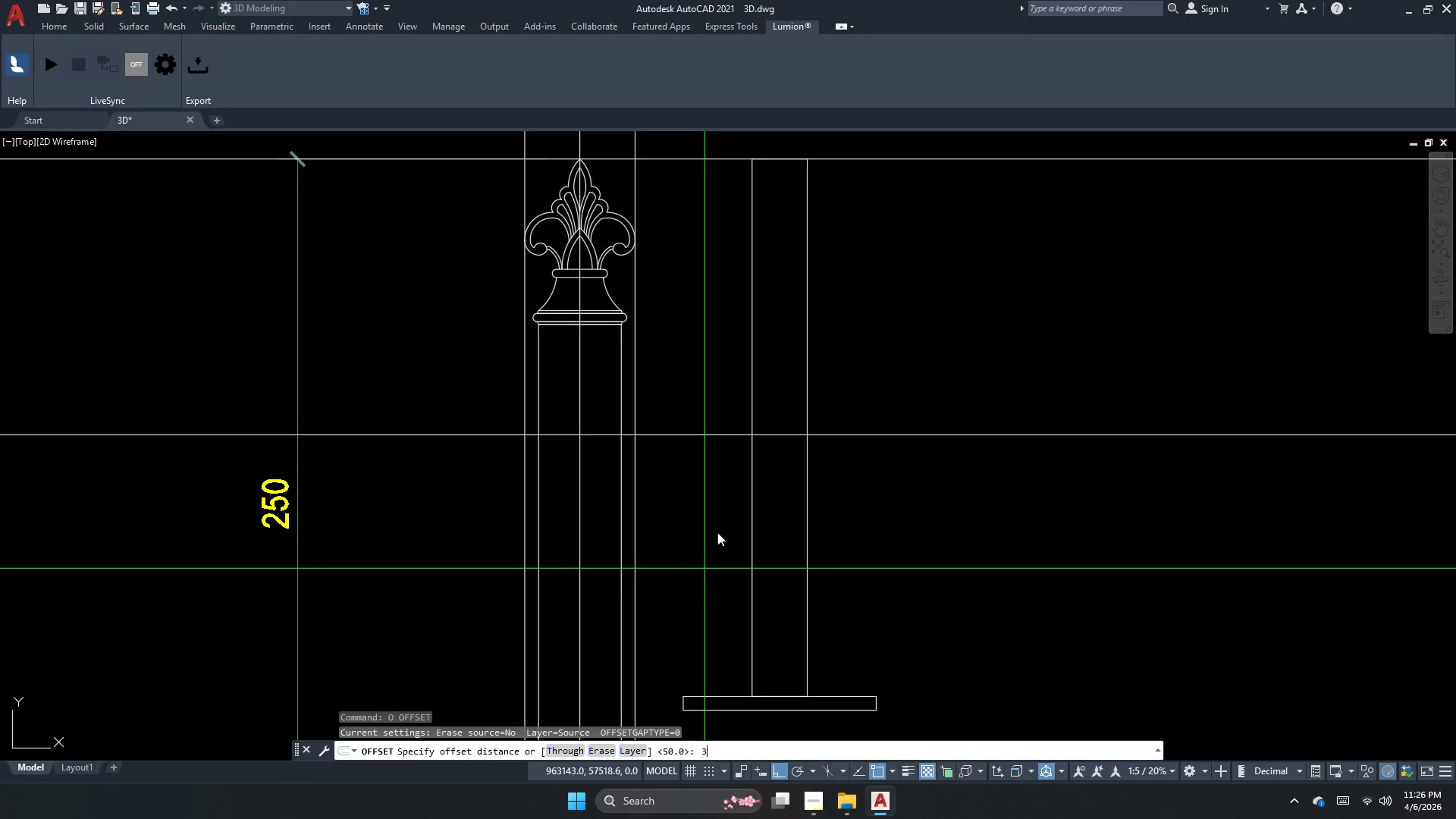 
key(Numpad0)
 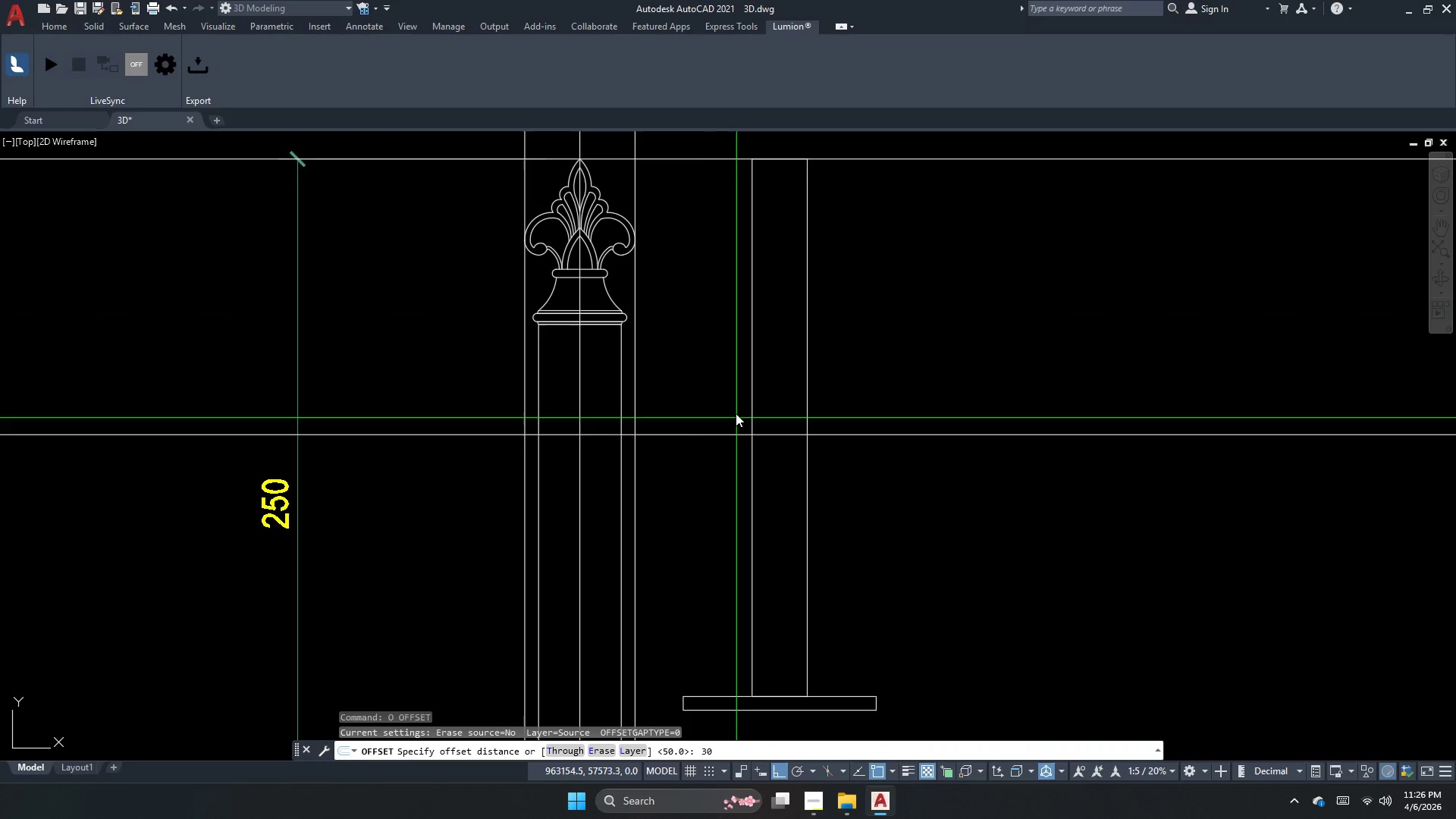 
key(NumpadEnter)
 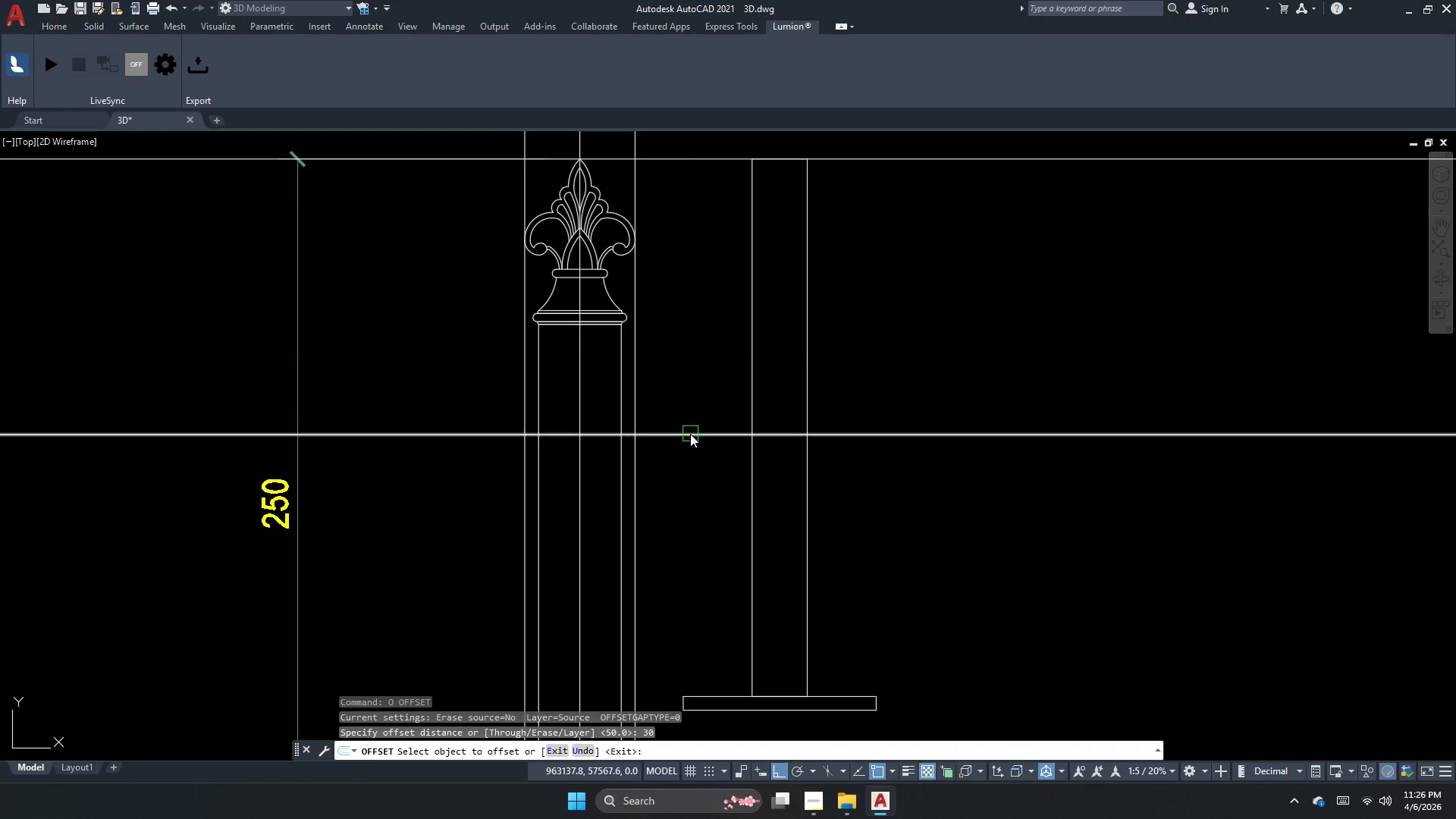 
left_click([690, 434])
 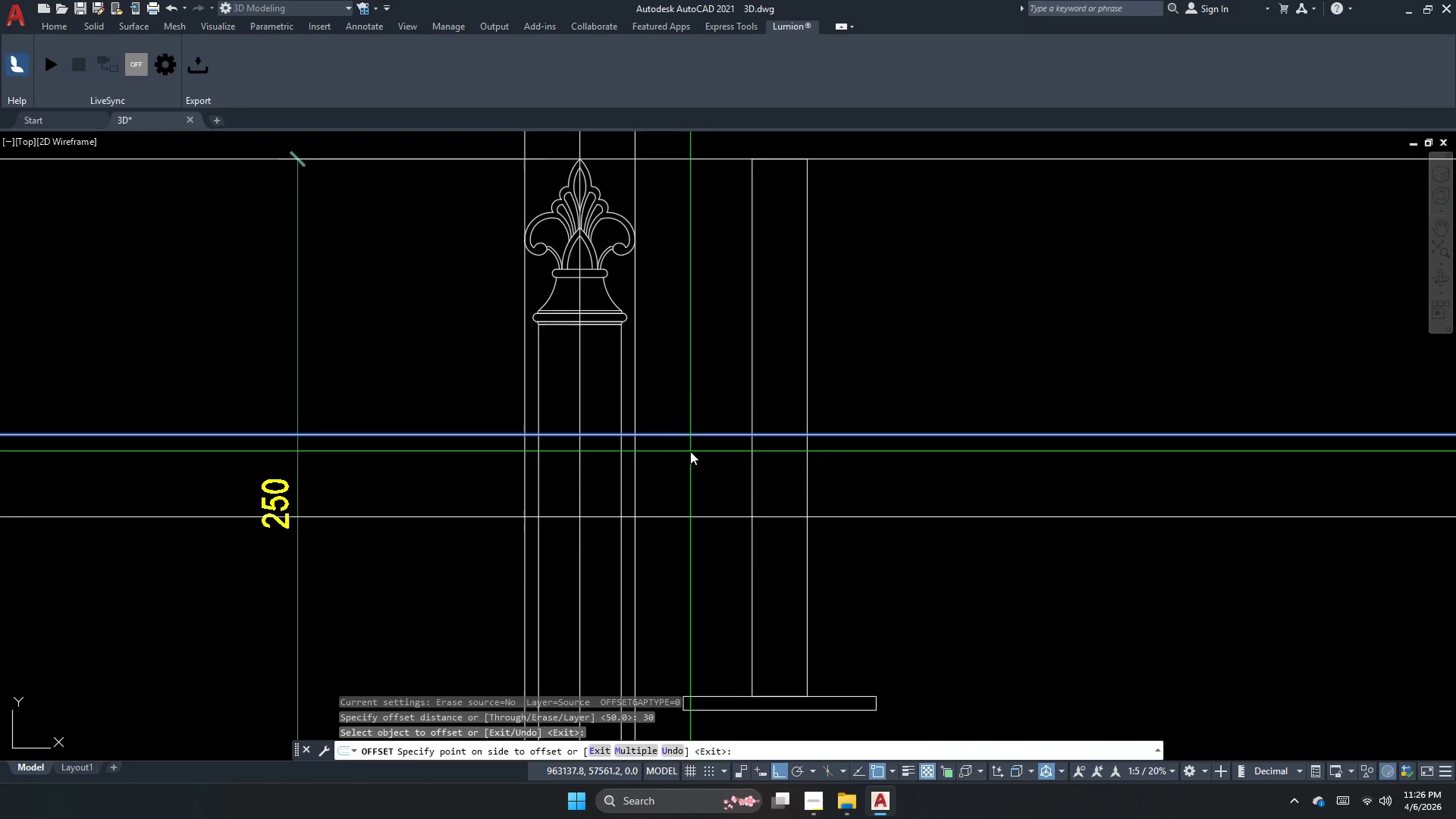 
left_click_drag(start_coordinate=[690, 451], to_coordinate=[690, 455])
 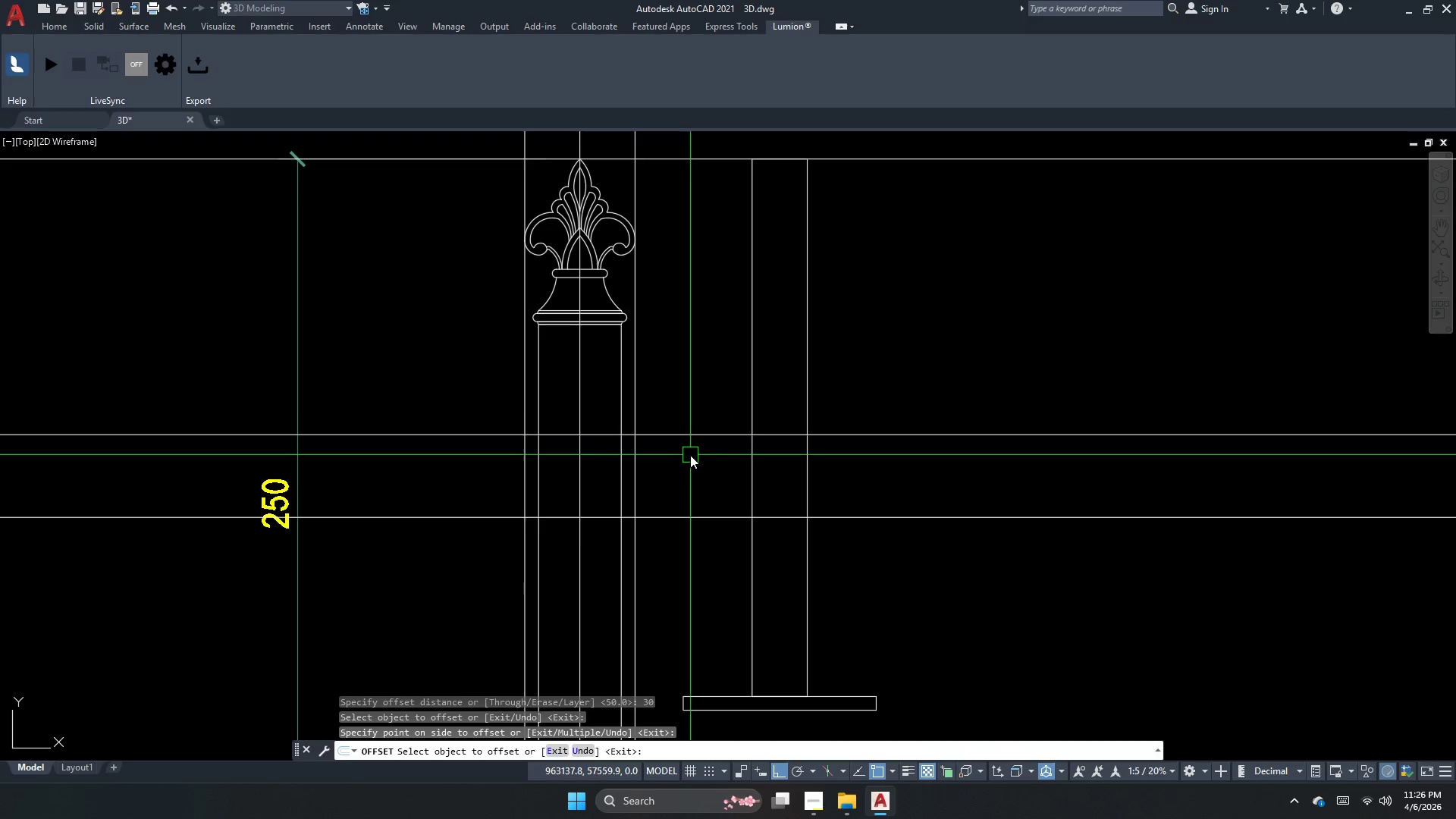 
key(Escape)
 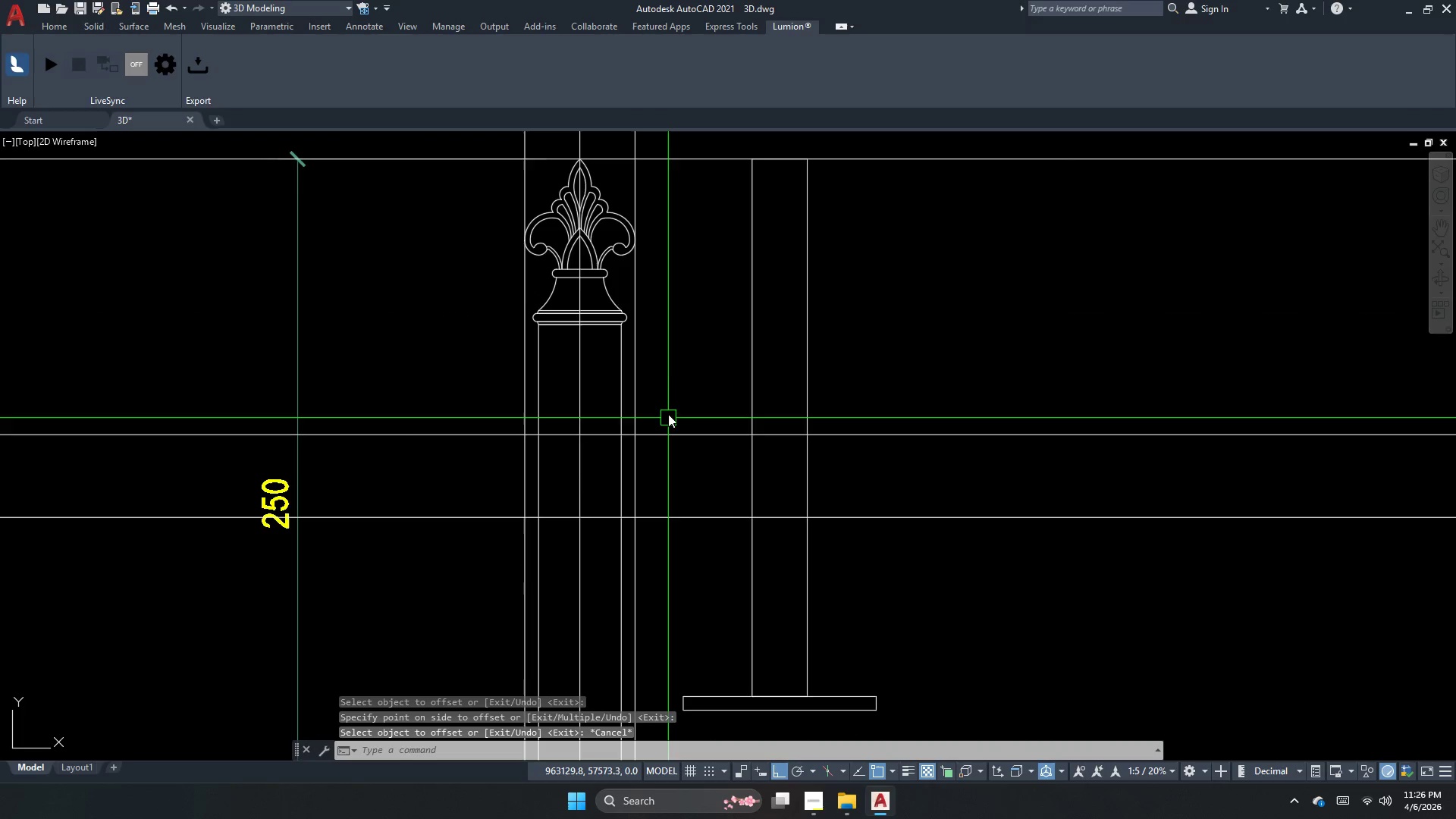 
scroll: coordinate [669, 358], scroll_direction: down, amount: 3.0
 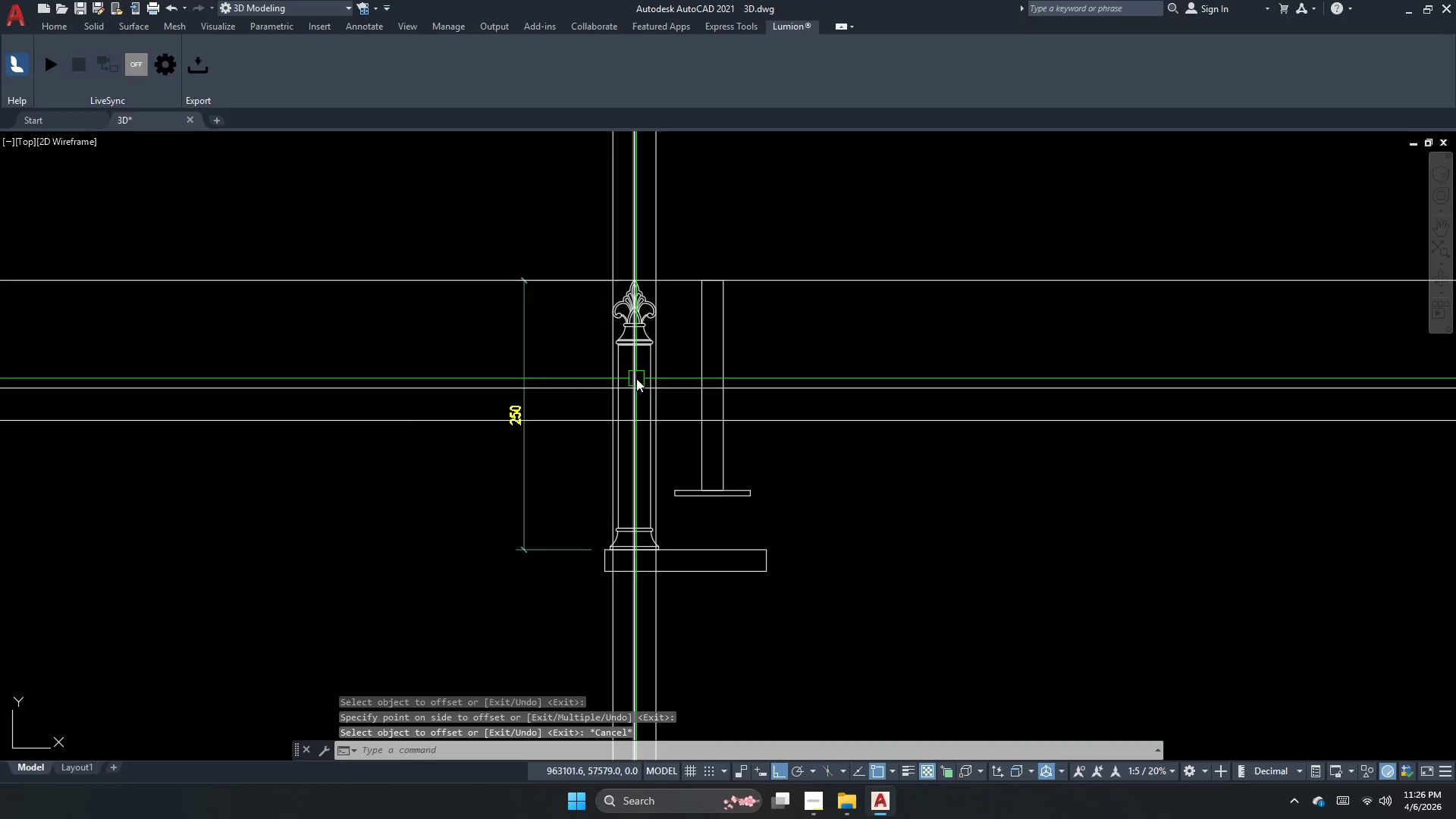 
key(Escape)
 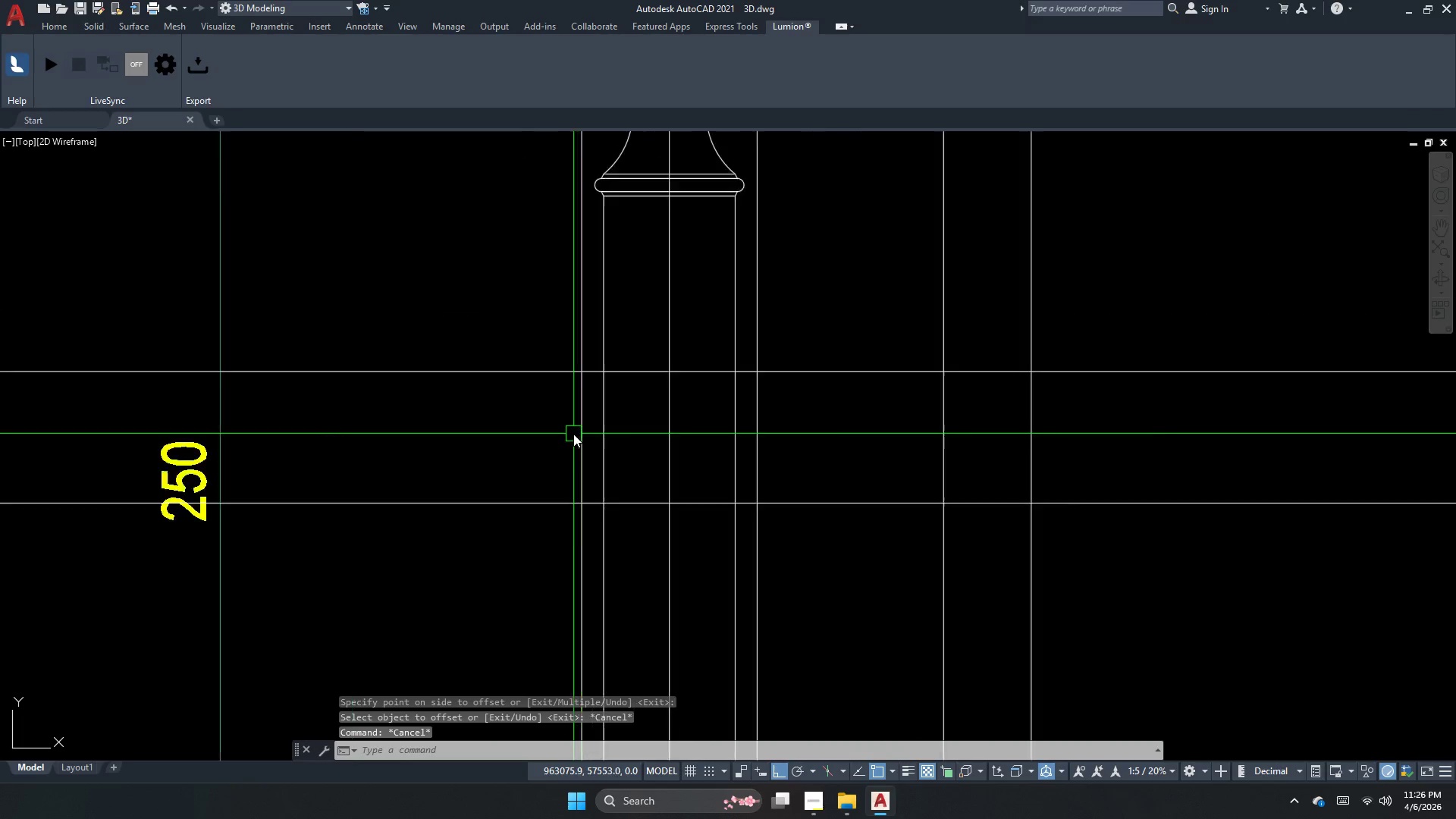 
scroll: coordinate [620, 392], scroll_direction: up, amount: 3.0
 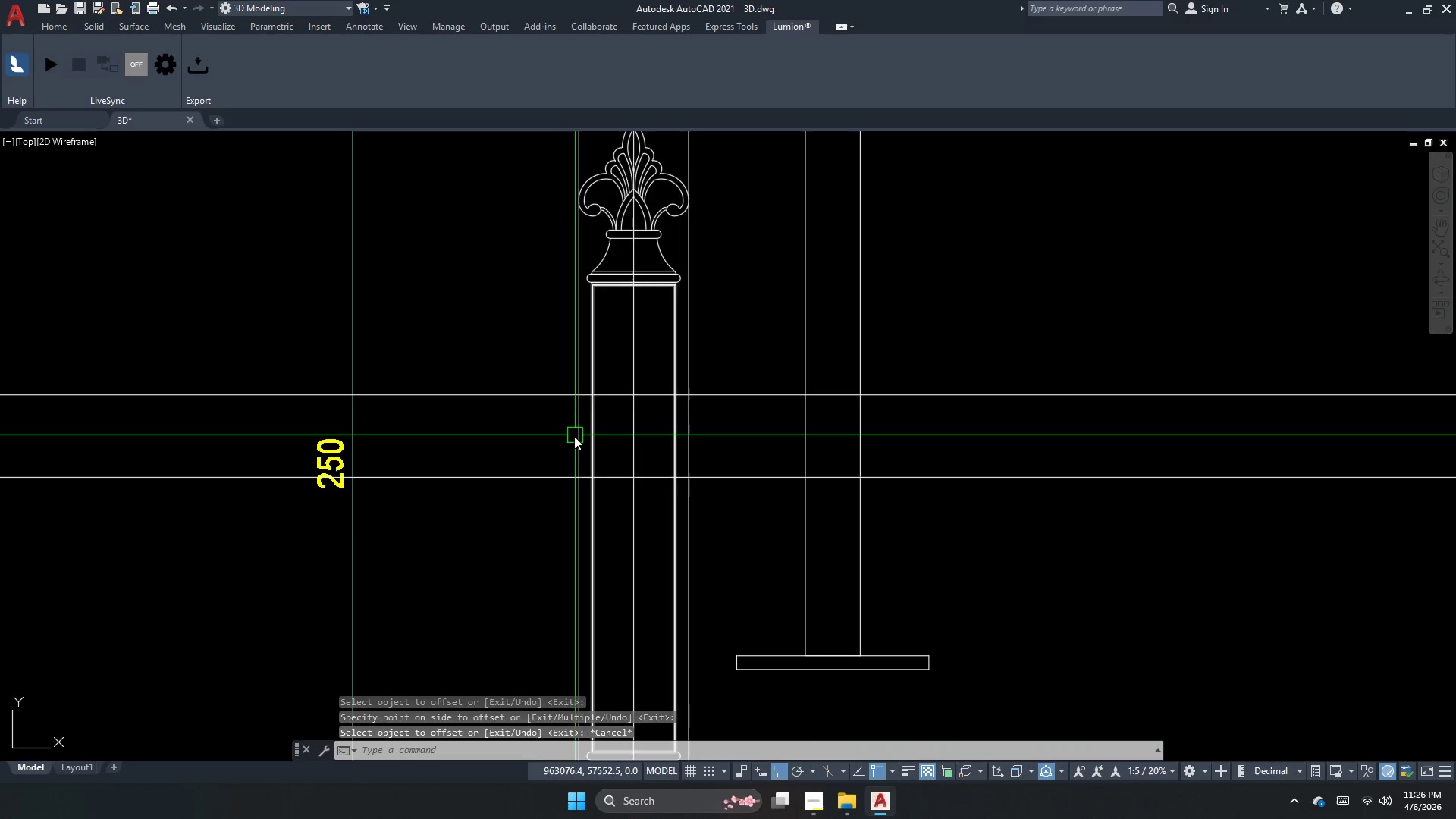 
type(rec)
 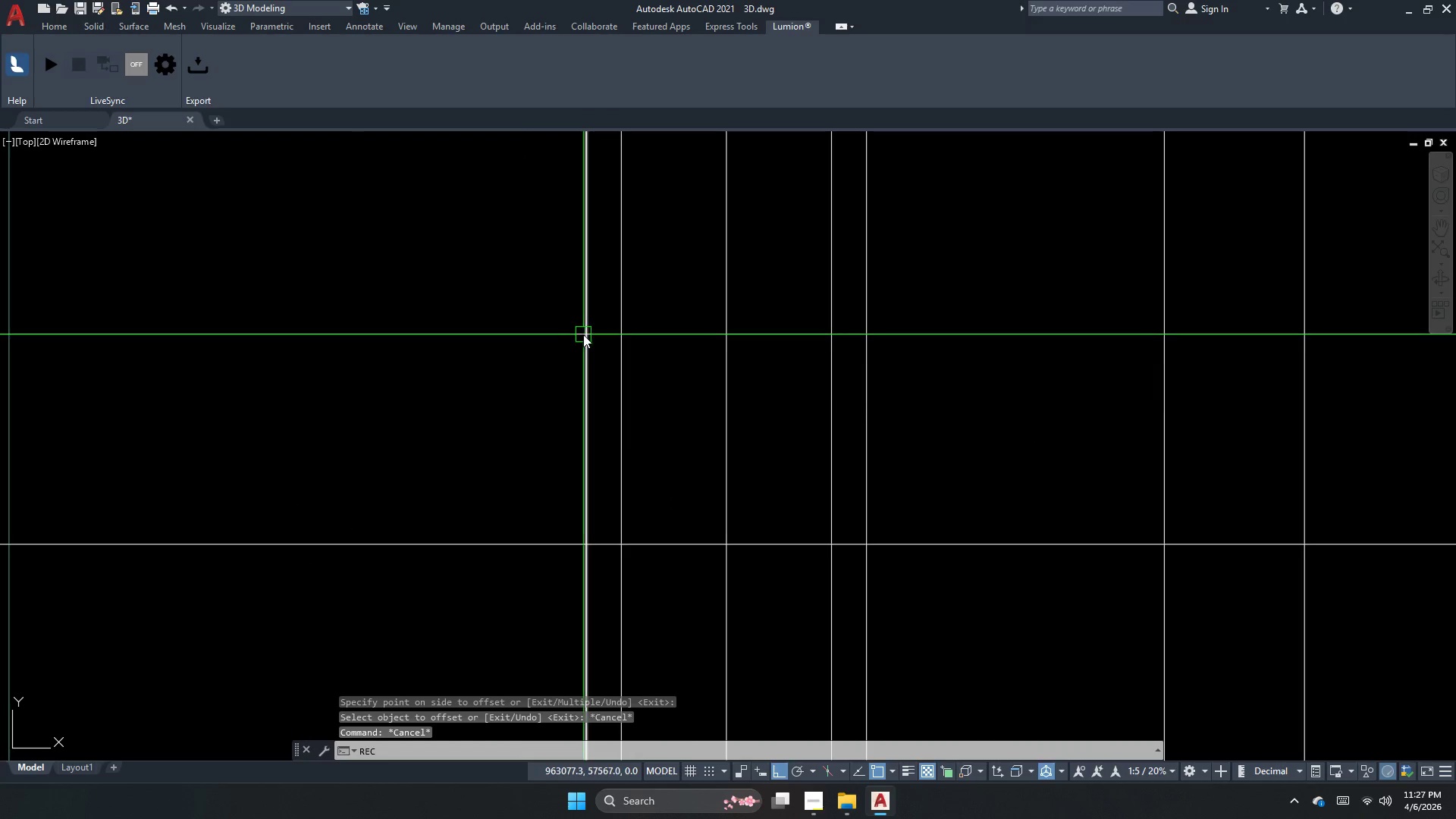 
scroll: coordinate [573, 434], scroll_direction: up, amount: 2.0
 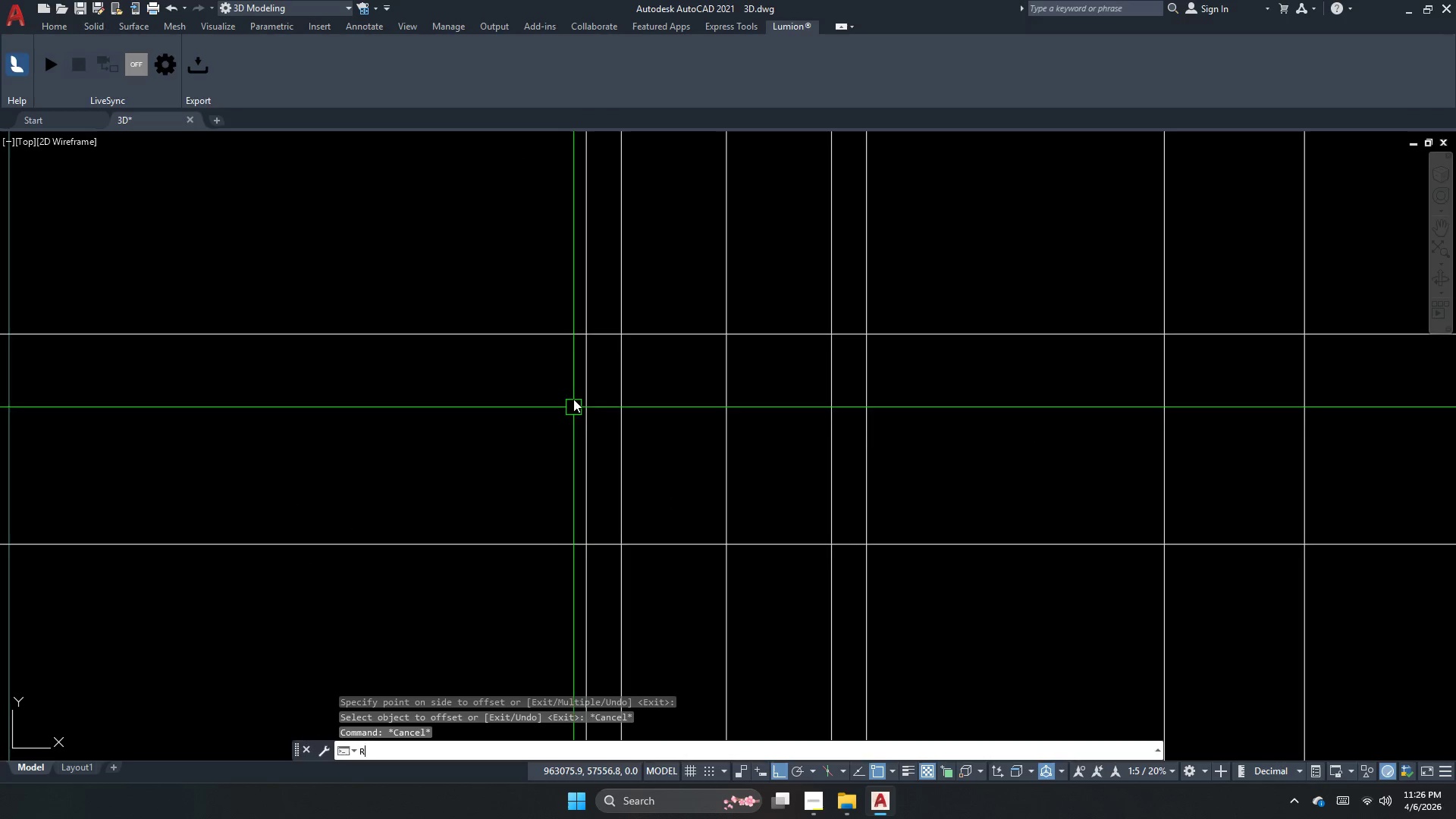 
key(Space)
 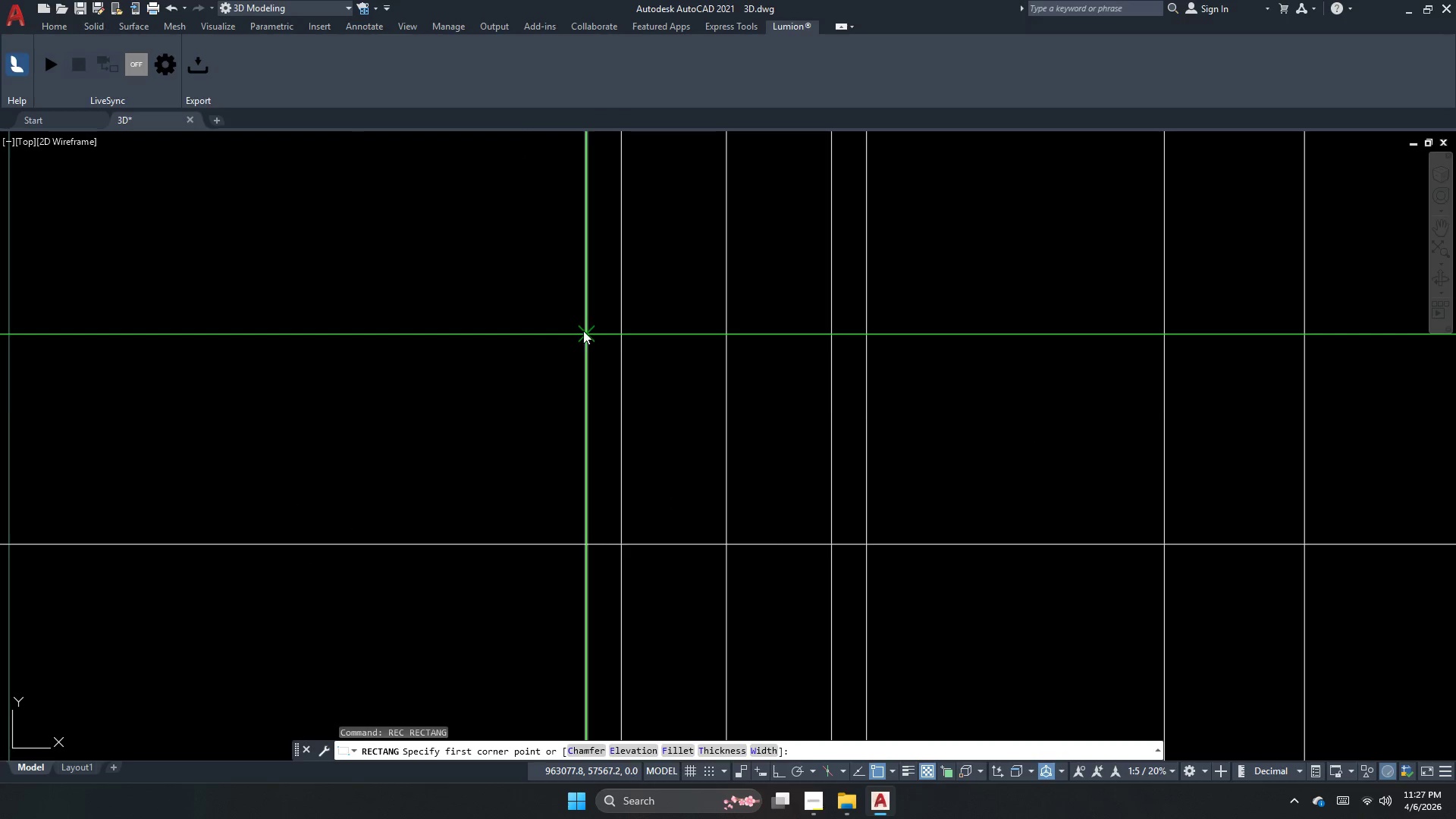 
left_click_drag(start_coordinate=[583, 331], to_coordinate=[586, 372])
 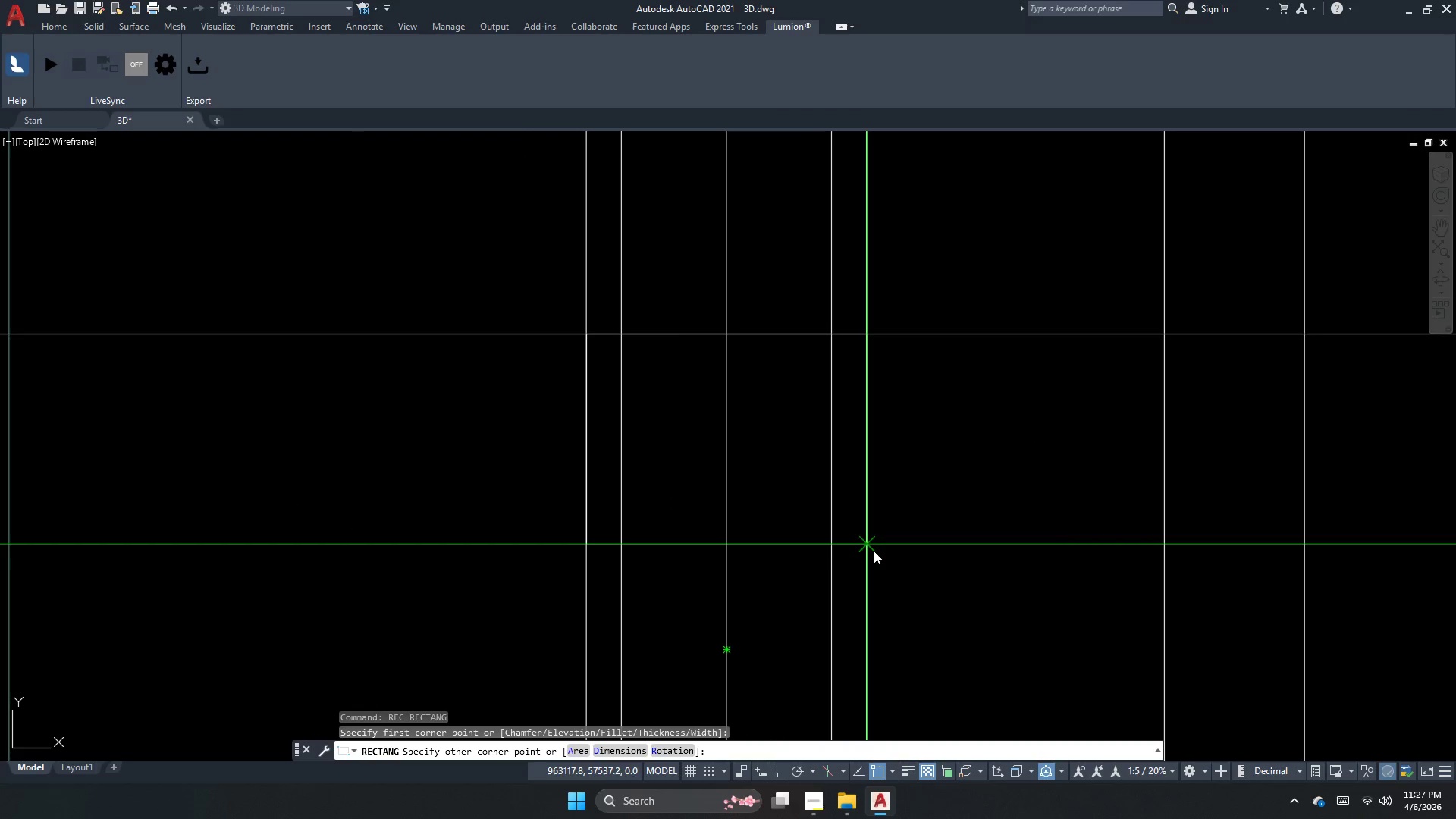 
left_click([872, 552])
 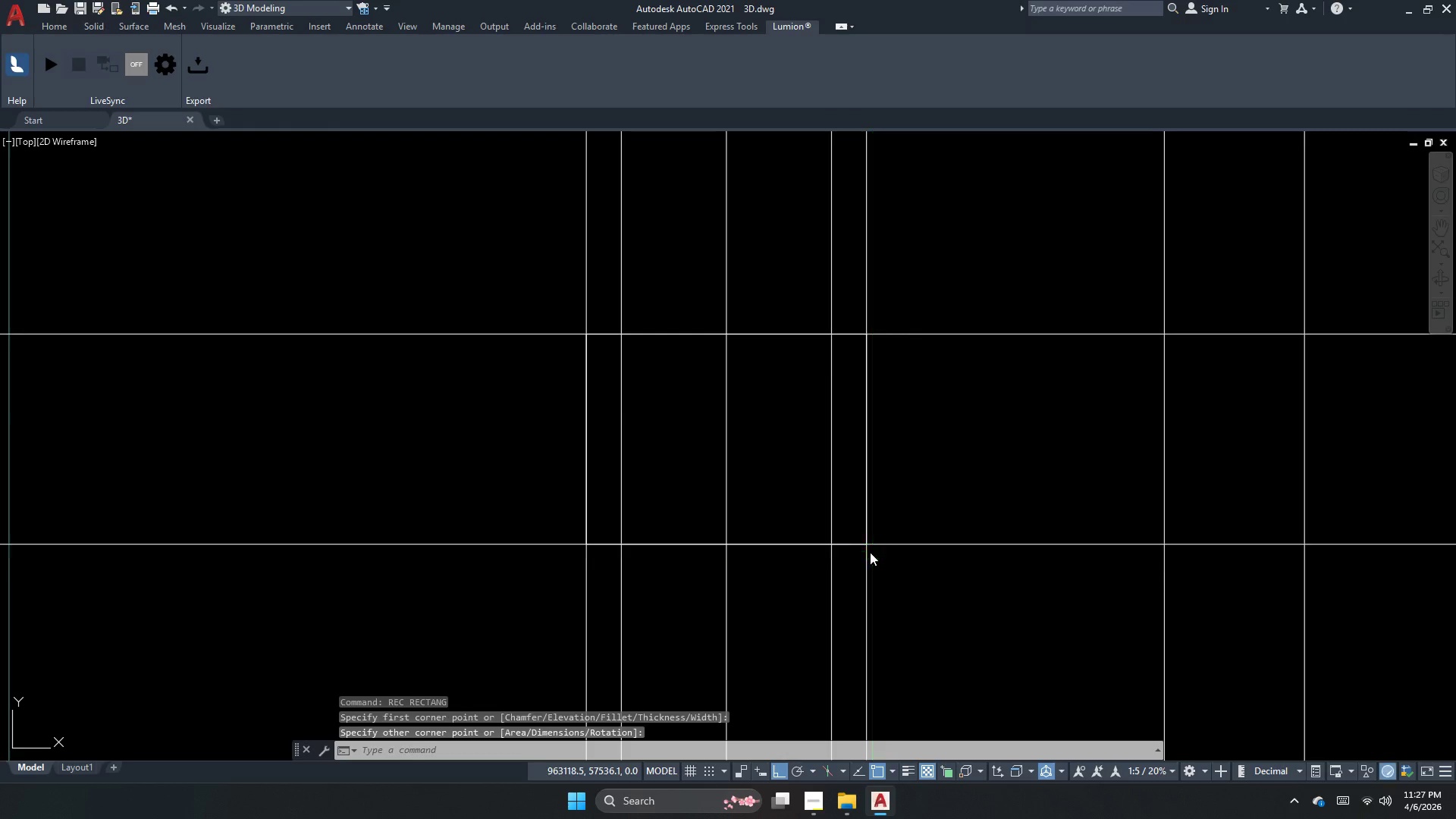 
key(Escape)
key(Escape)
key(Escape)
type(dli )
 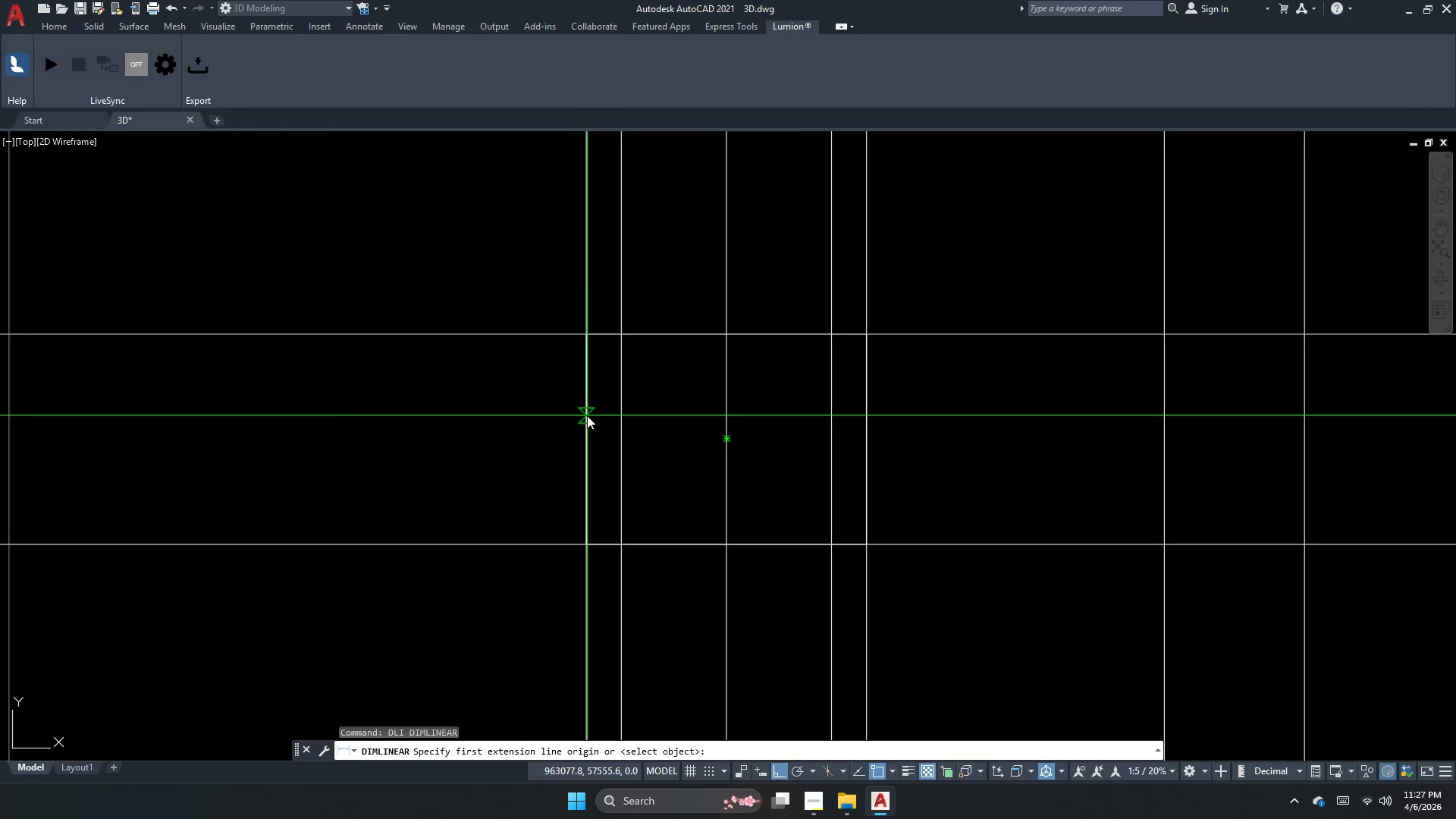 
left_click([583, 416])
 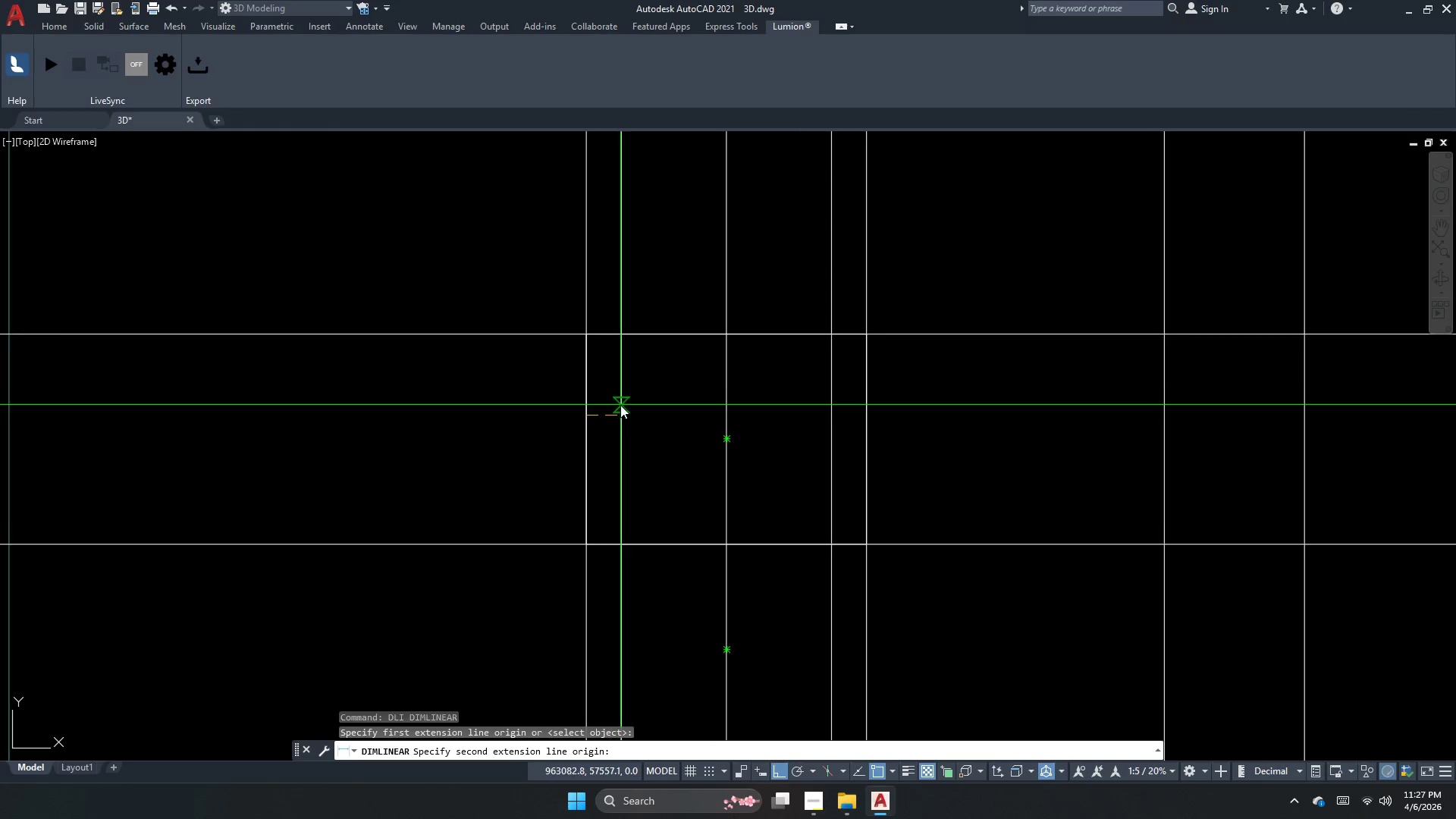 
left_click_drag(start_coordinate=[622, 405], to_coordinate=[622, 419])
 